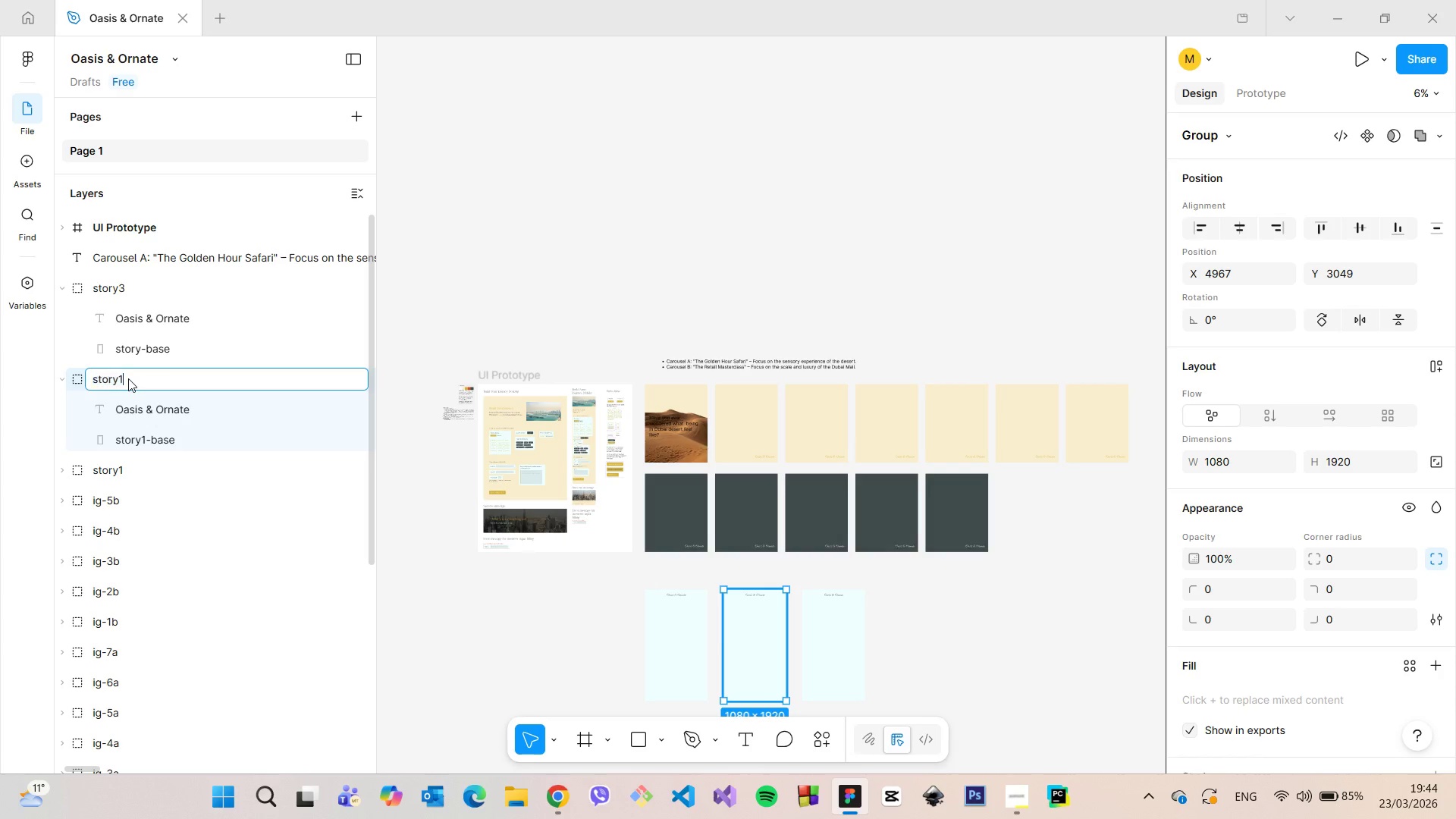 
left_click([128, 378])
 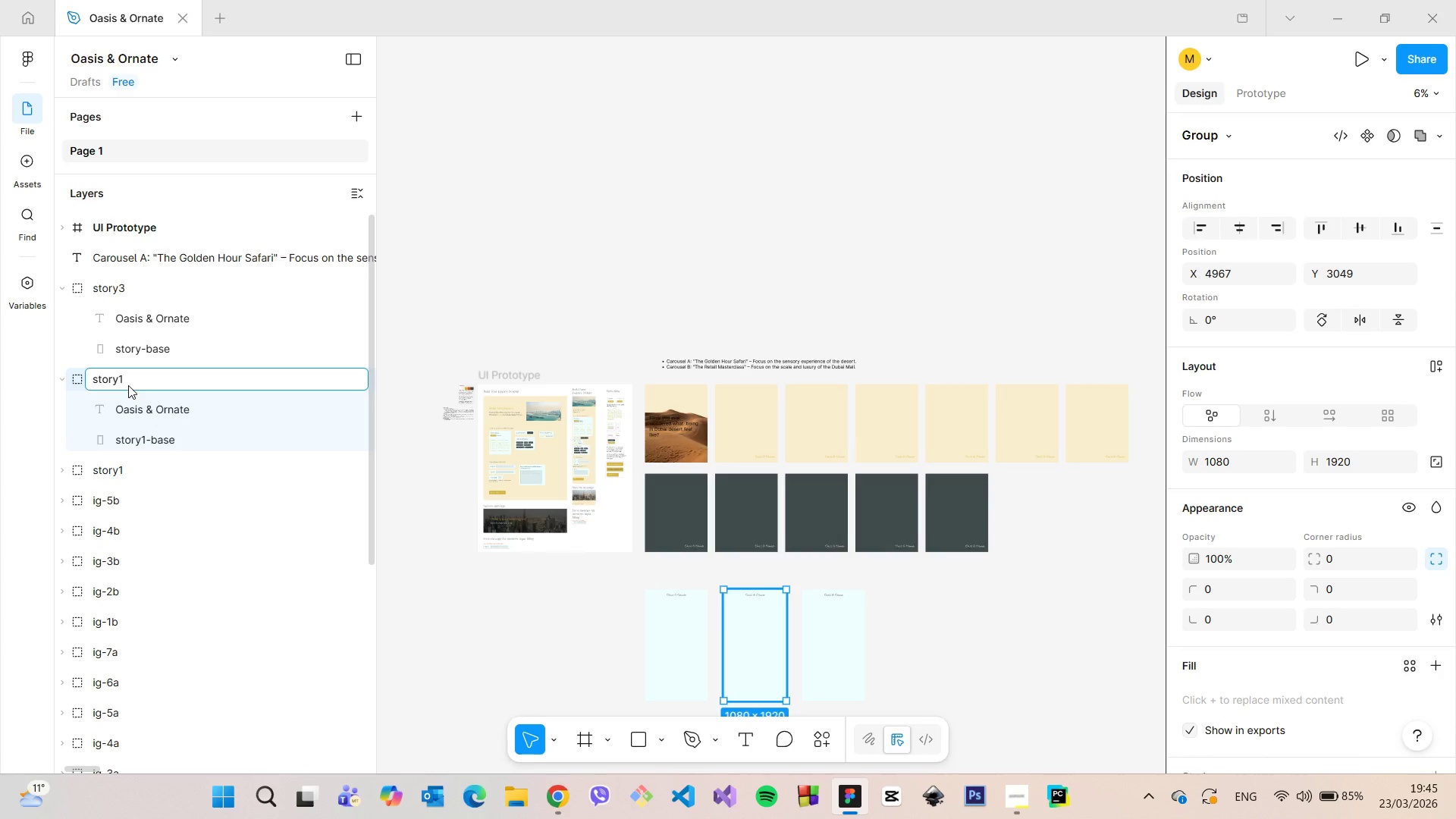 
key(Backspace)
 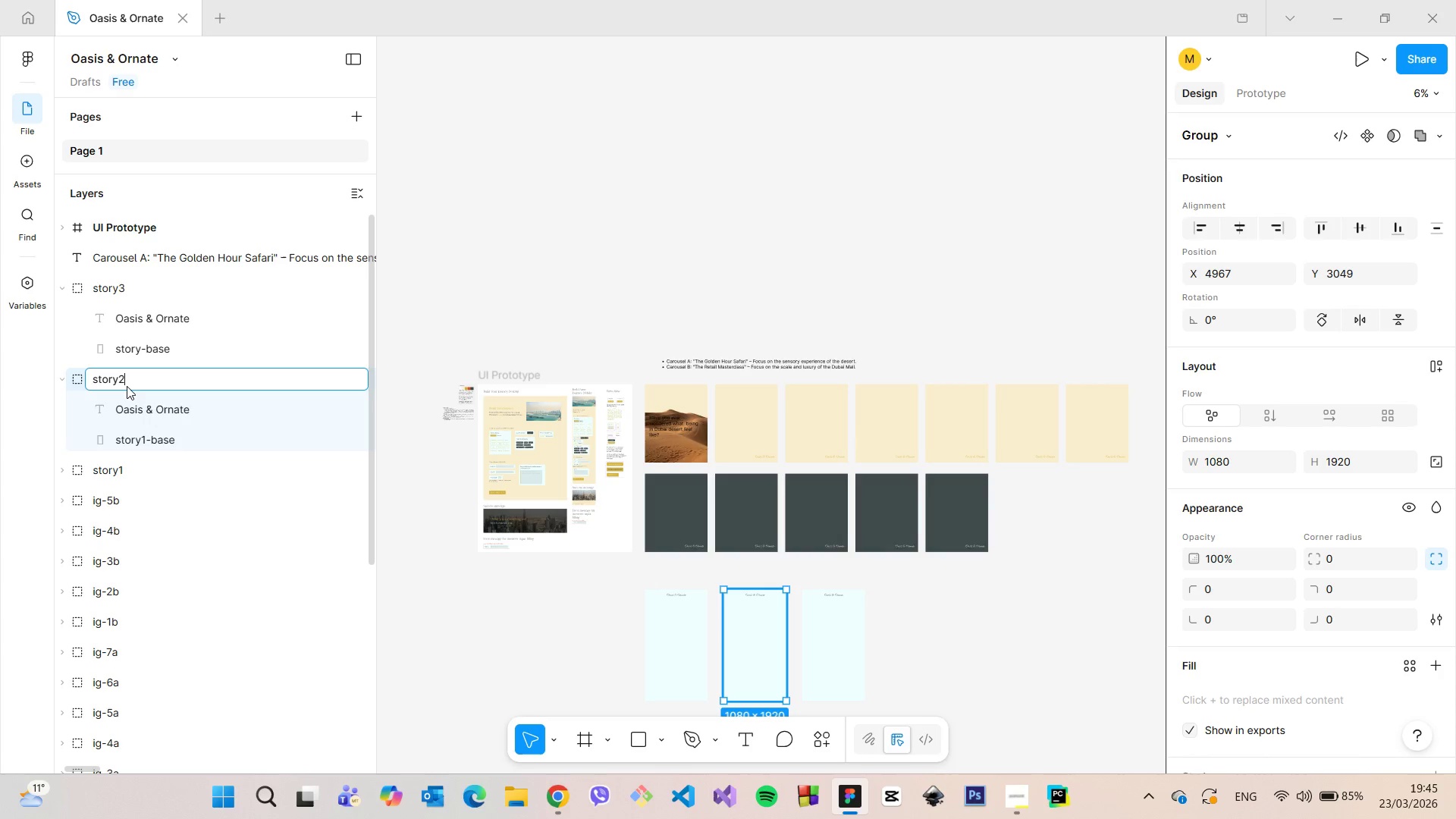 
key(2)
 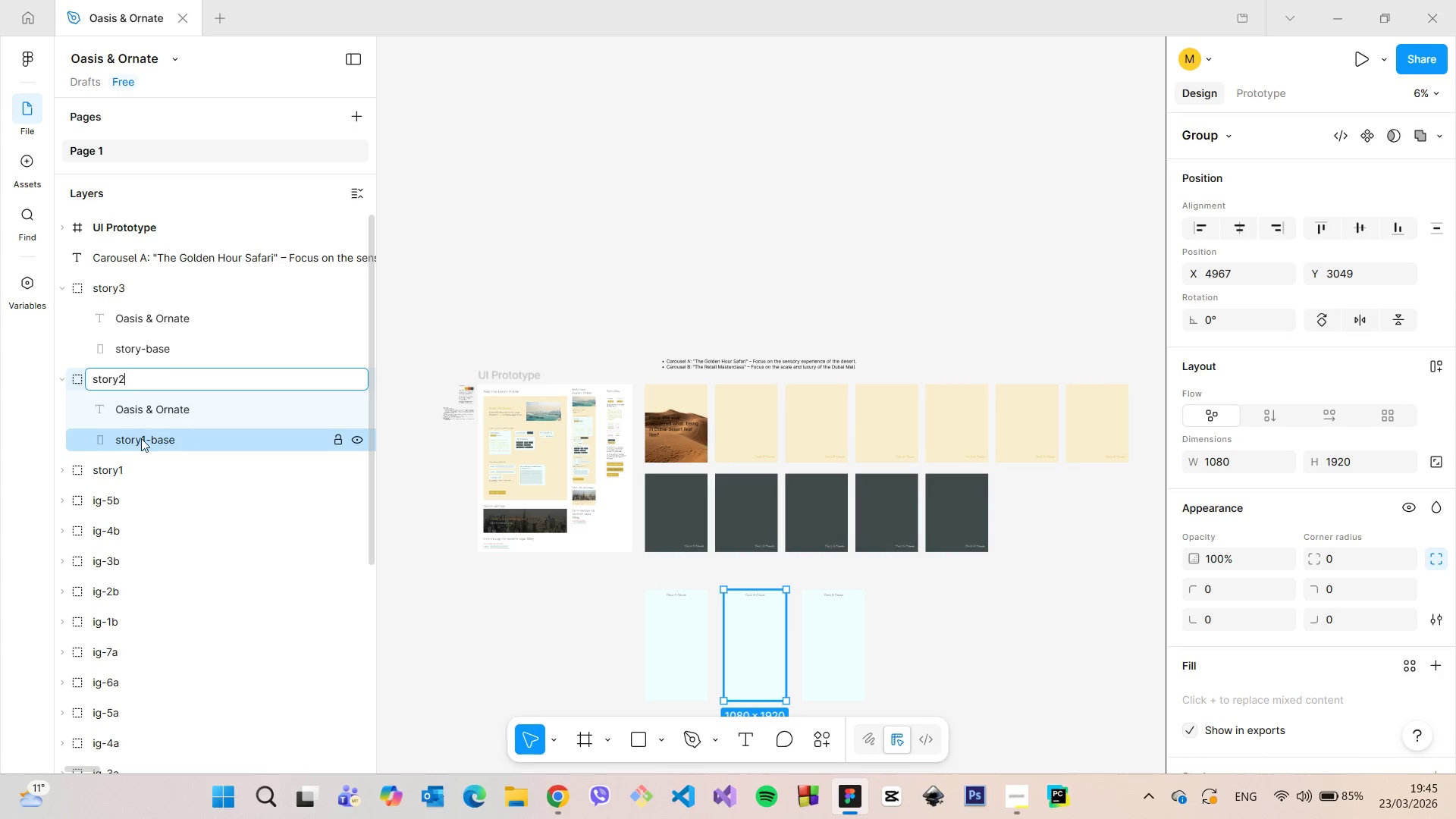 
left_click([143, 439])
 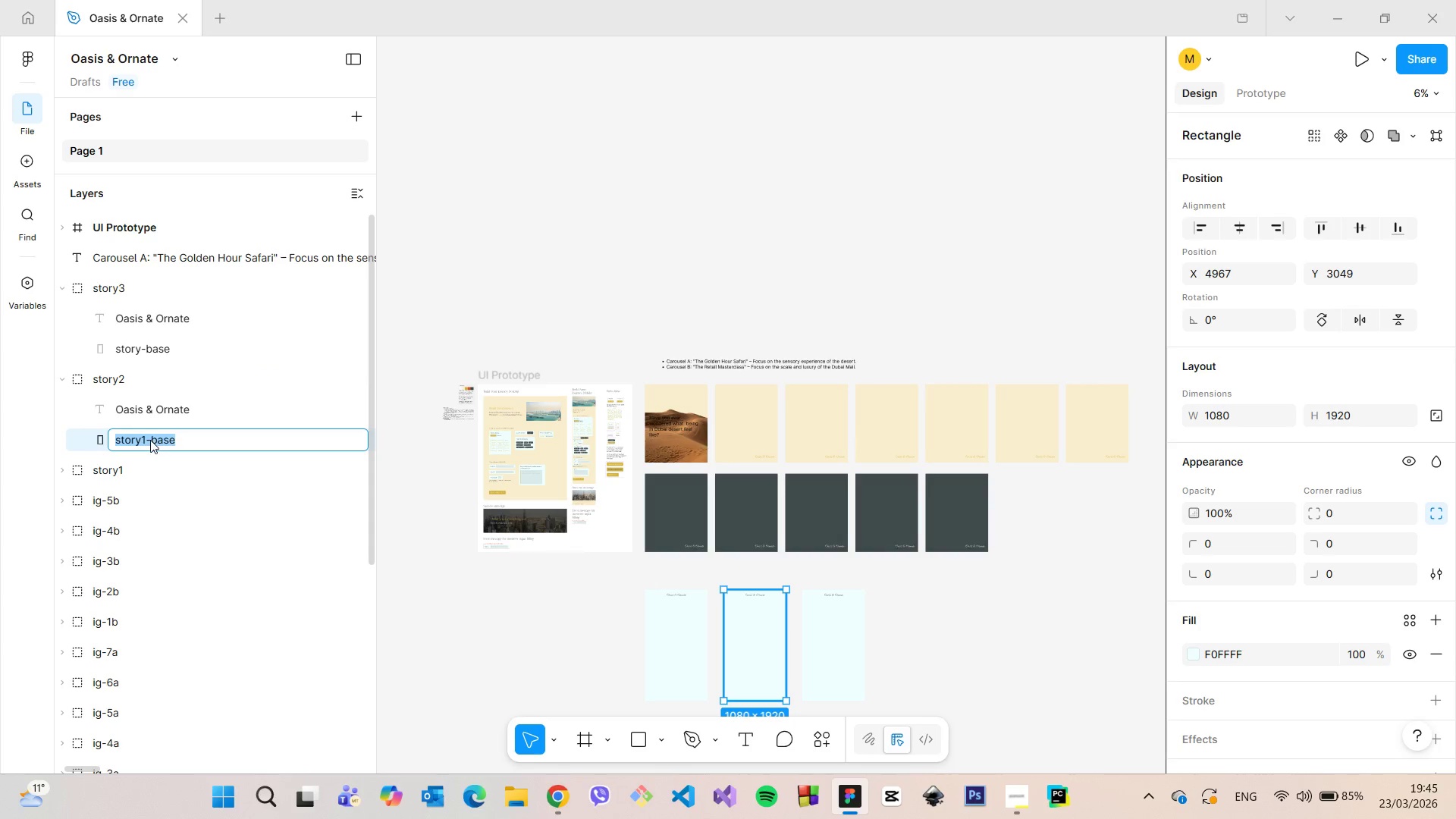 
left_click([150, 440])
 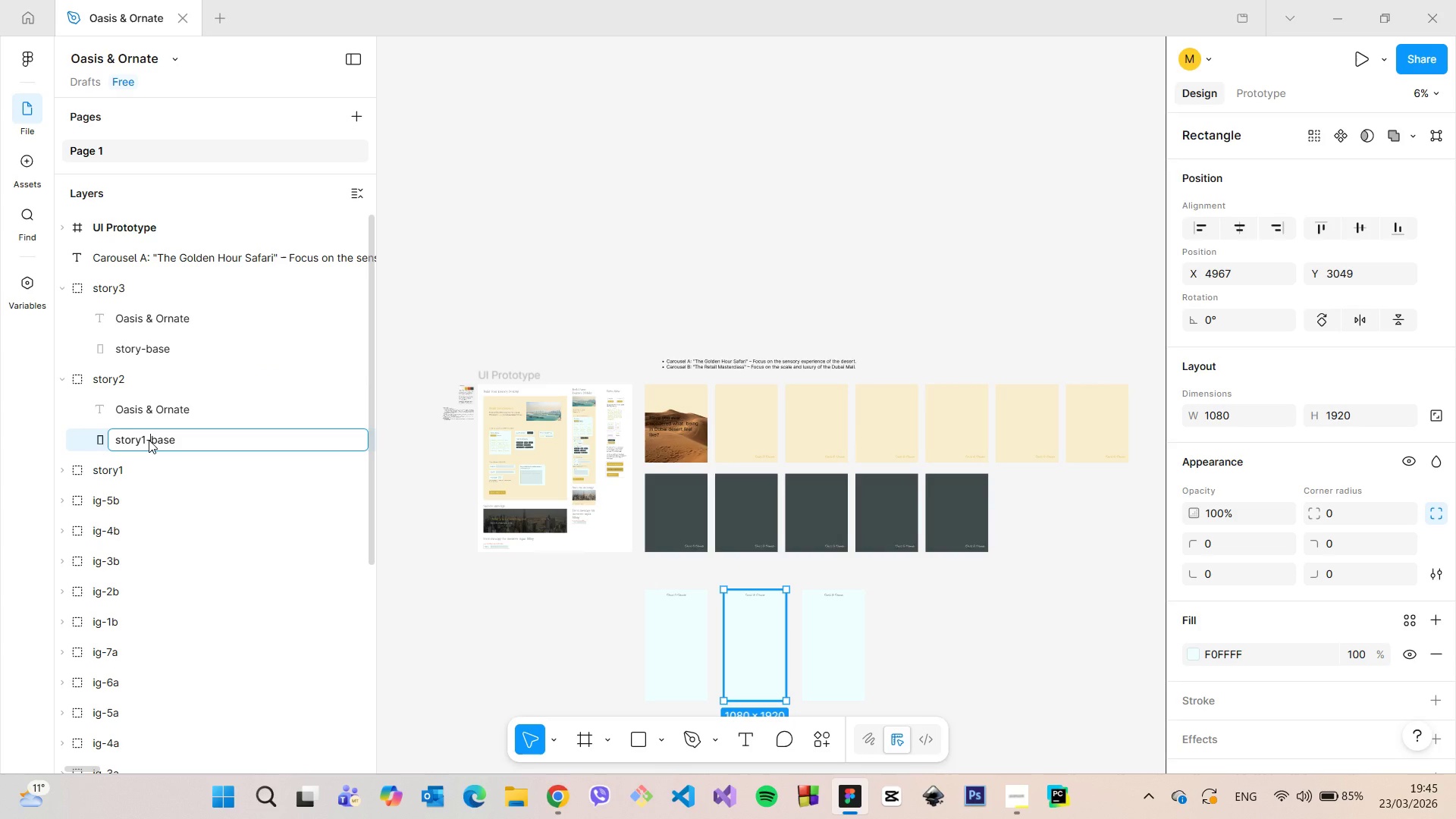 
left_click([149, 440])
 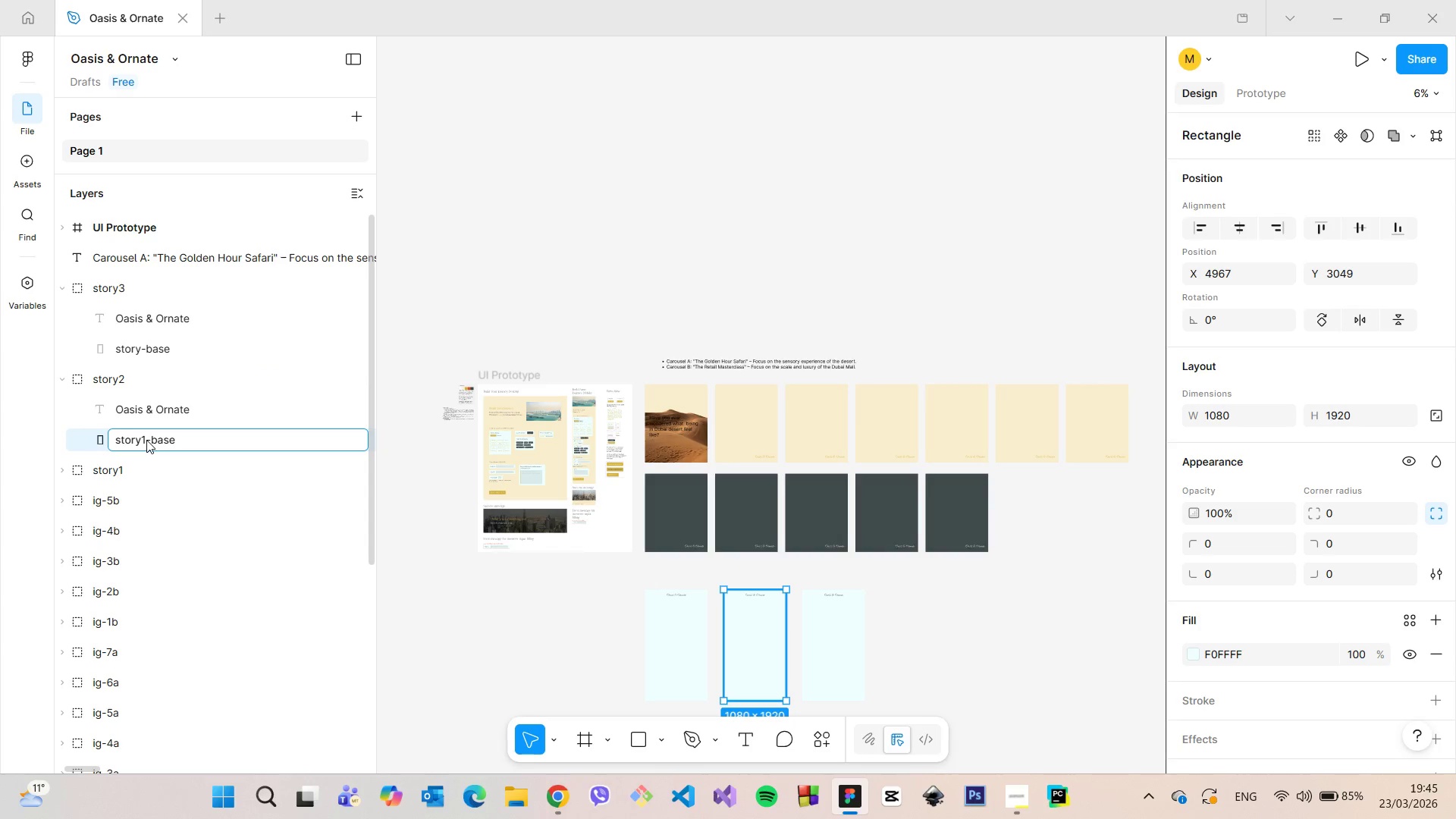 
left_click([146, 440])
 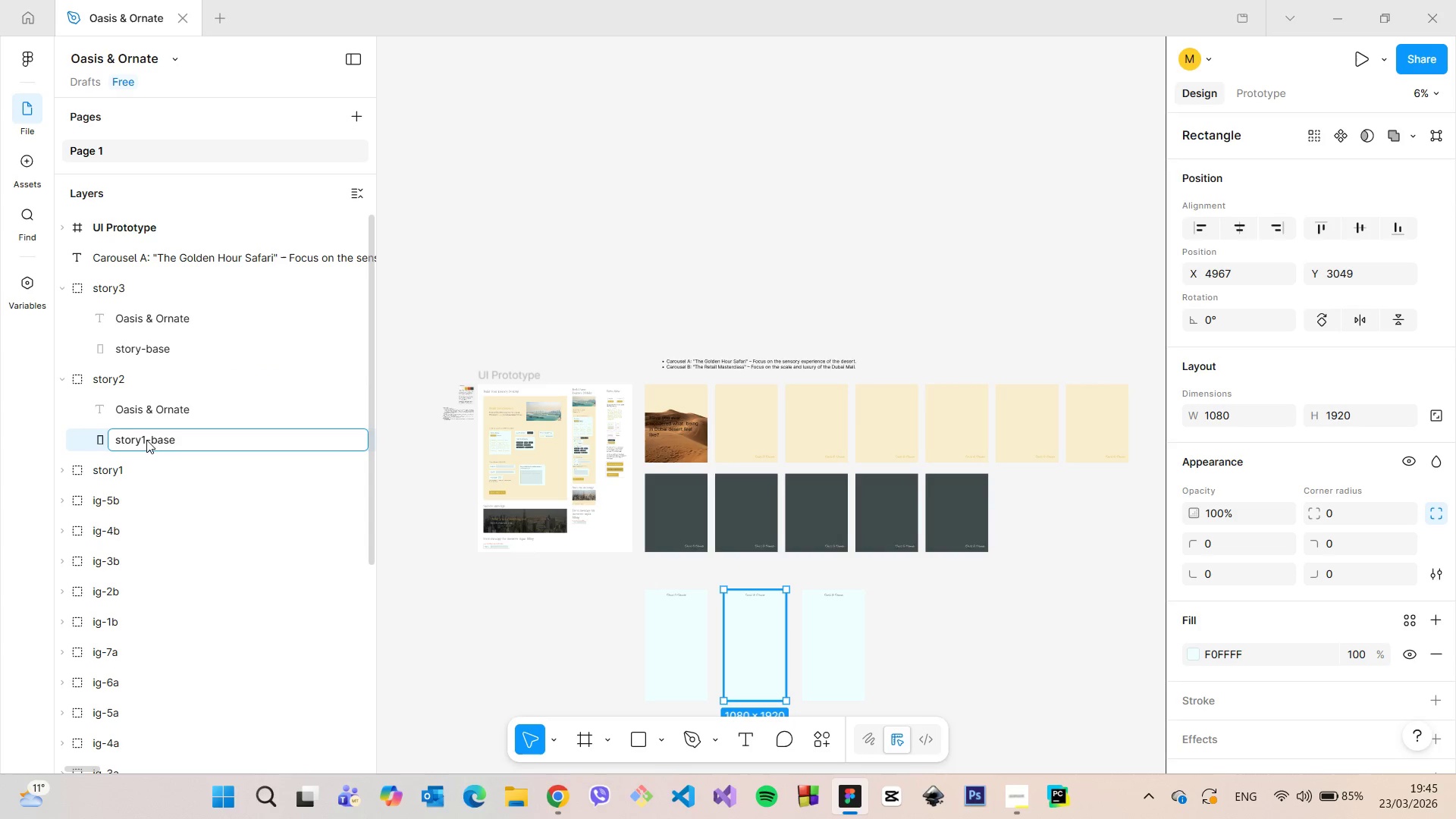 
key(Backspace)
 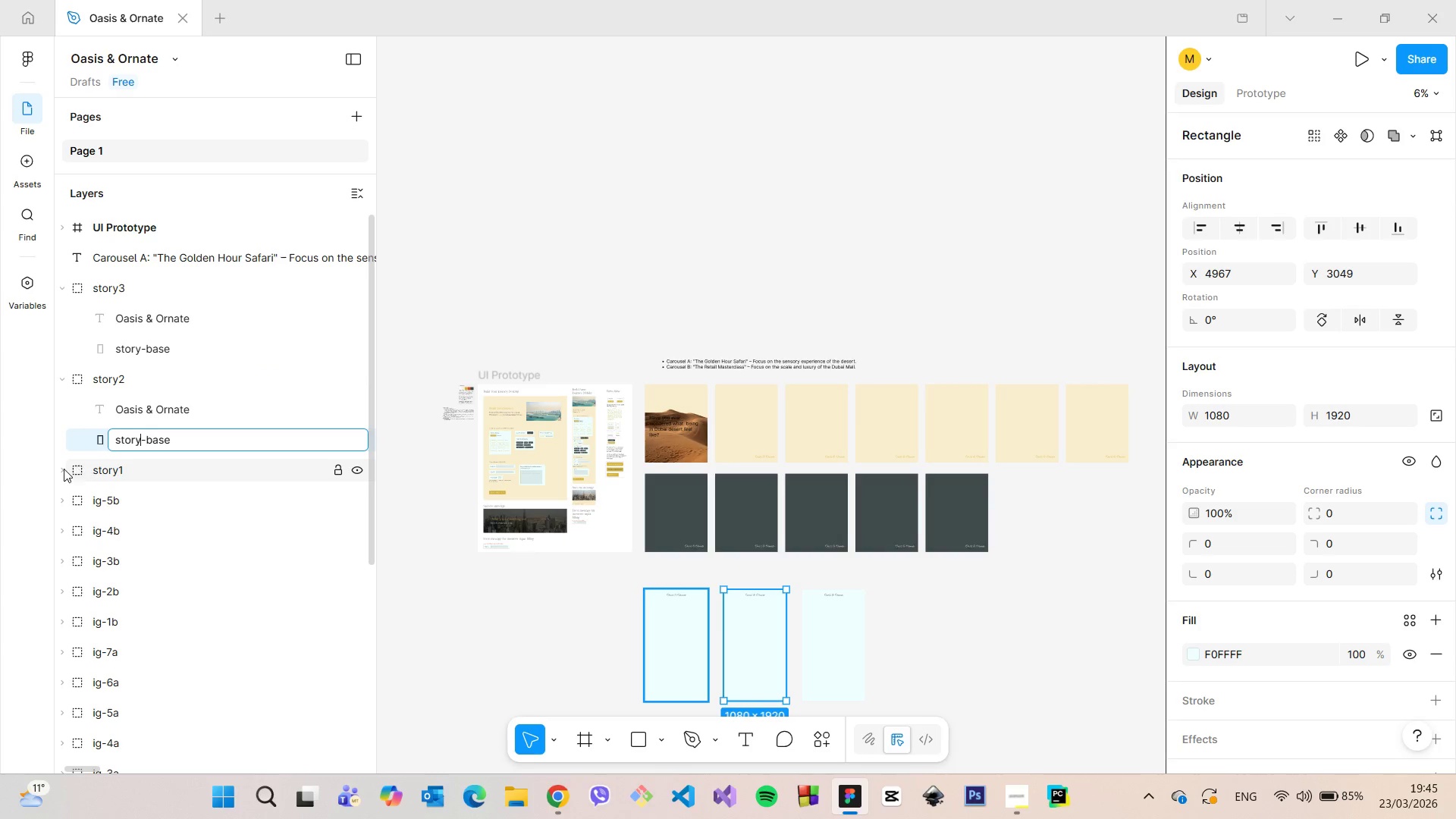 
left_click([64, 469])
 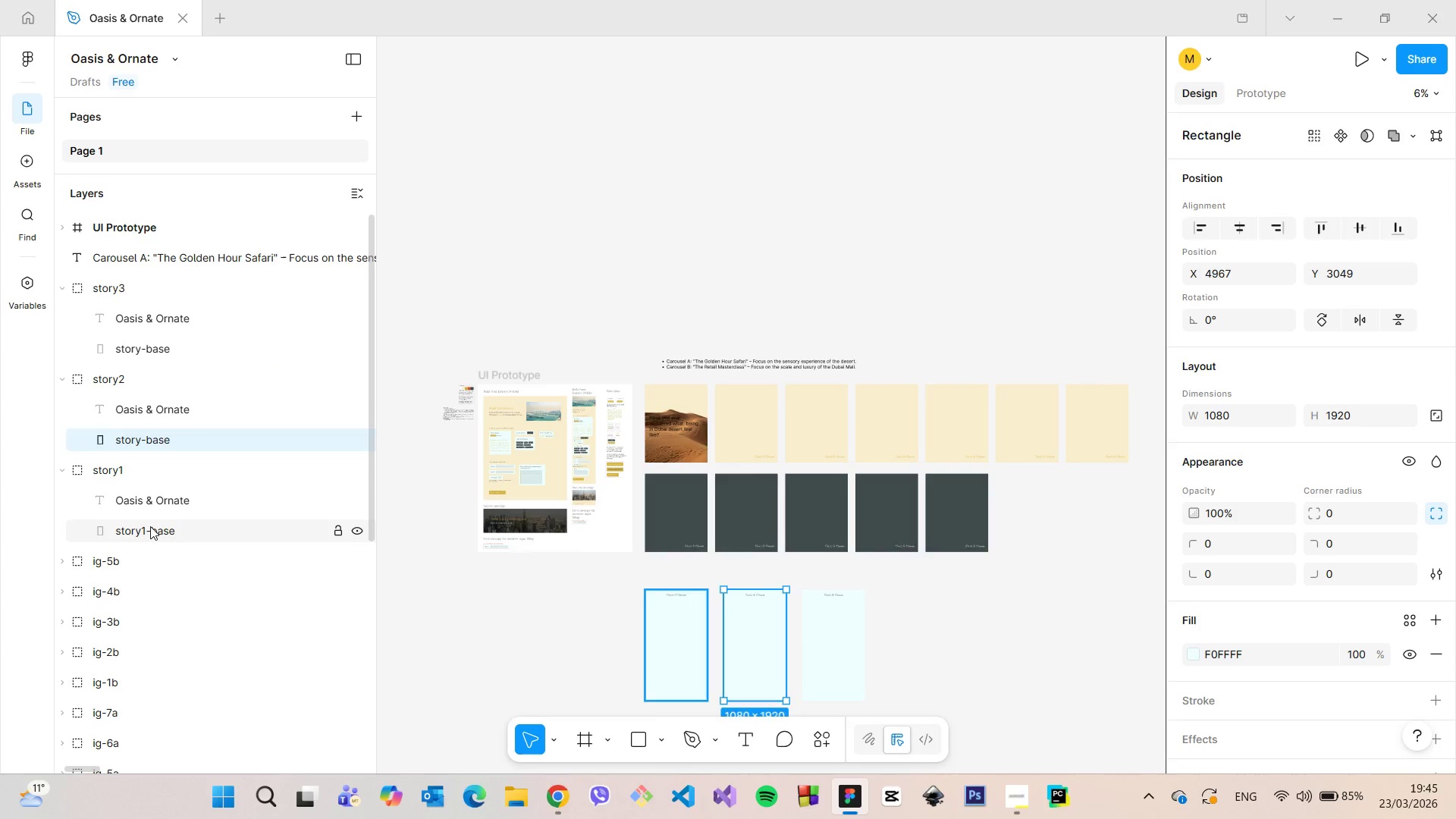 
double_click([150, 526])
 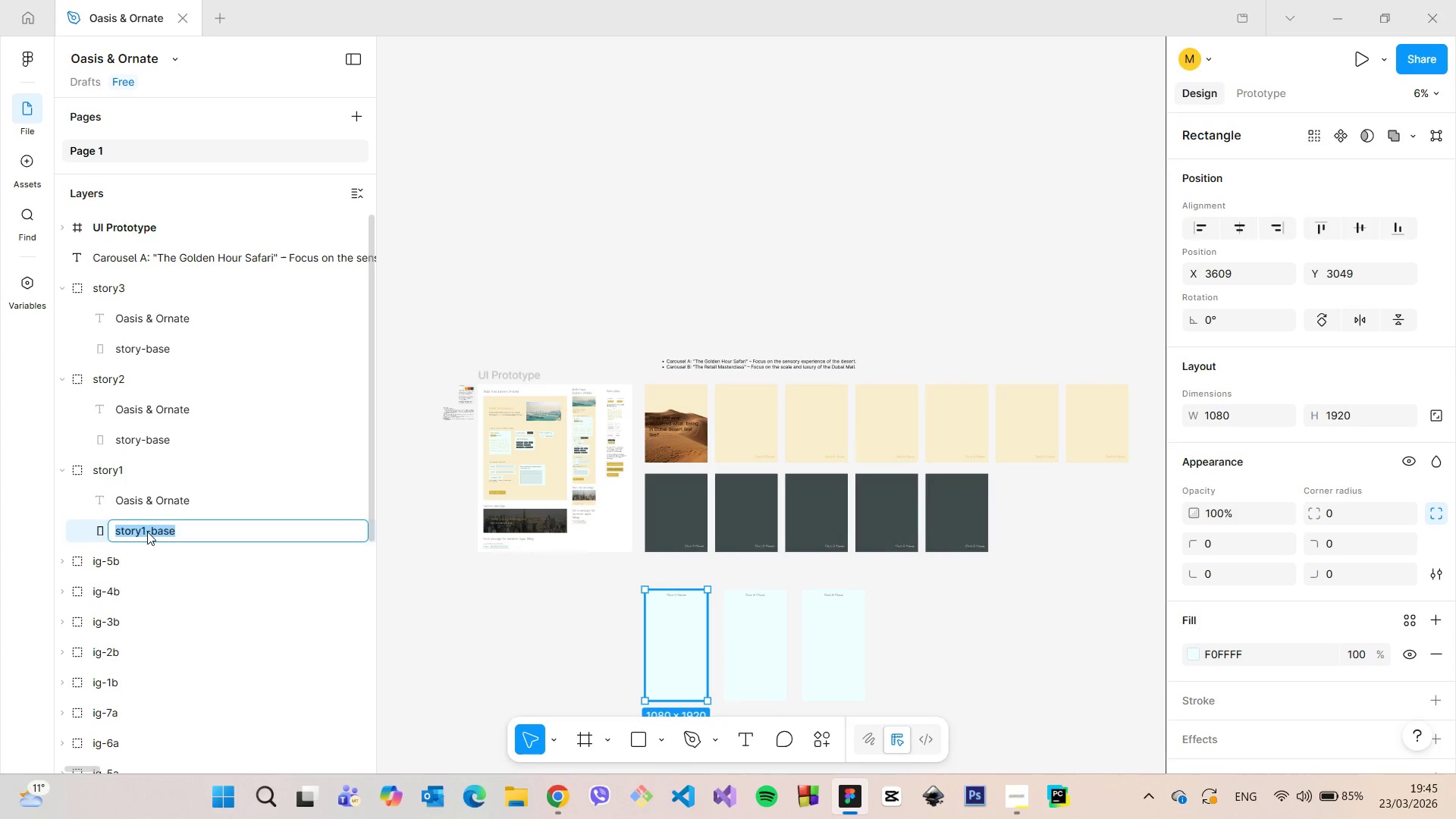 
triple_click([147, 532])
 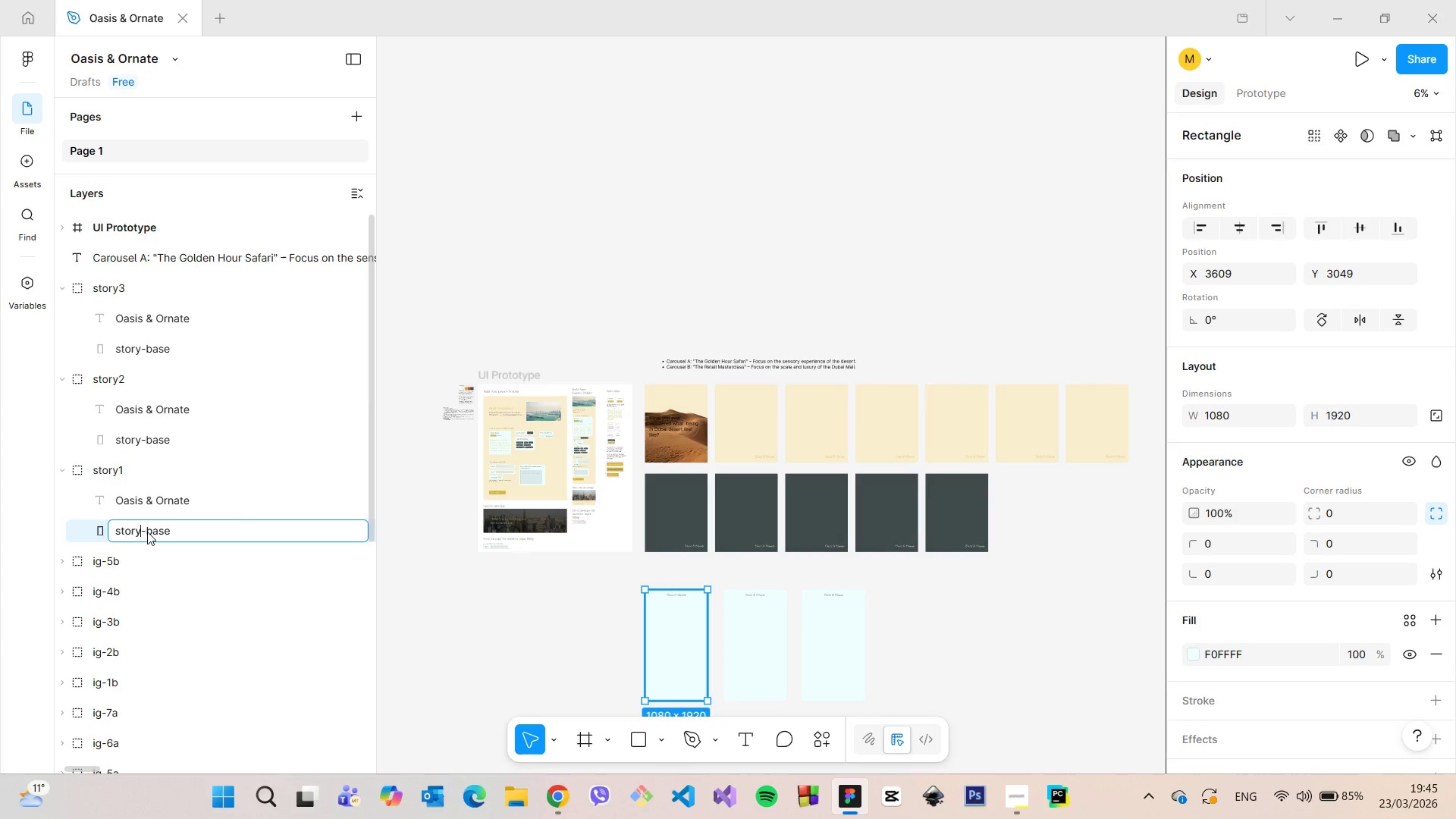 
key(Backspace)
 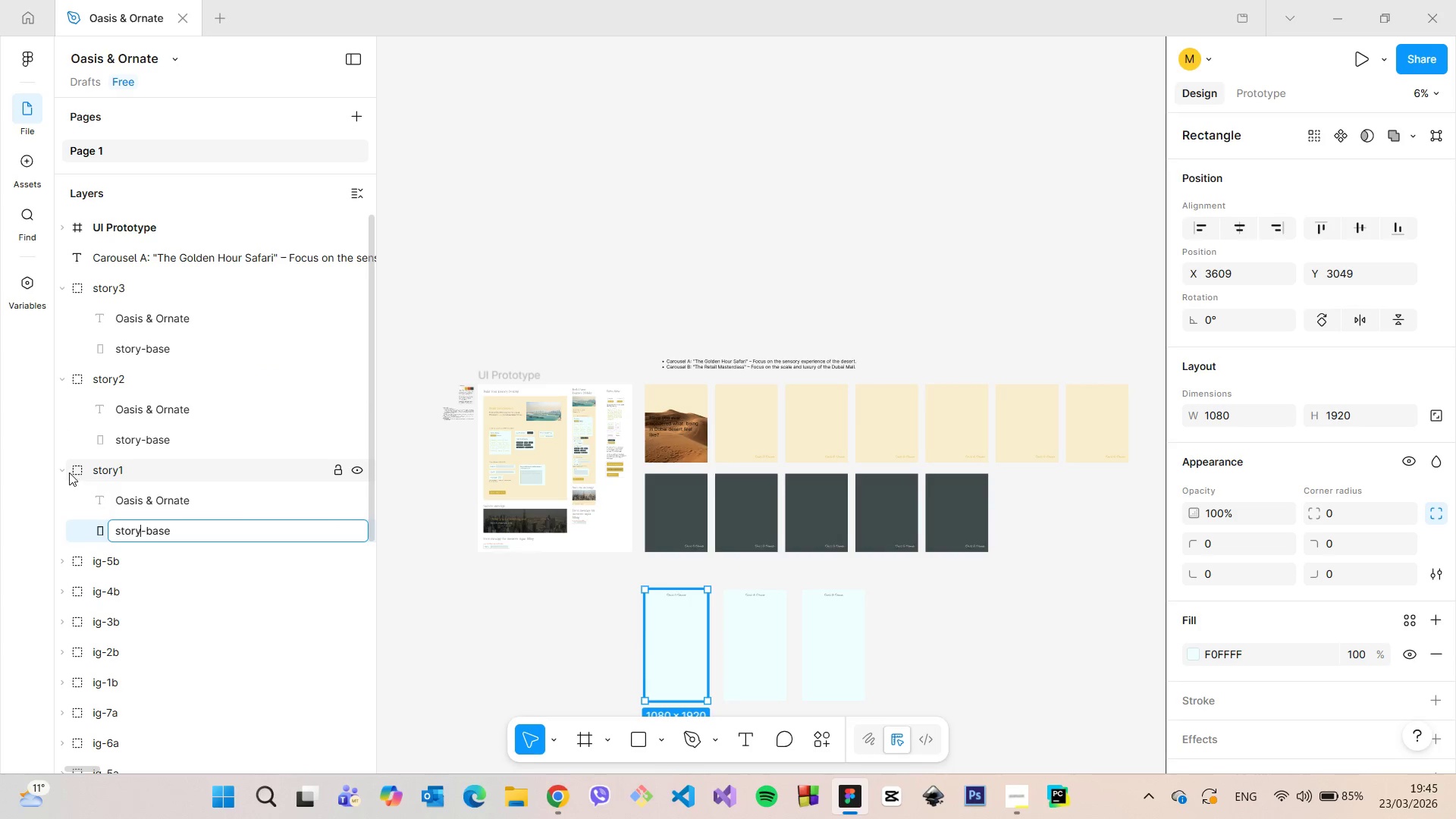 
left_click([67, 472])
 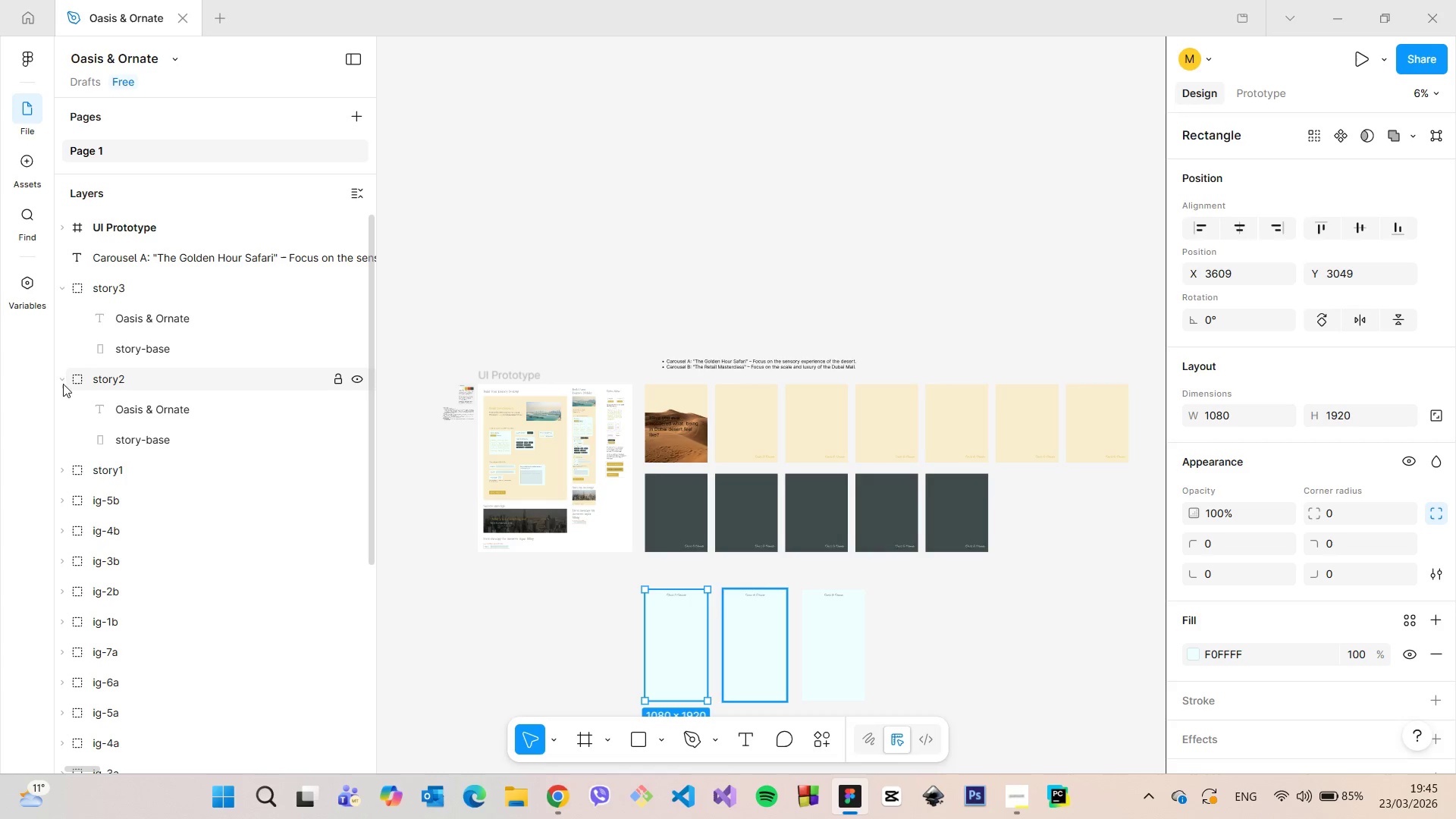 
left_click([62, 381])
 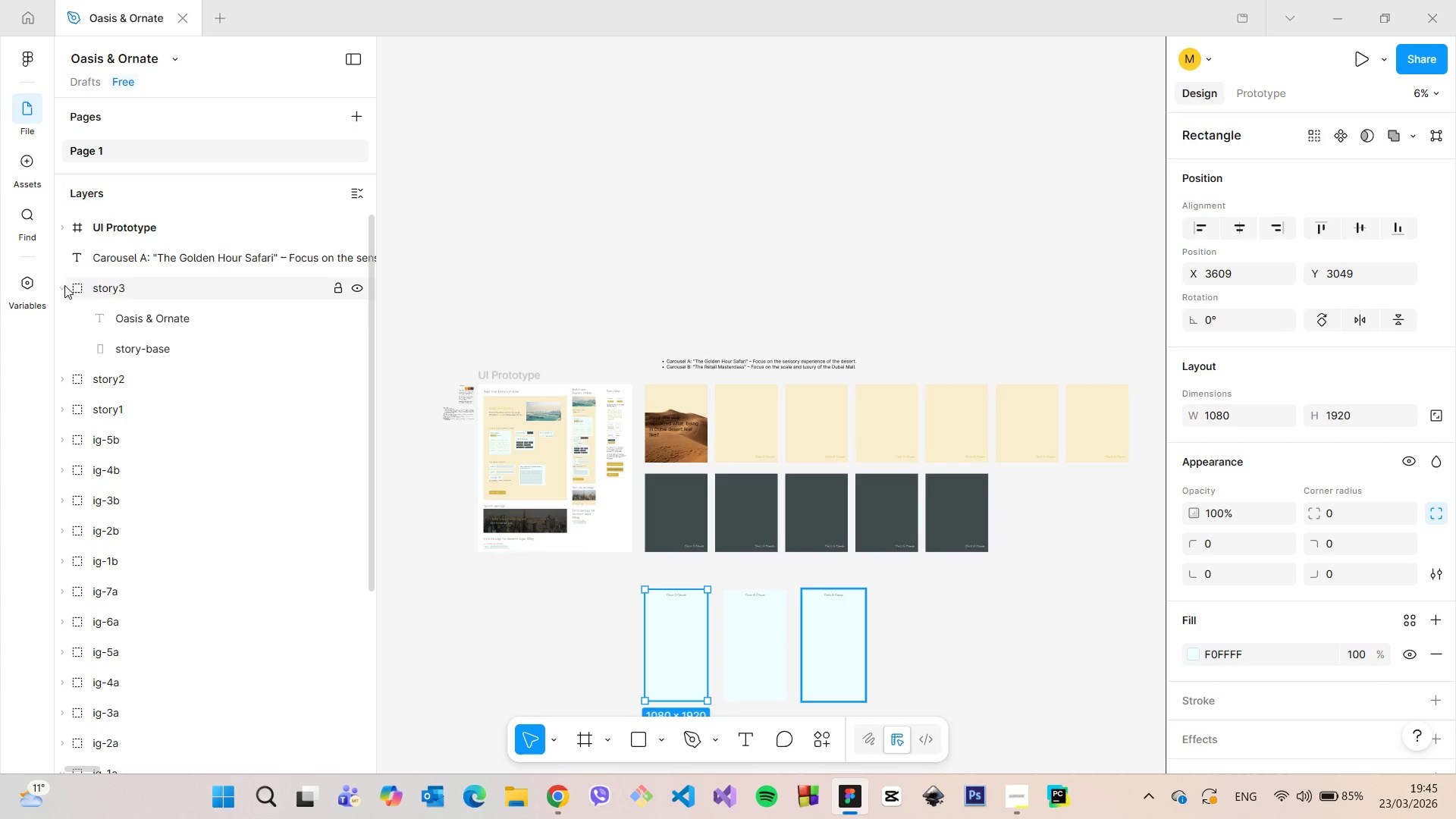 
left_click([64, 285])
 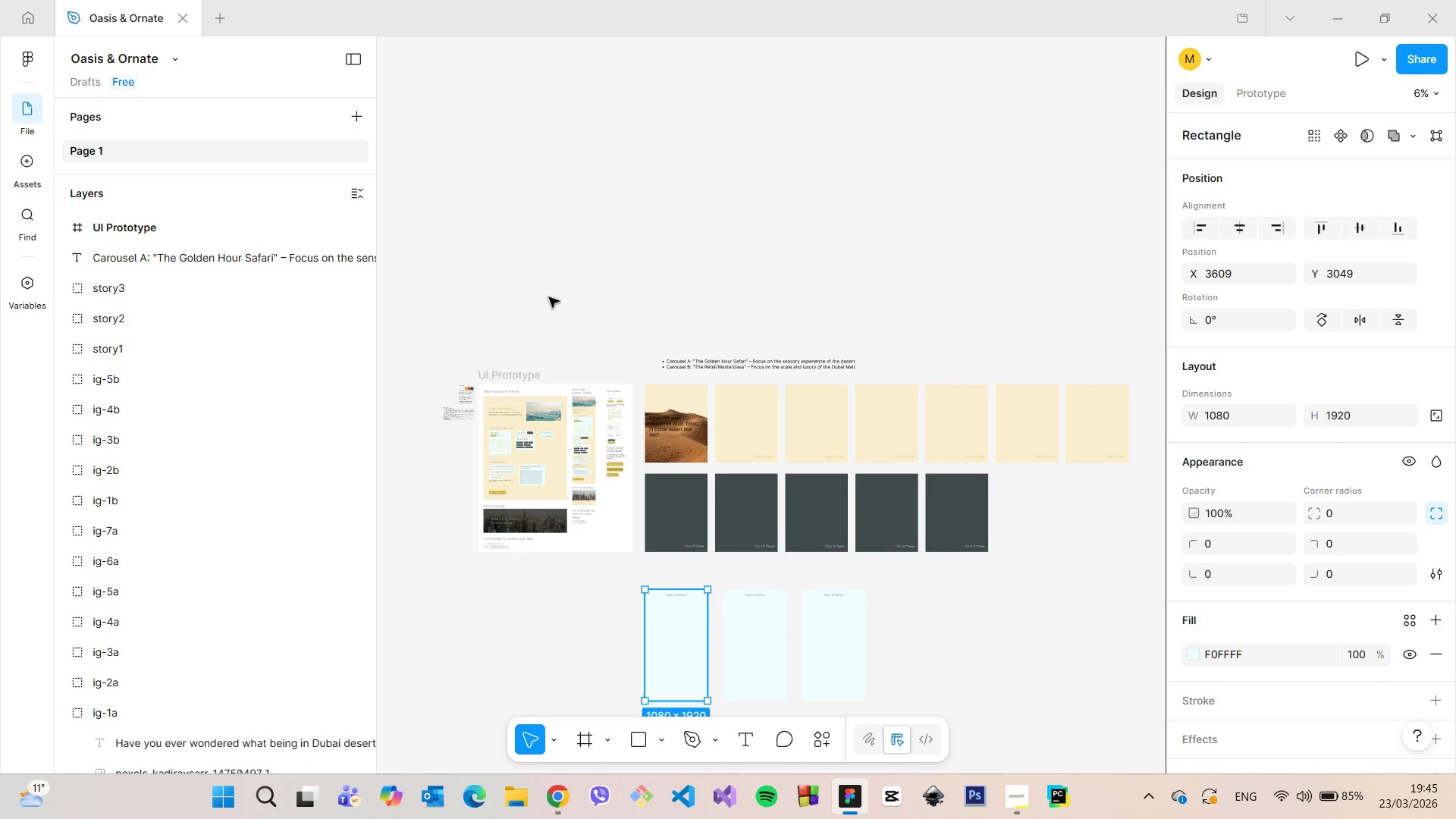 
left_click([549, 297])
 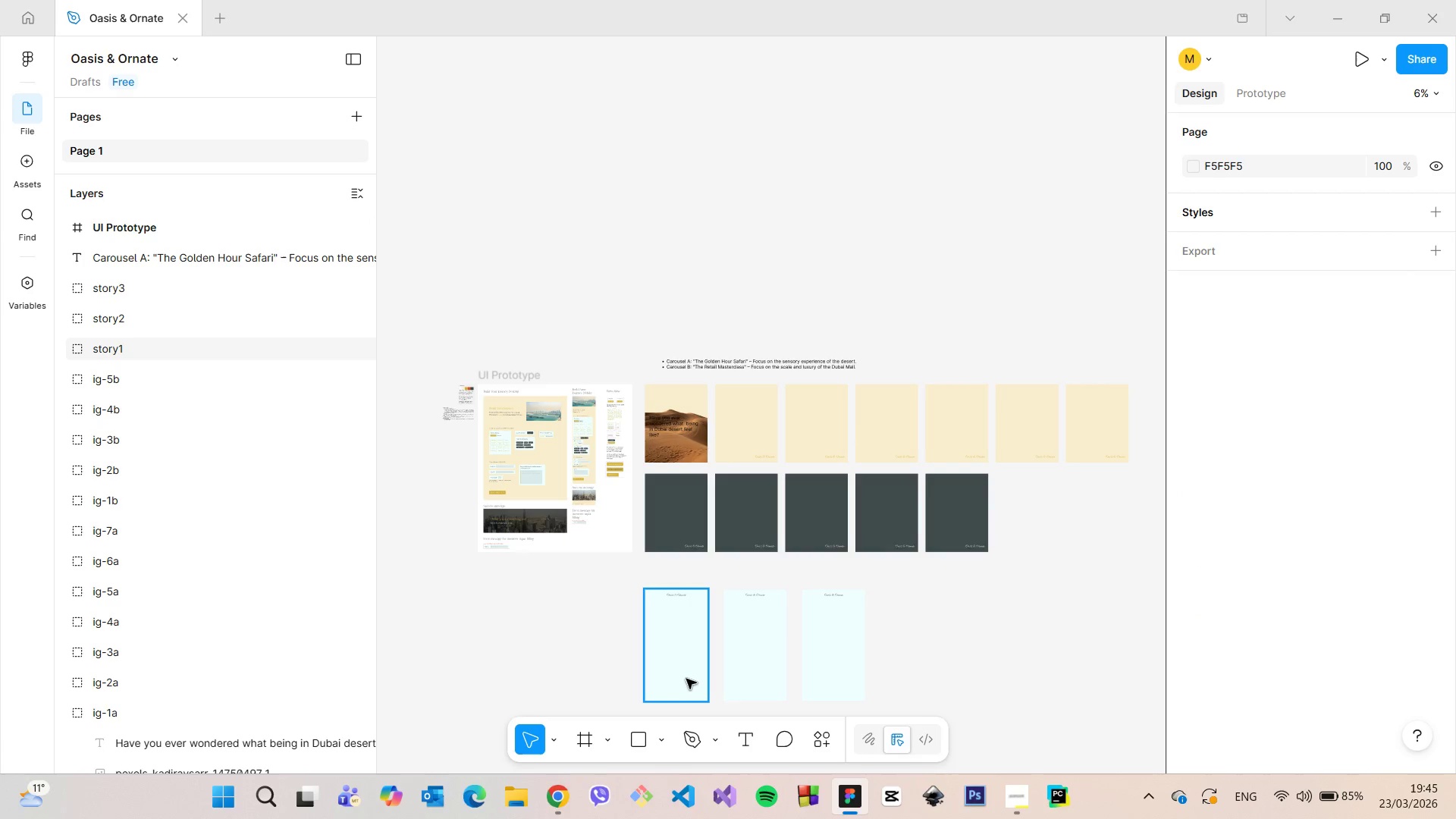 
left_click([686, 679])
 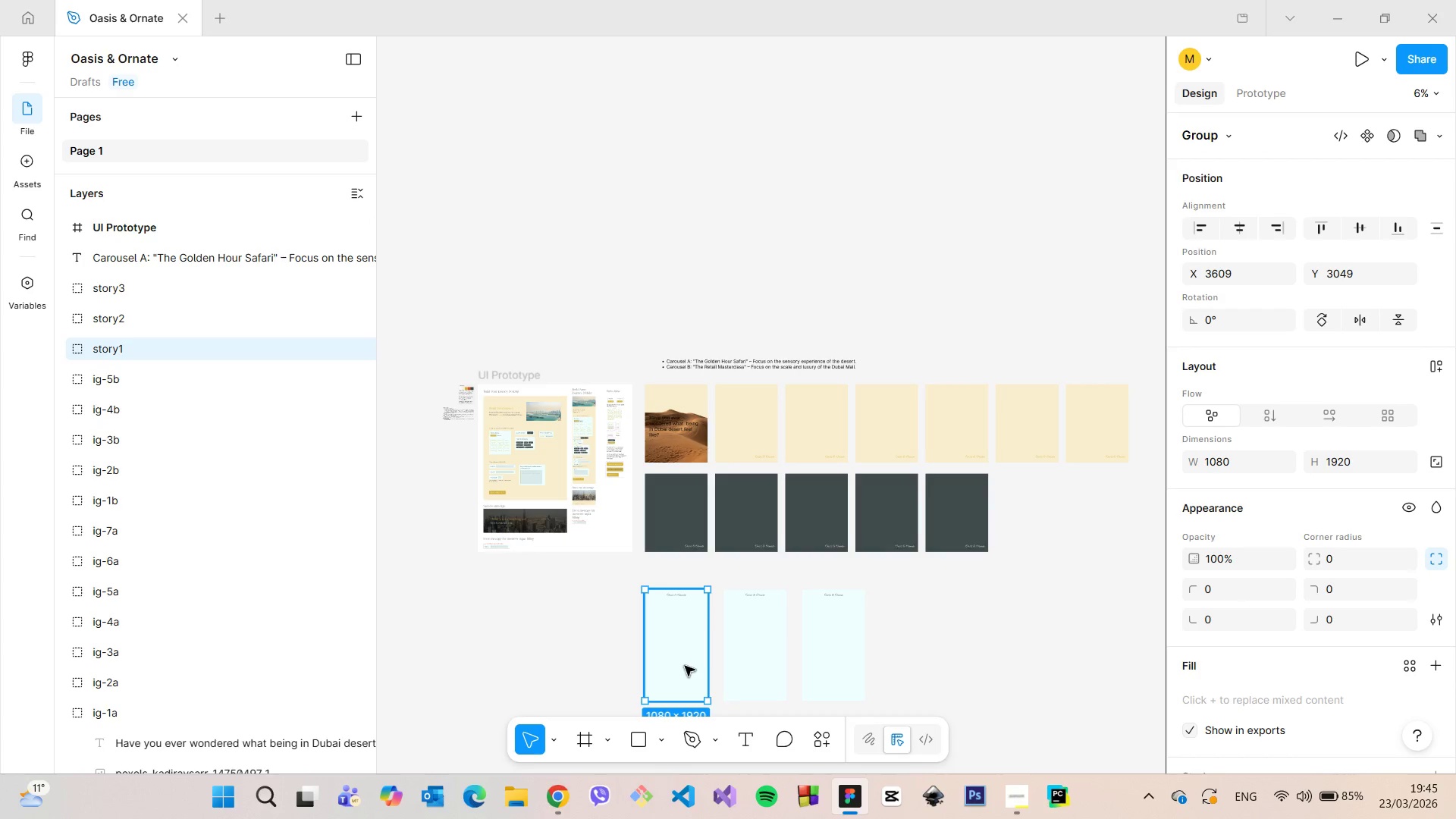 
left_click_drag(start_coordinate=[683, 667], to_coordinate=[684, 657])
 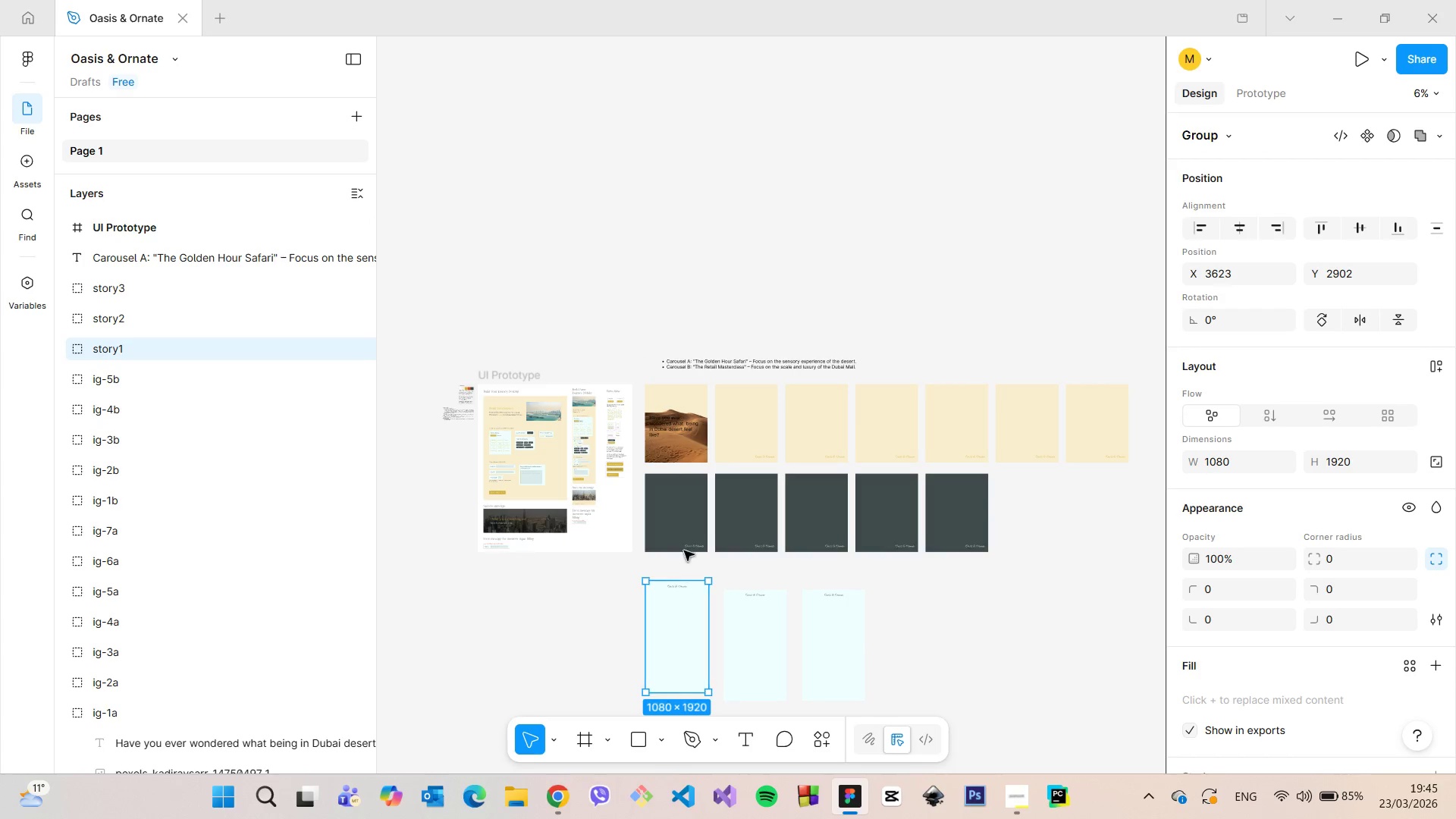 
hold_key(key=AltLeft, duration=0.58)
 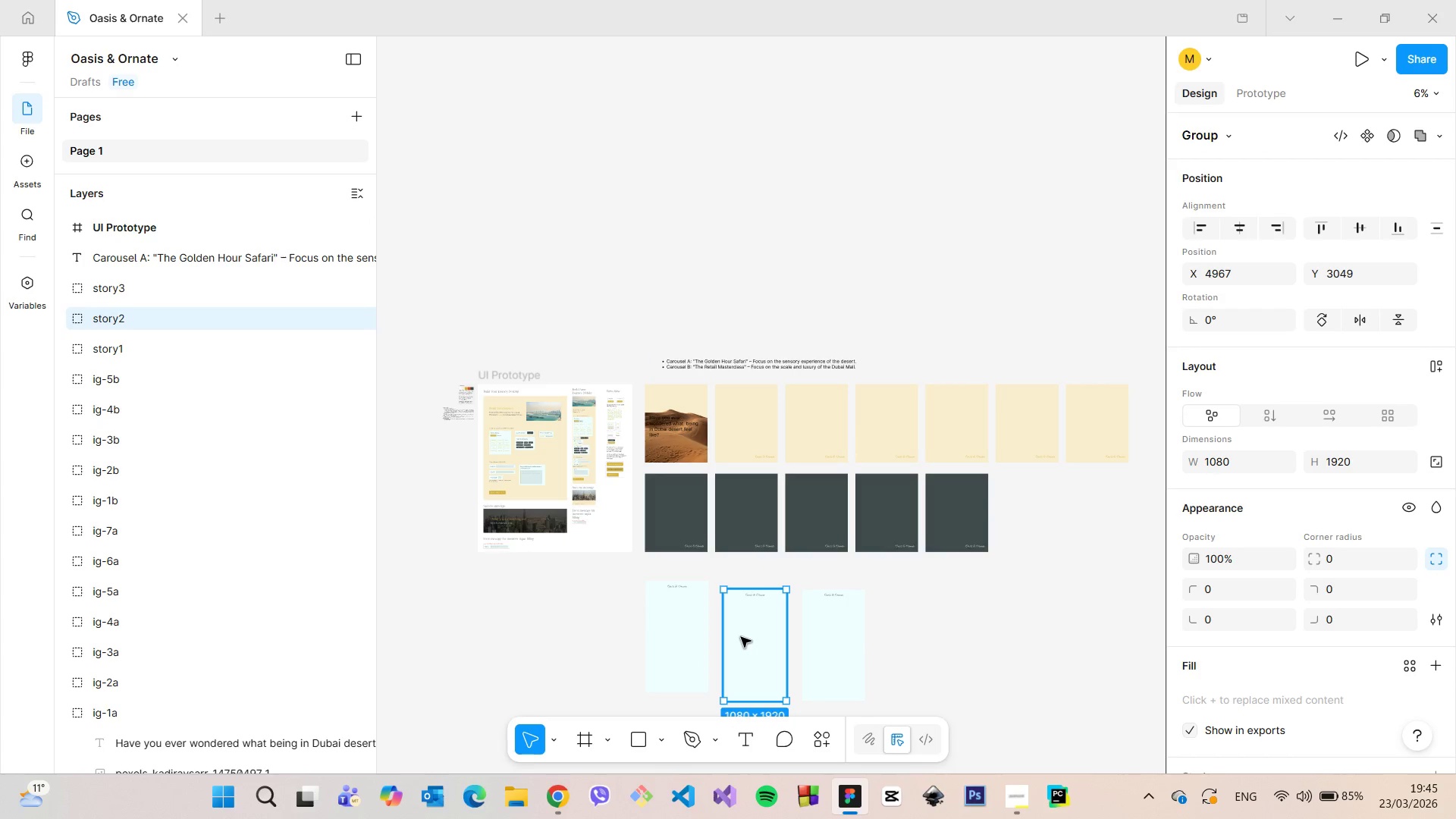 
left_click_drag(start_coordinate=[745, 641], to_coordinate=[738, 629])
 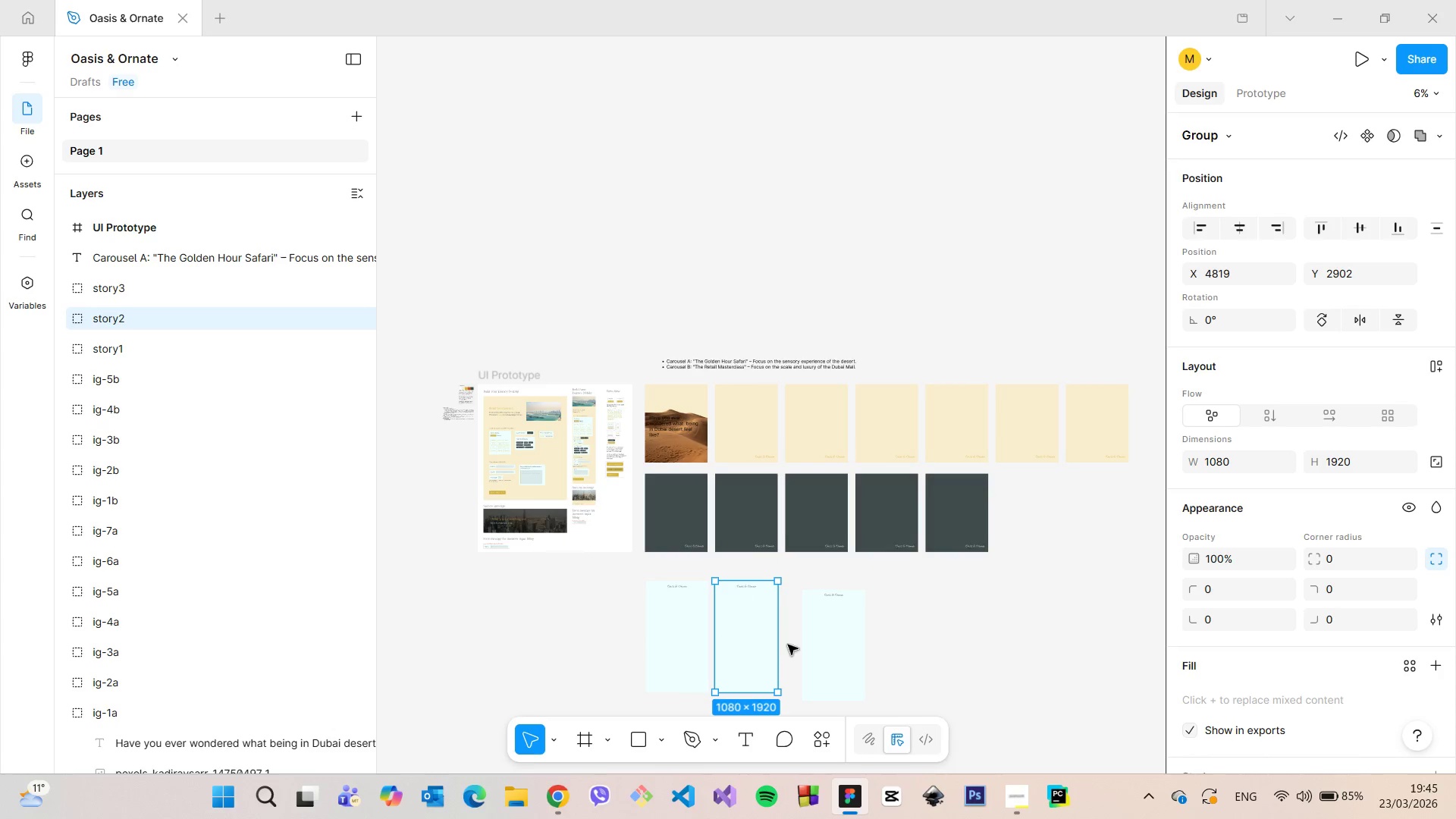 
scroll: coordinate [770, 648], scroll_direction: up, amount: 7.0
 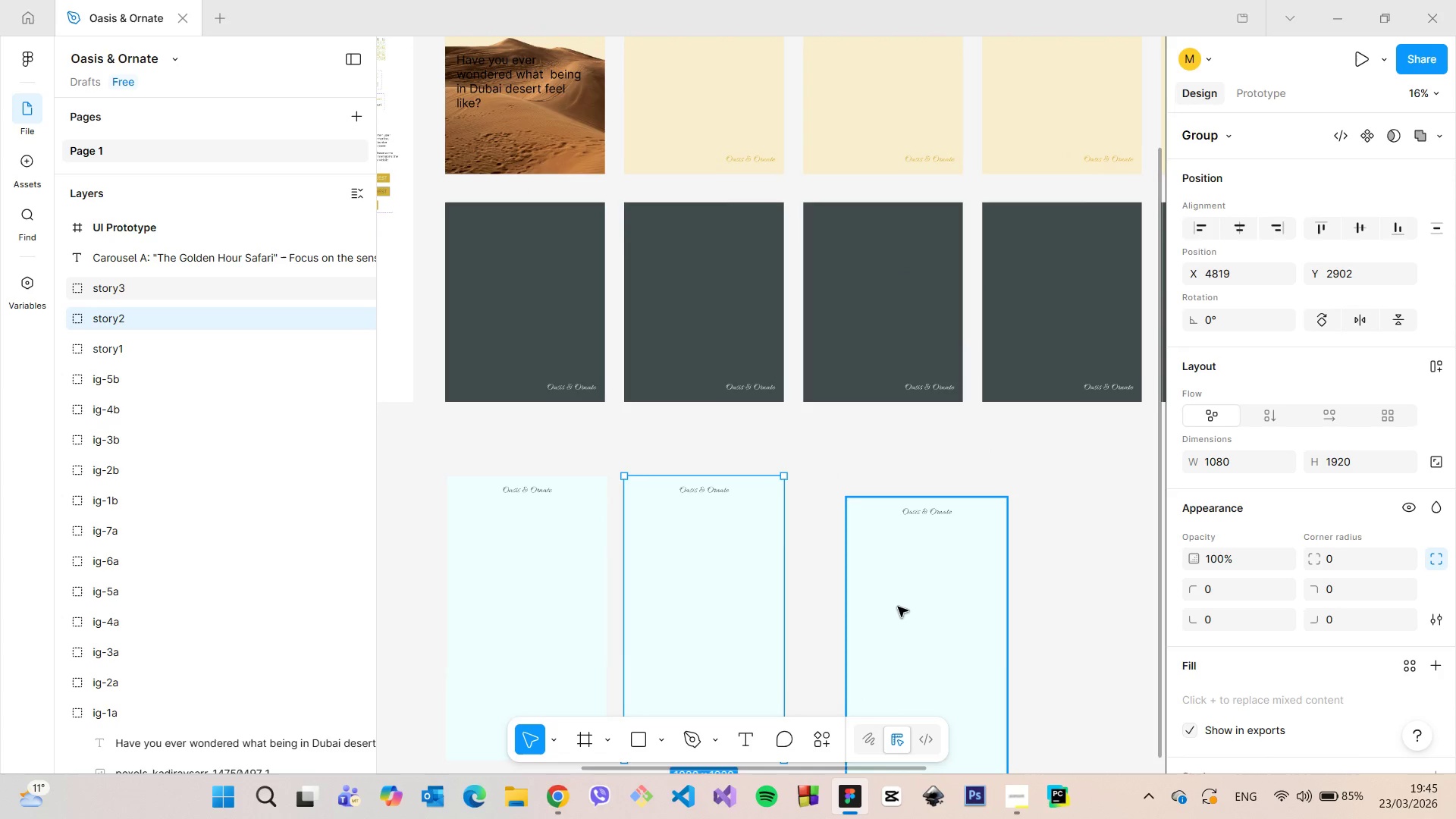 
left_click([898, 607])
 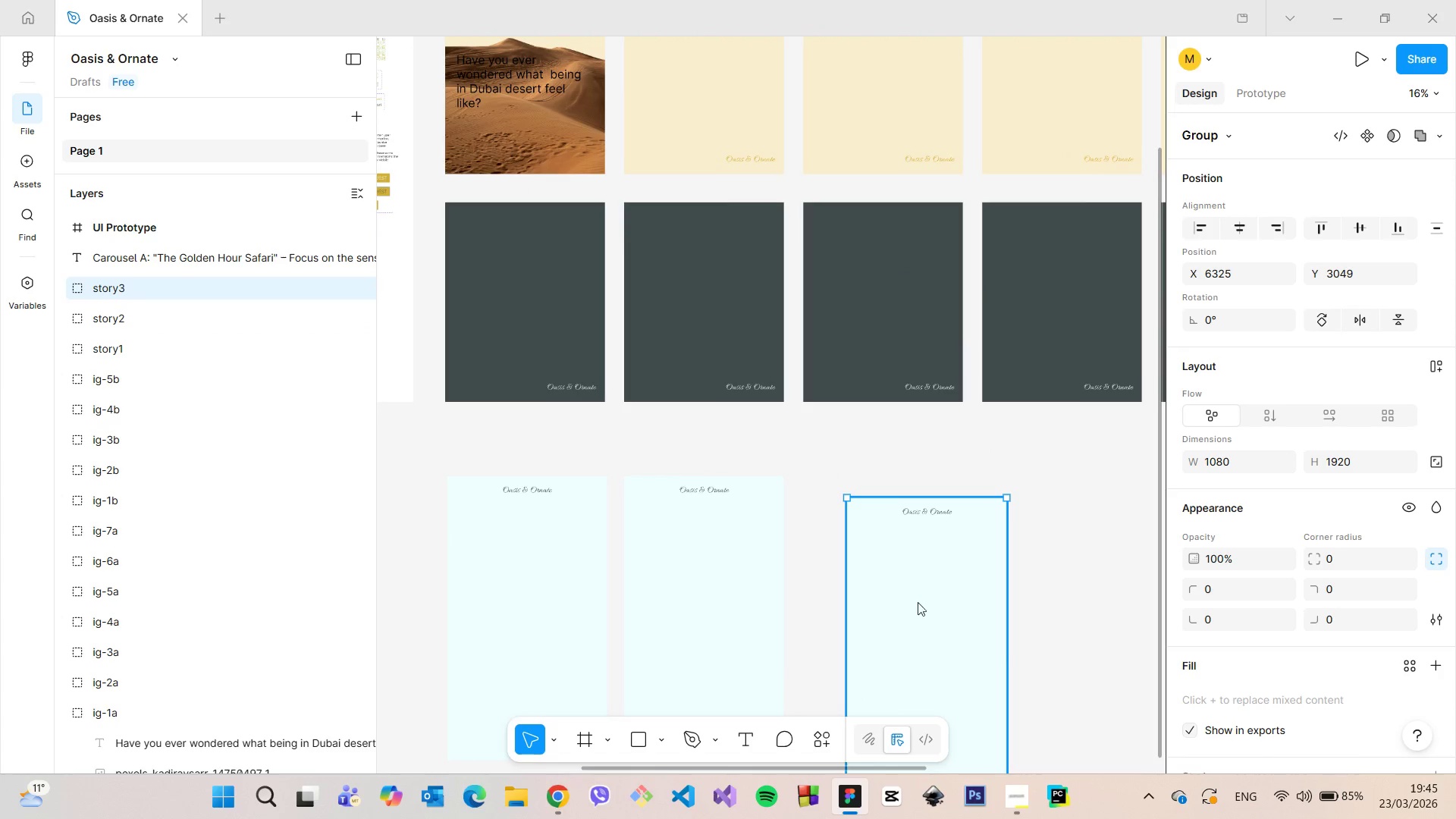 
left_click_drag(start_coordinate=[917, 602], to_coordinate=[874, 576])
 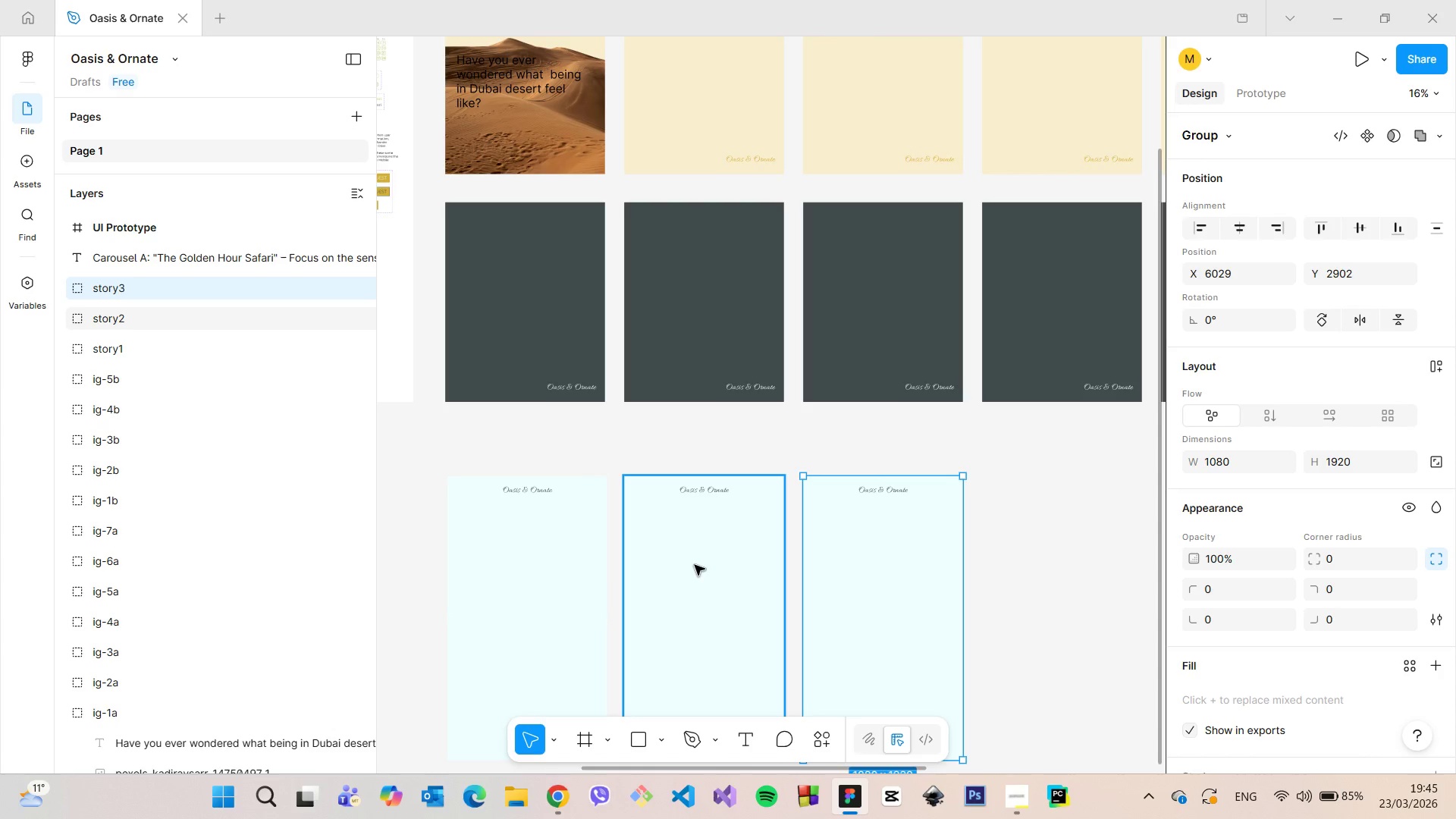 
left_click([695, 565])
 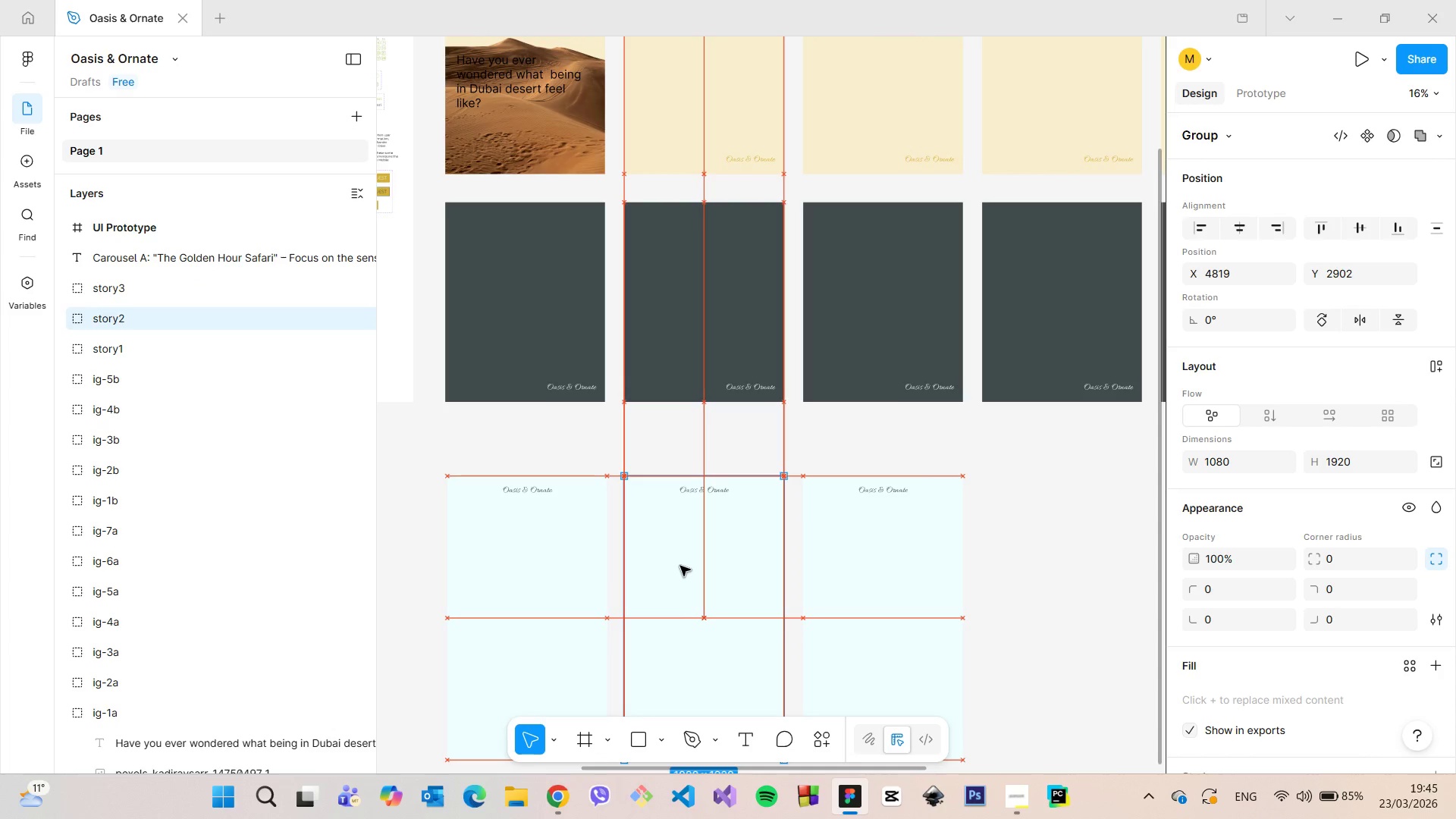 
hold_key(key=AltLeft, duration=1.48)
 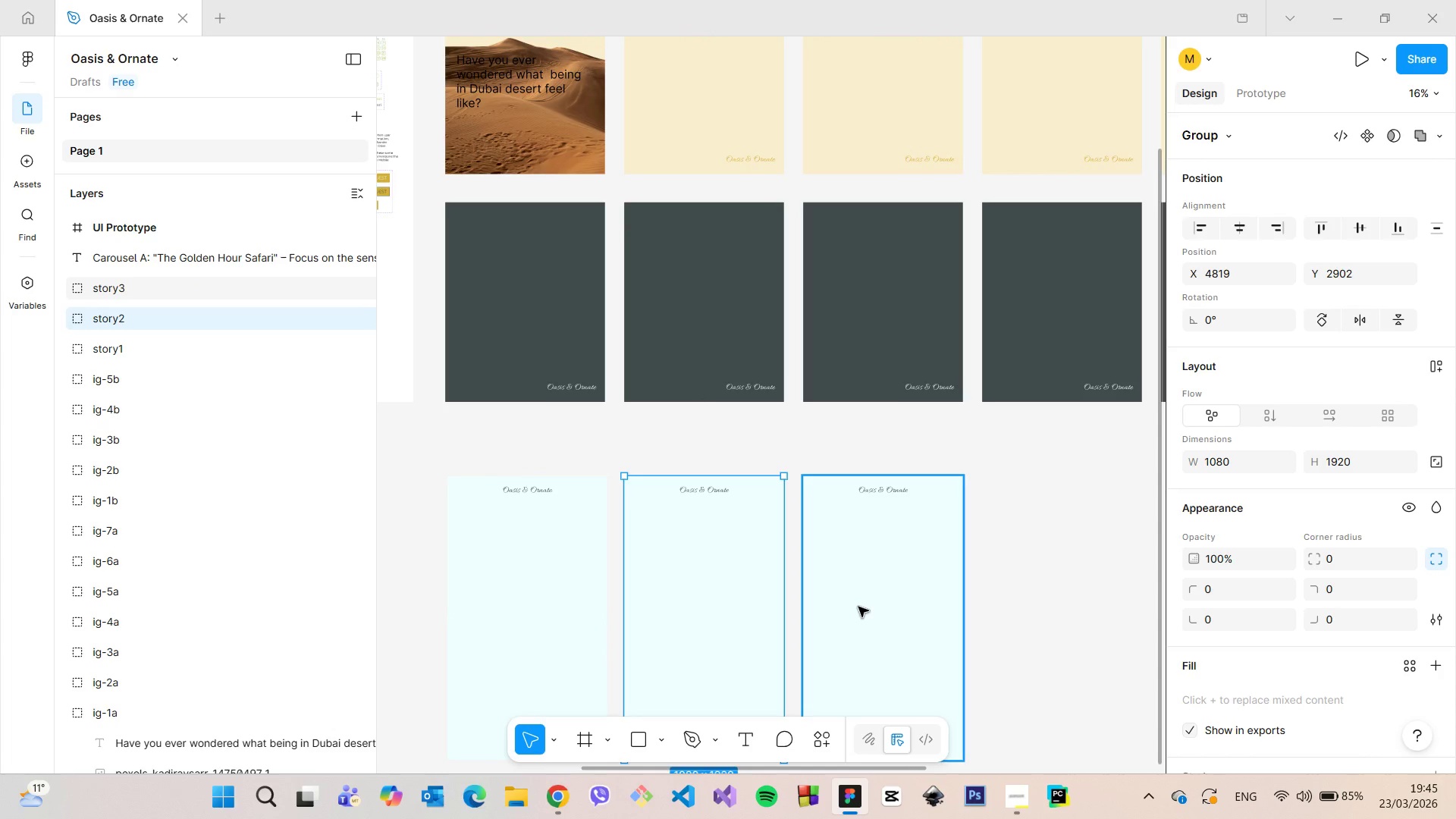 
left_click([858, 607])
 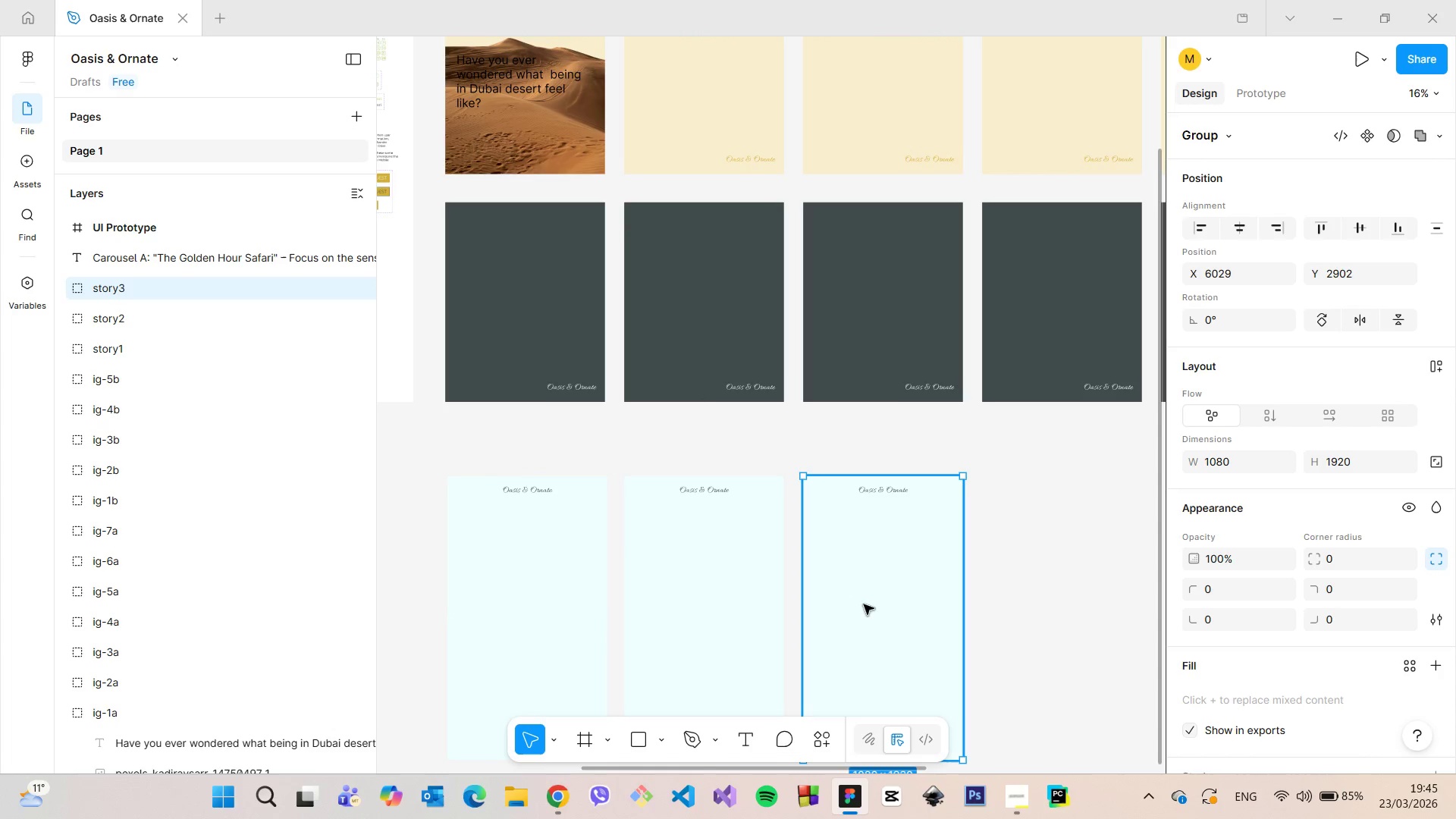 
left_click_drag(start_coordinate=[864, 604], to_coordinate=[859, 602])
 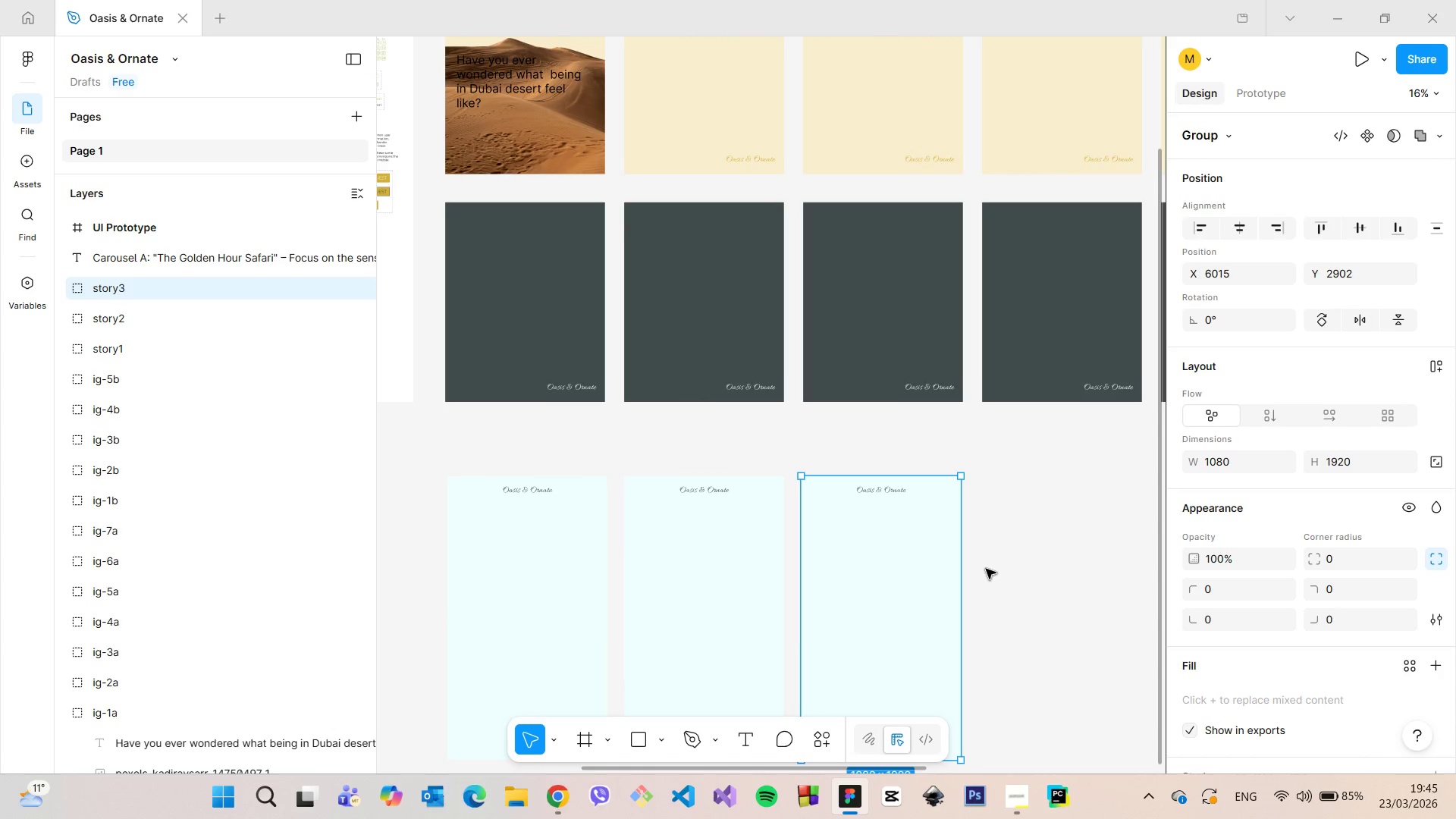 
left_click([986, 569])
 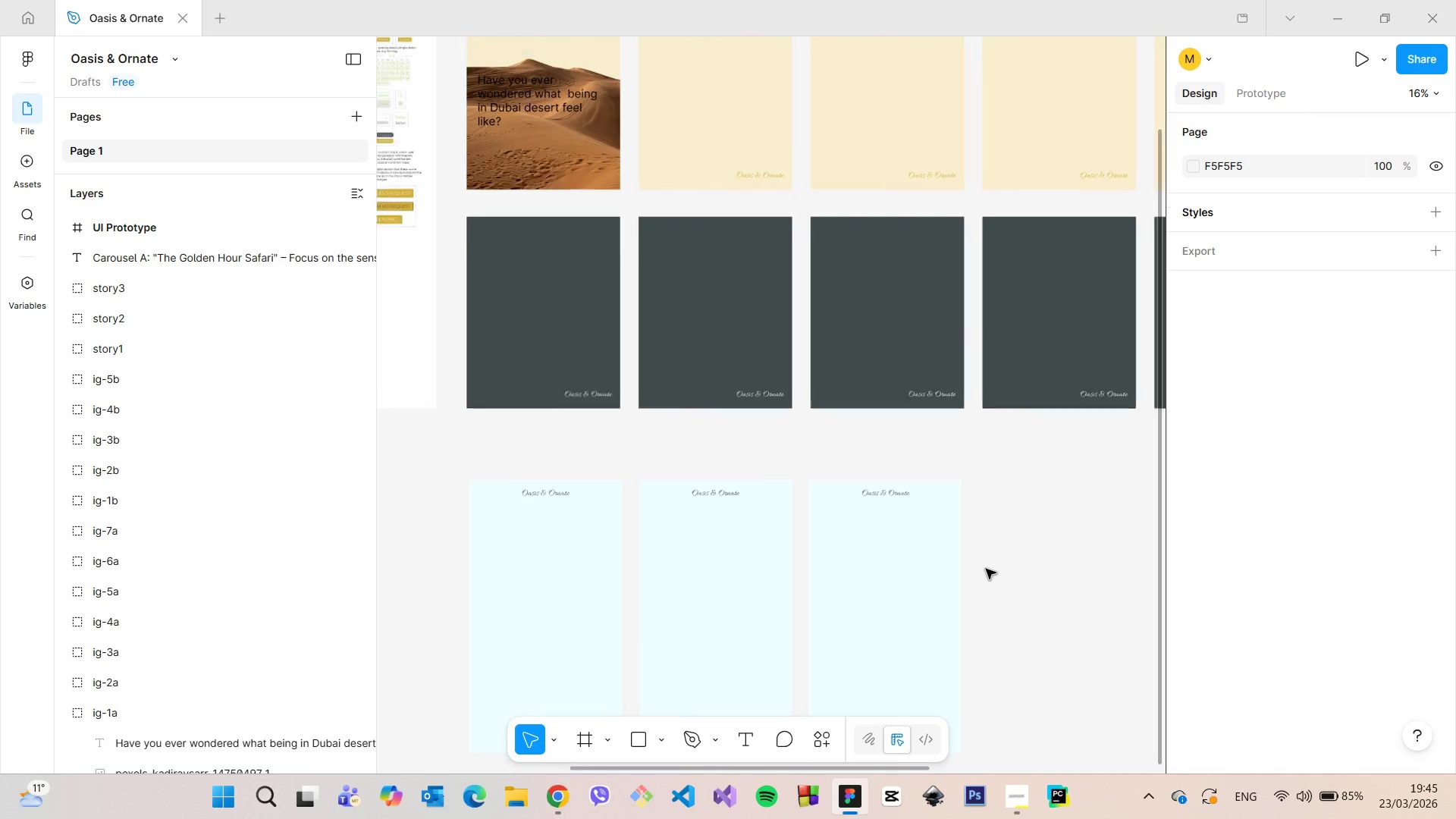 
scroll: coordinate [986, 569], scroll_direction: down, amount: 6.0
 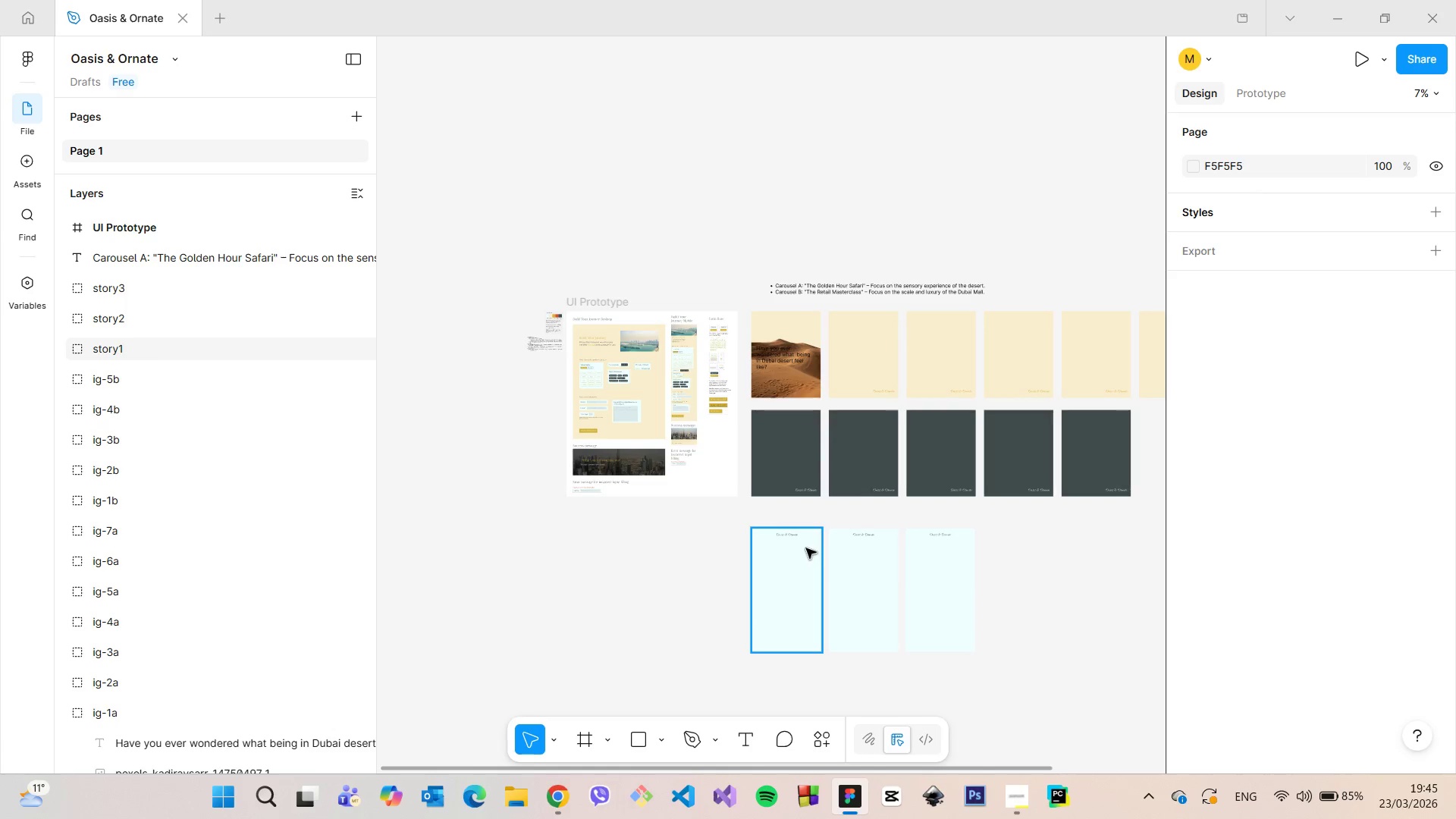 
scroll: coordinate [796, 370], scroll_direction: up, amount: 5.0
 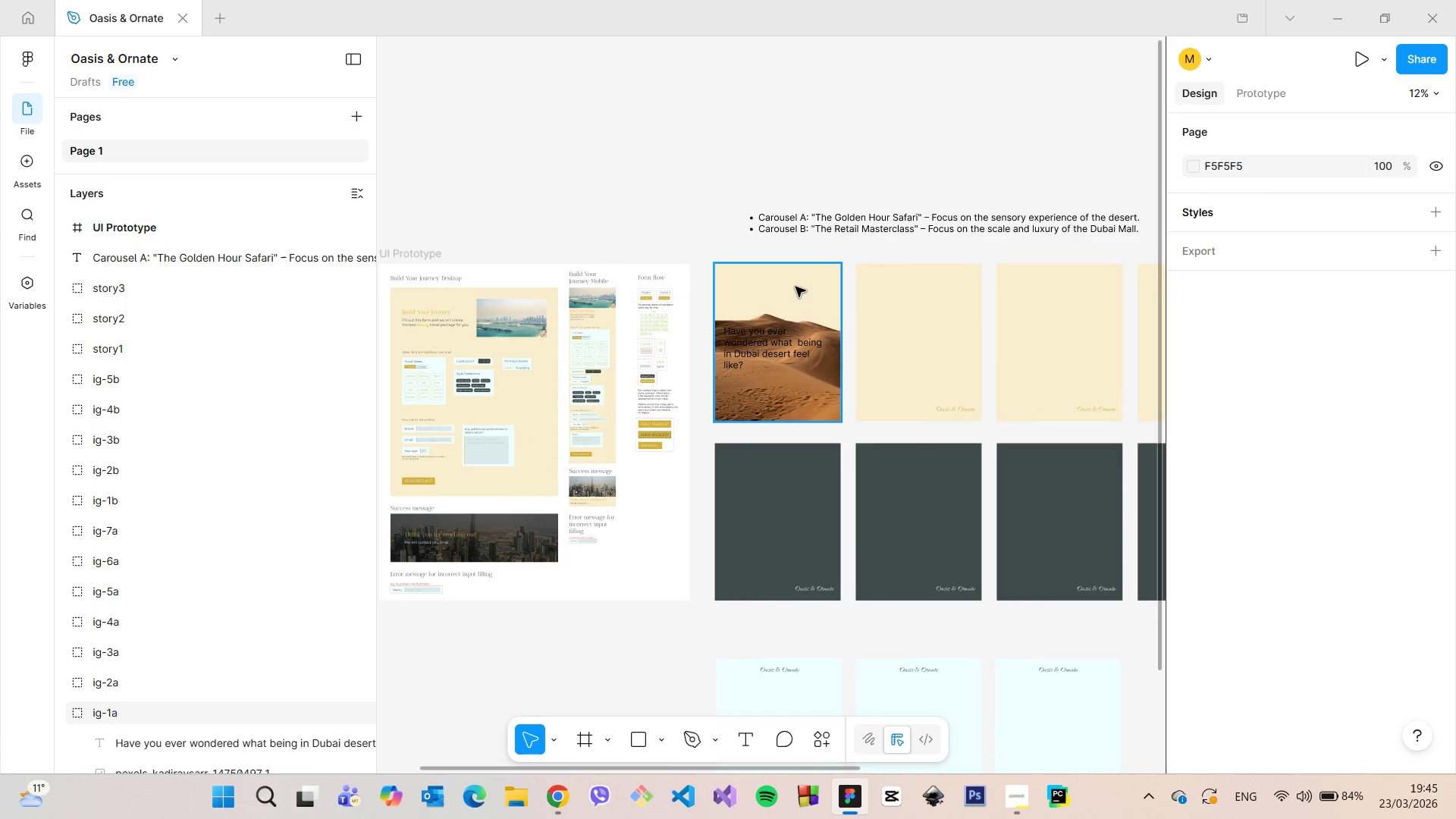 
left_click([795, 287])
 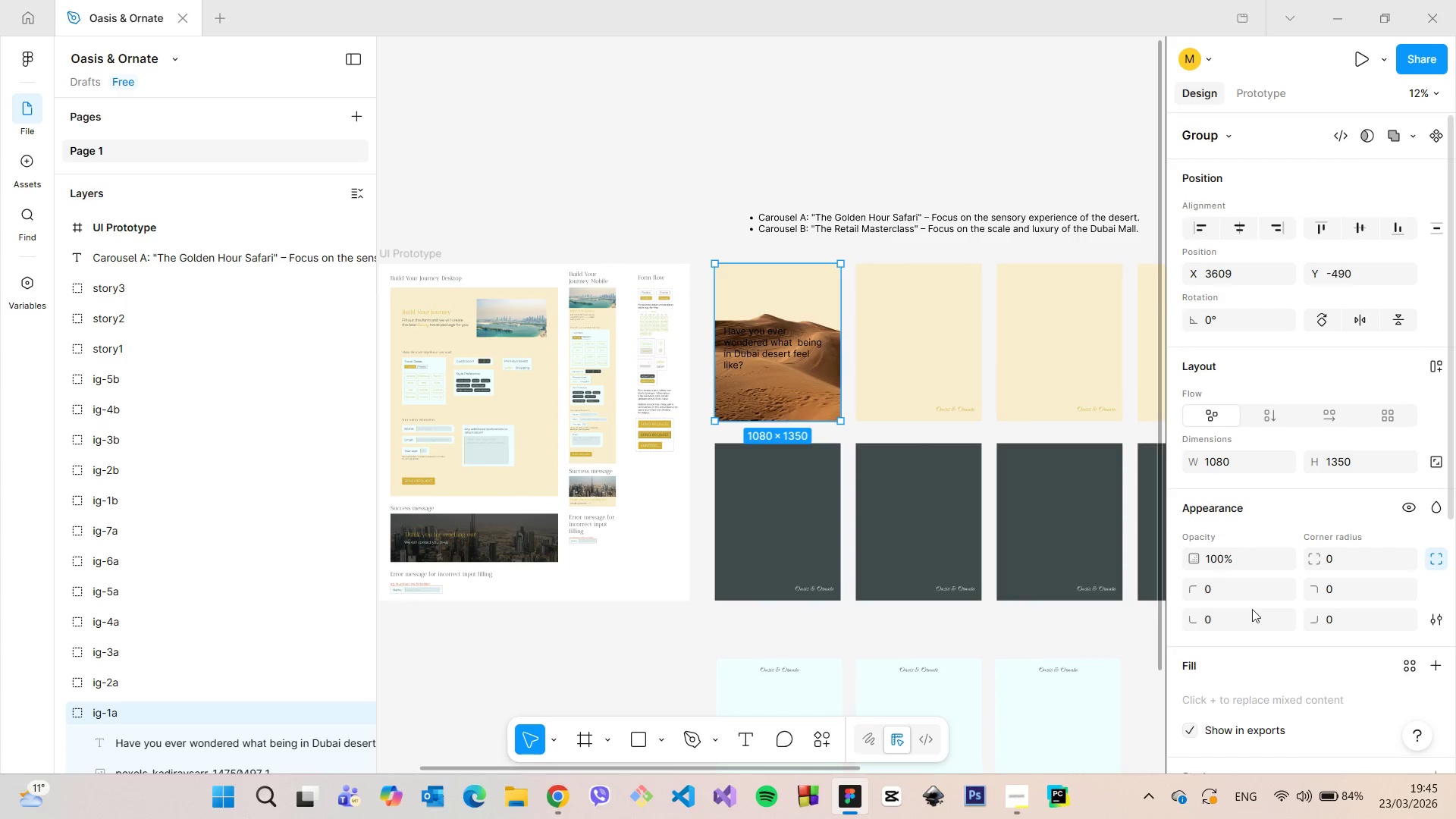 
scroll: coordinate [1239, 683], scroll_direction: down, amount: 3.0
 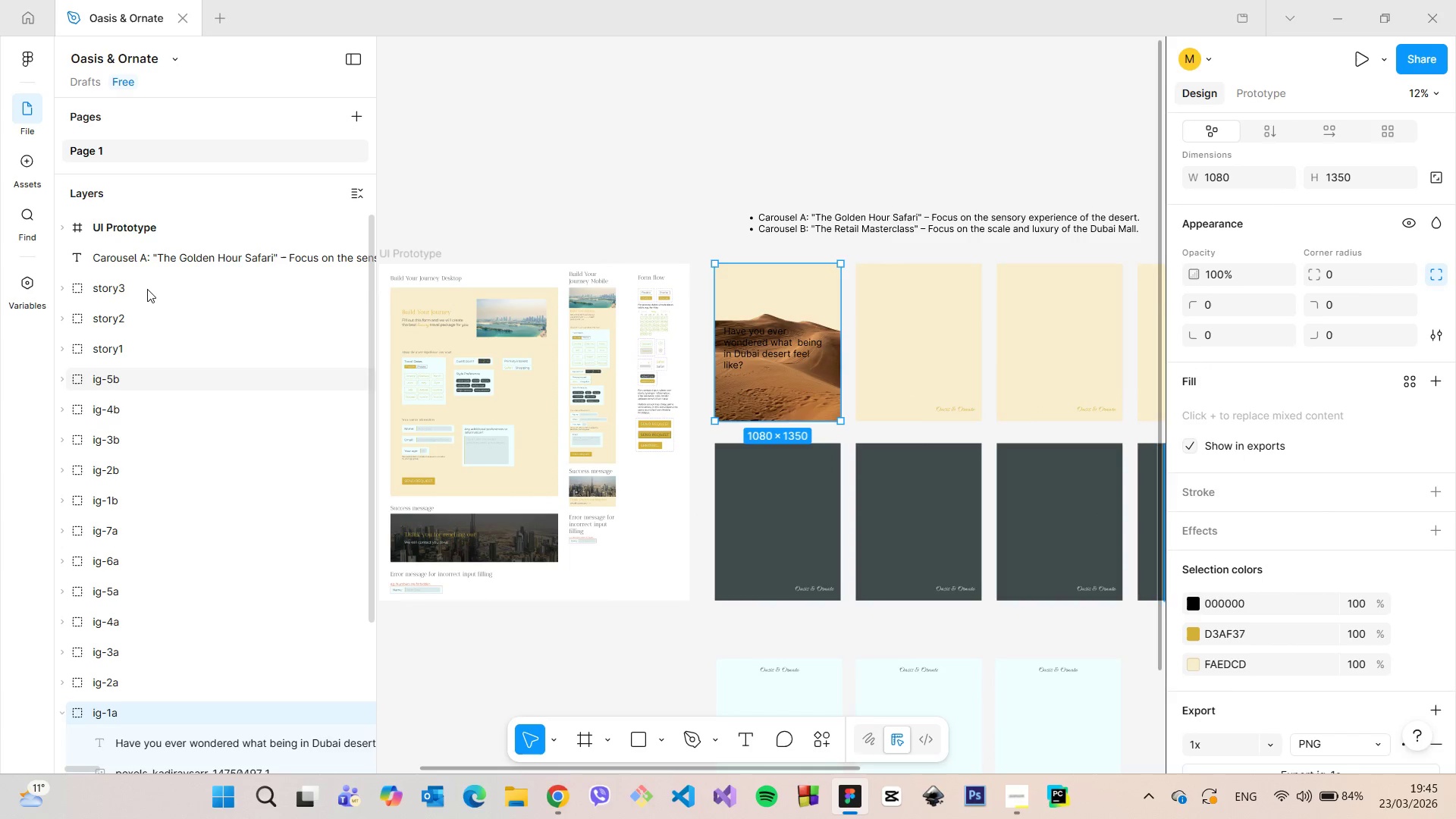 
scroll: coordinate [147, 289], scroll_direction: up, amount: 1.0
 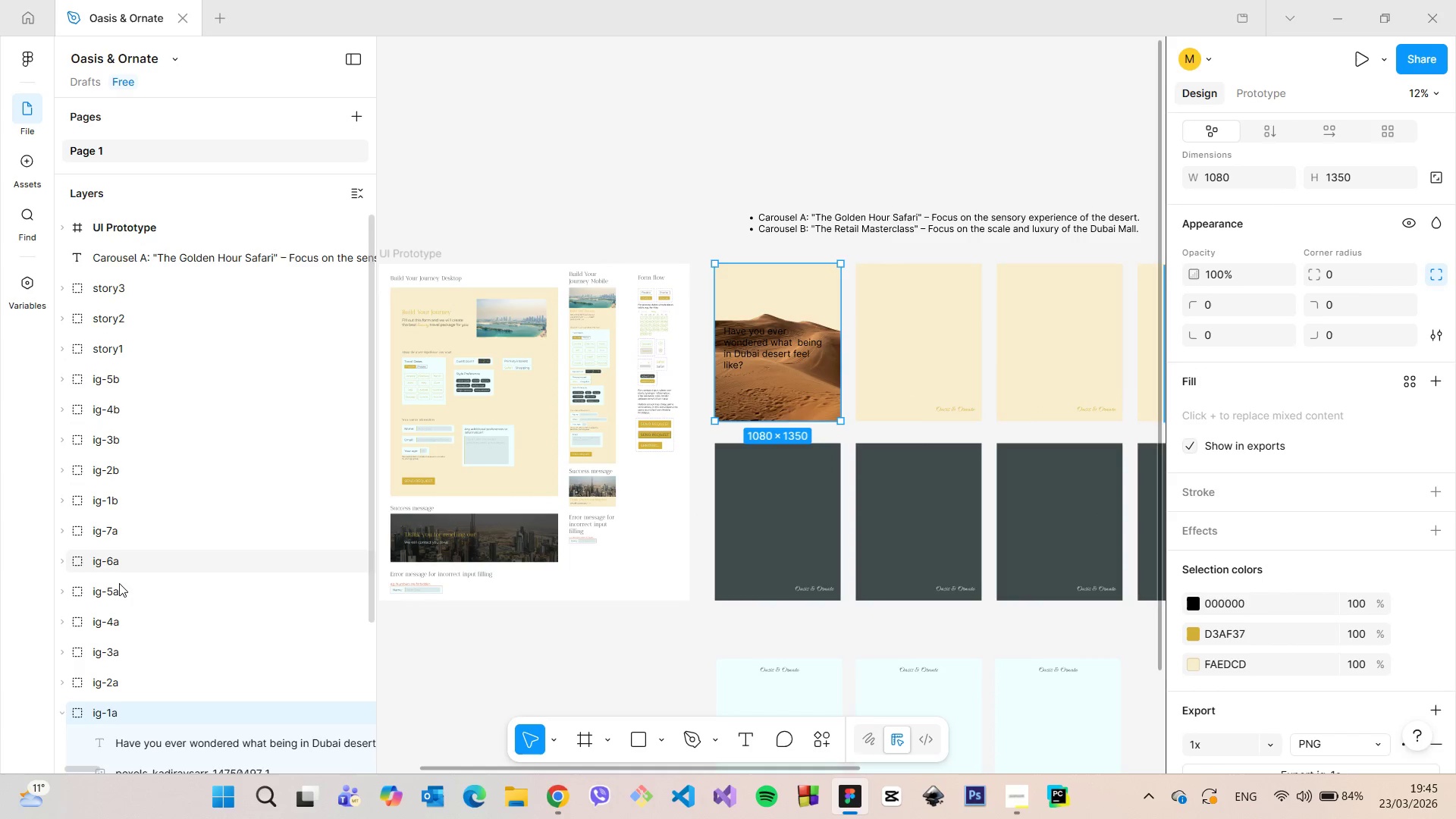 
scroll: coordinate [119, 583], scroll_direction: down, amount: 2.0
 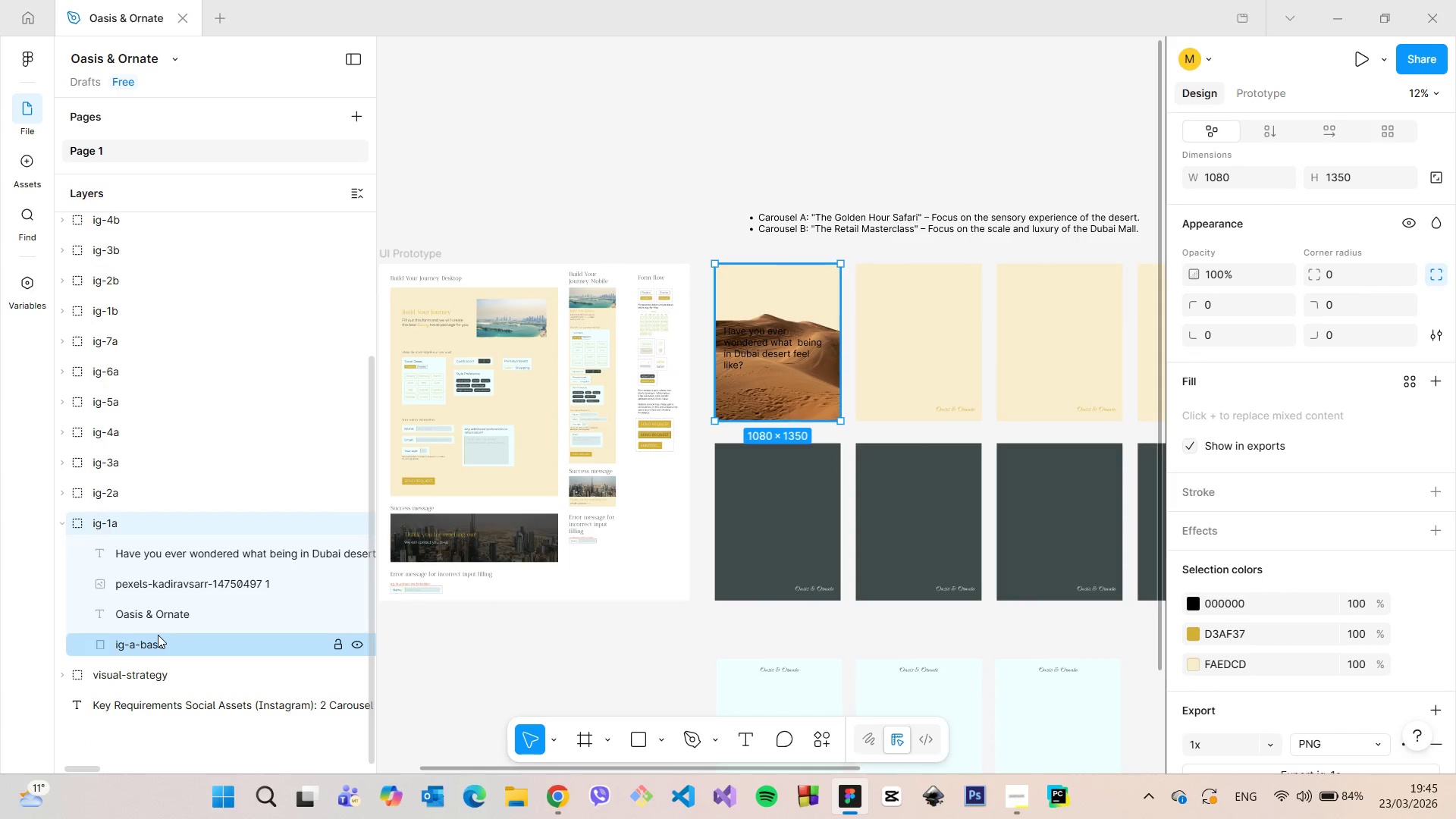 
left_click([158, 635])
 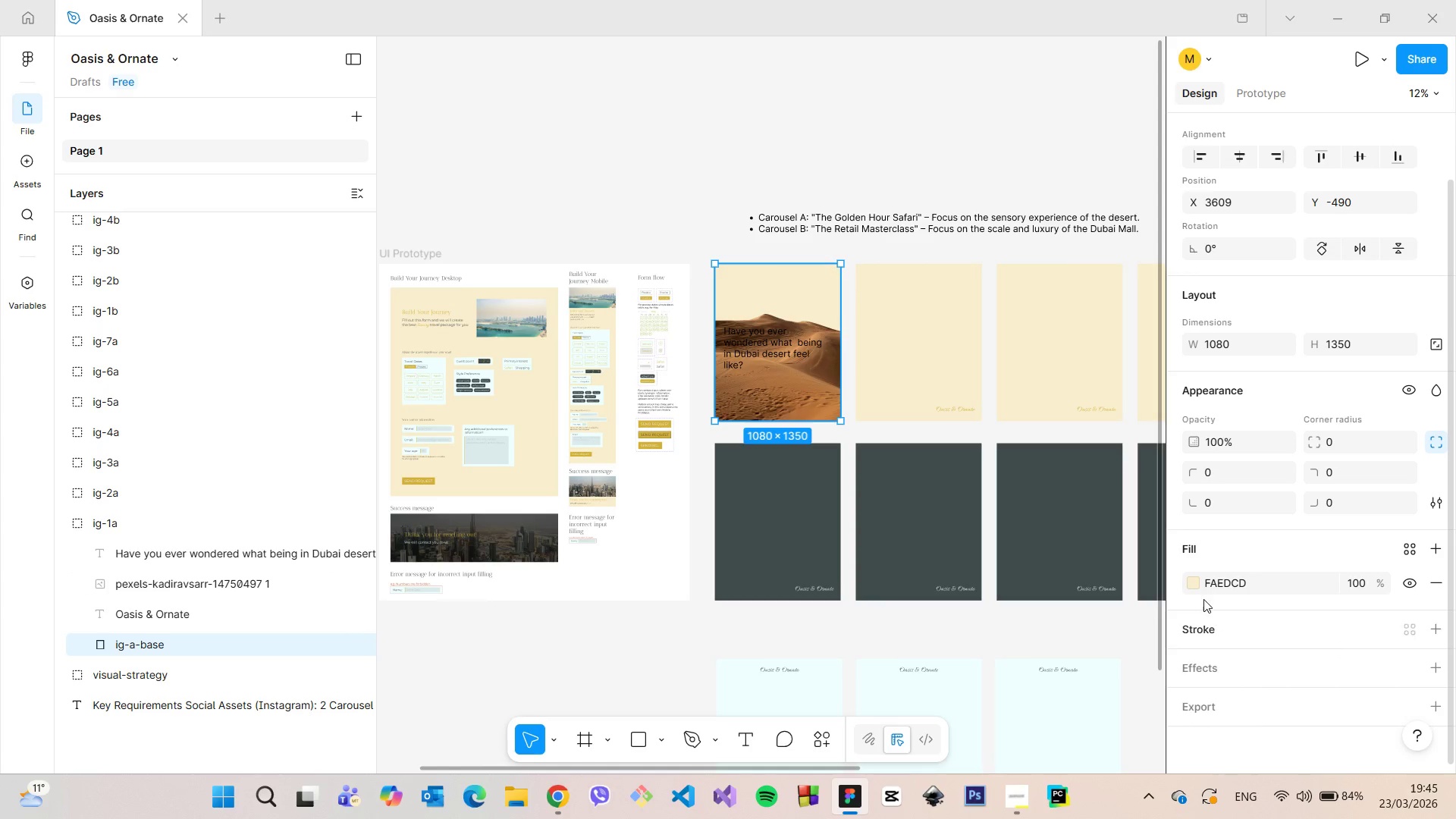 
left_click([1196, 587])
 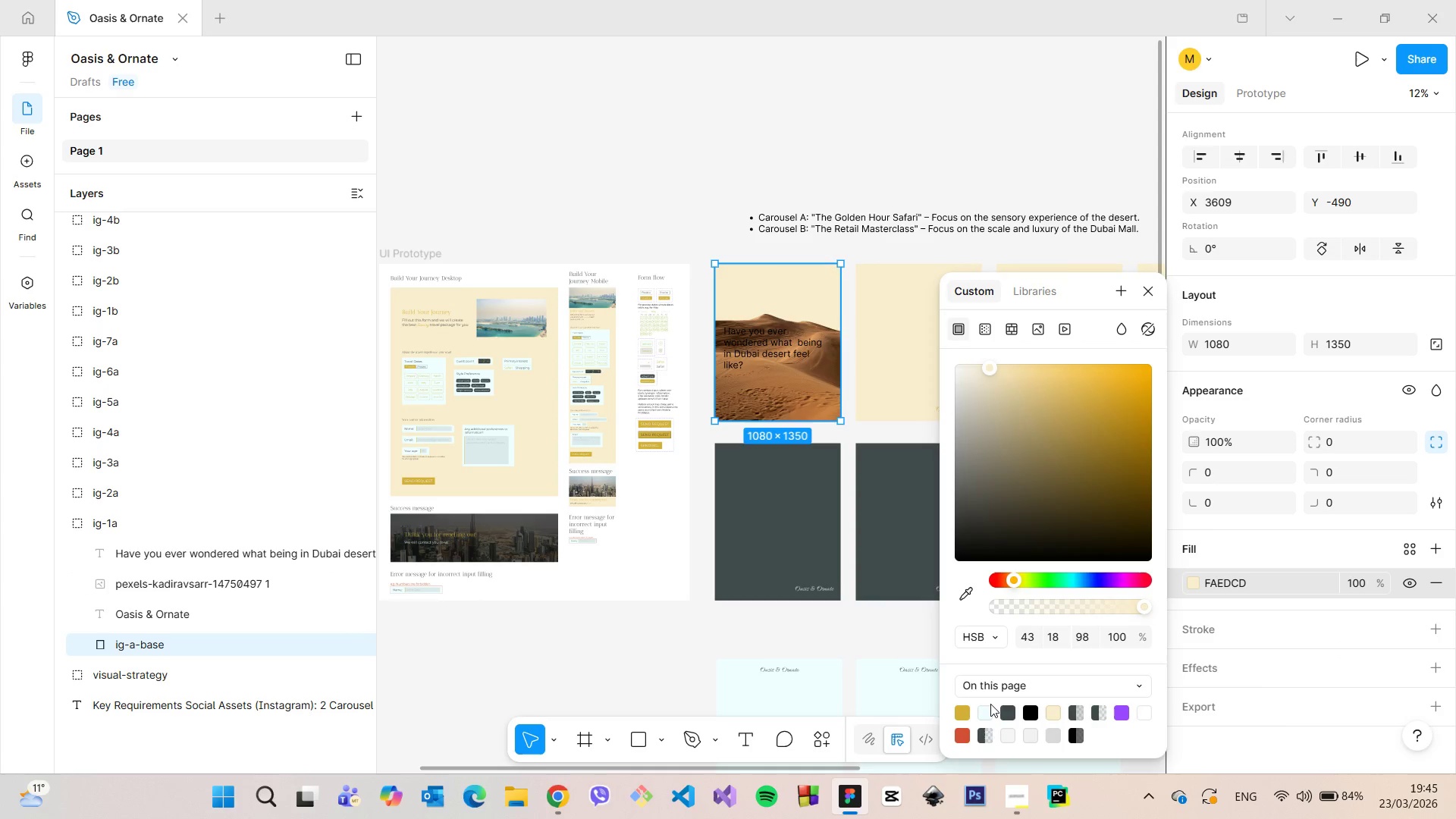 
left_click([989, 704])
 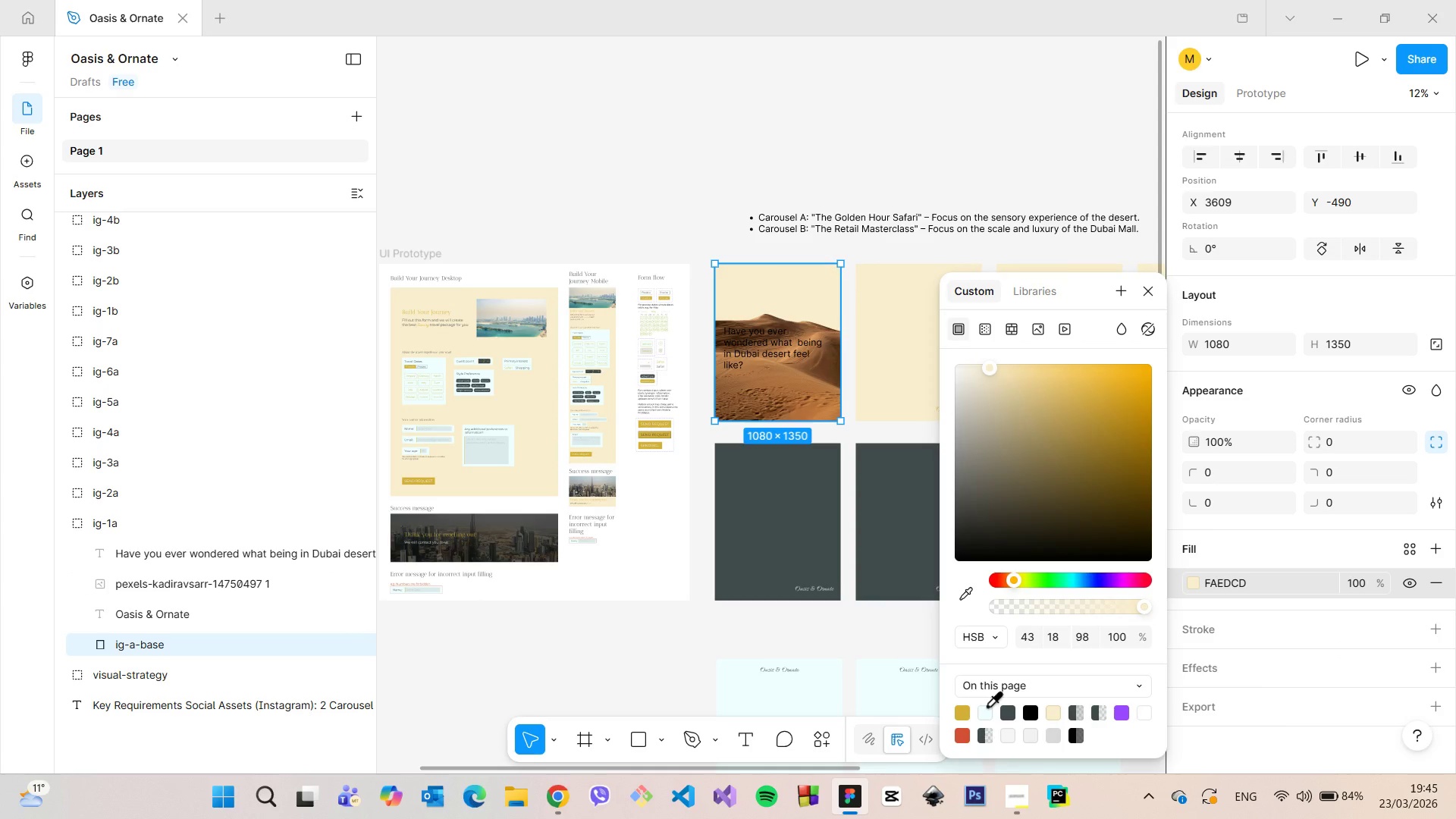 
left_click([987, 705])
 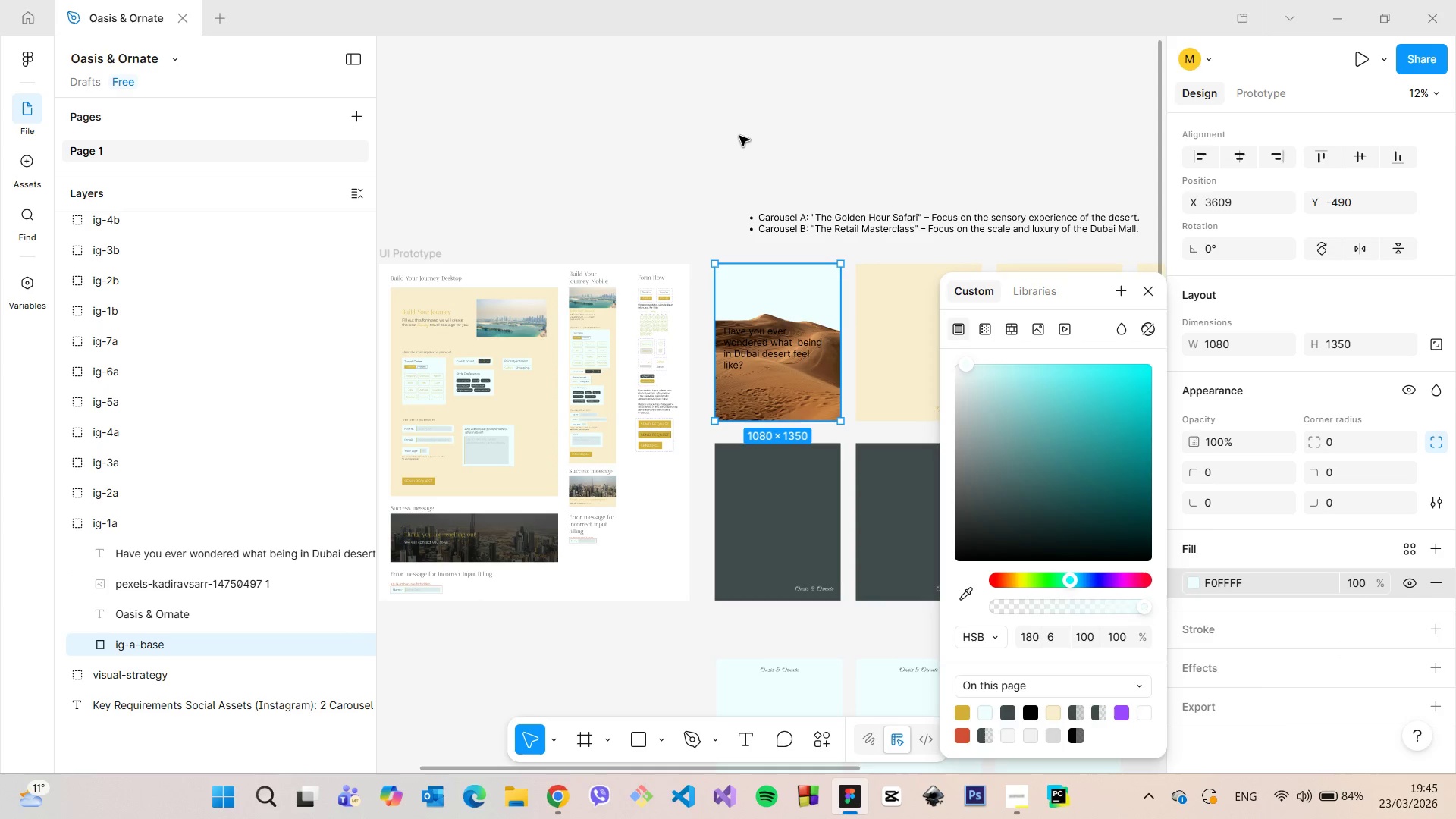 
scroll: coordinate [710, 191], scroll_direction: up, amount: 5.0
 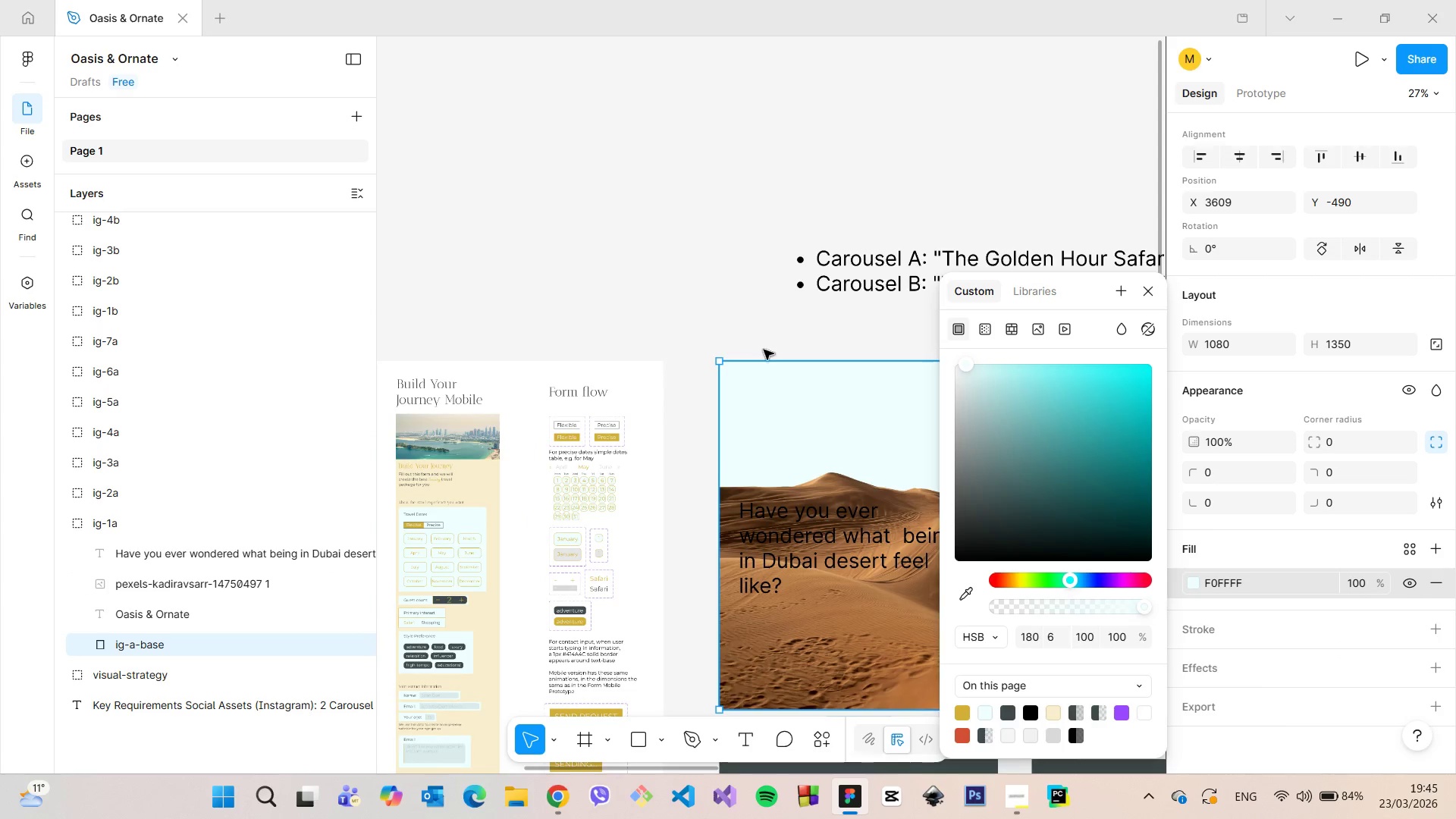 
scroll: coordinate [764, 351], scroll_direction: down, amount: 4.0
 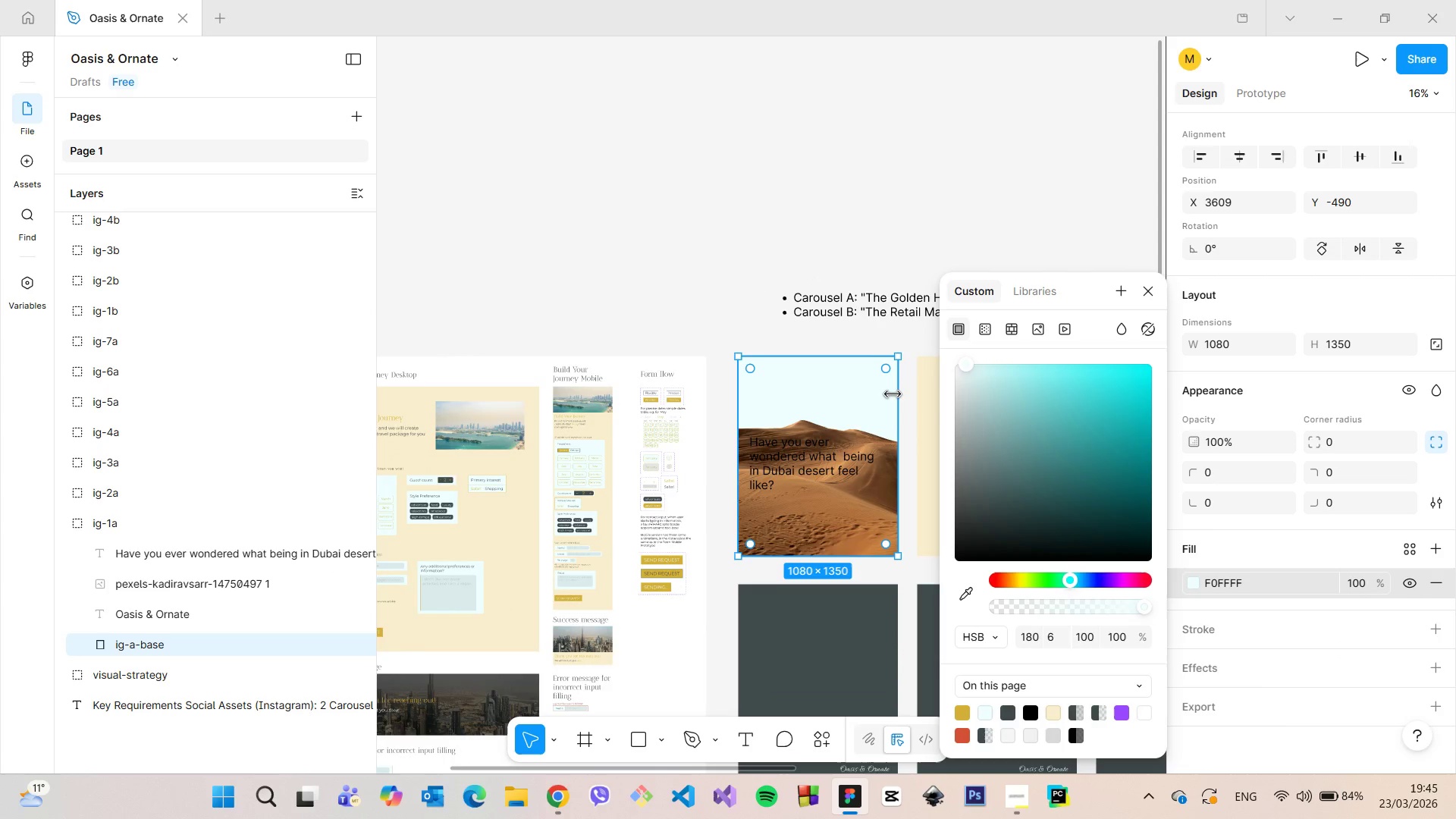 
scroll: coordinate [896, 404], scroll_direction: up, amount: 8.0
 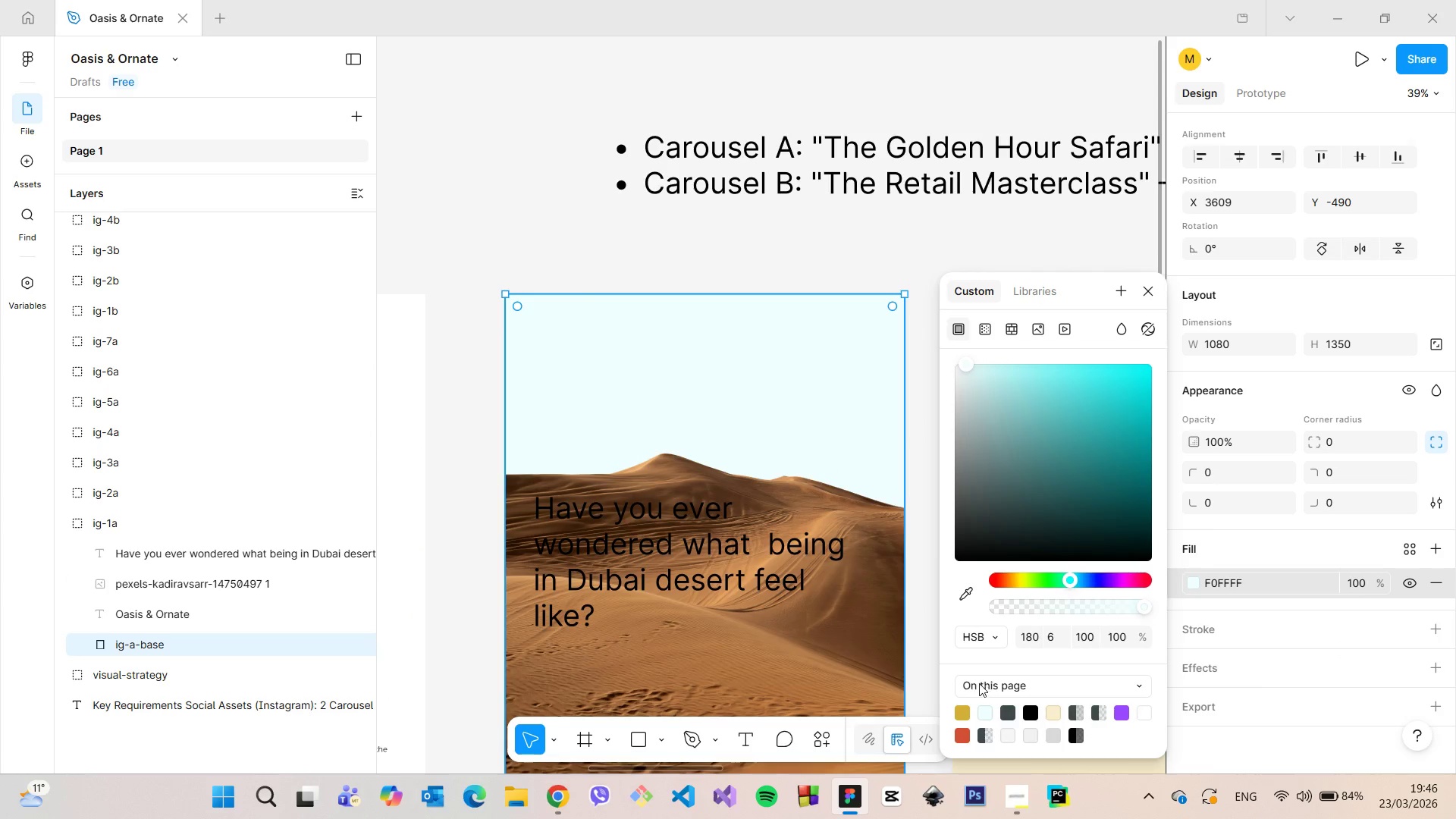 
left_click([963, 708])
 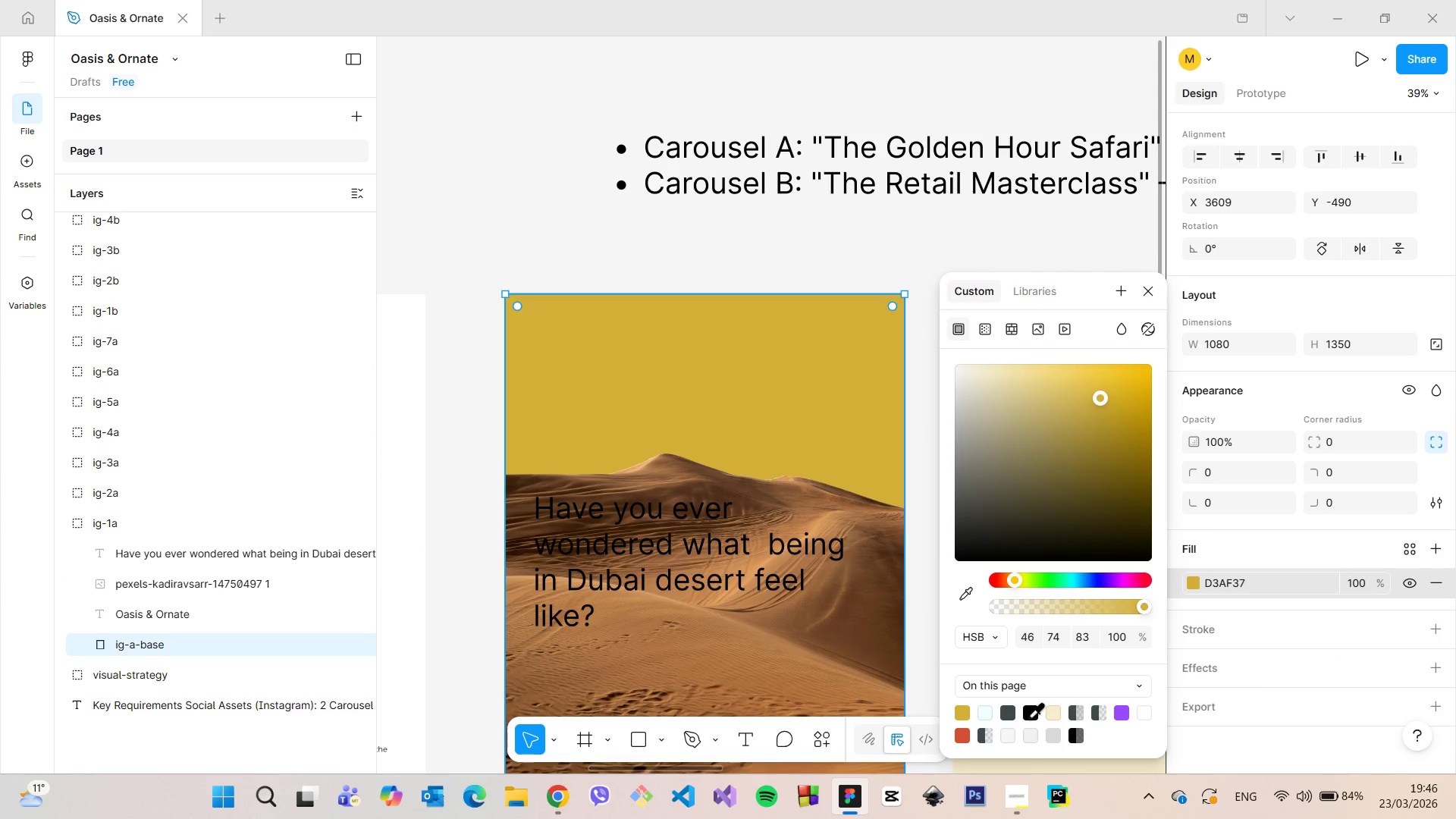 
left_click([1012, 711])
 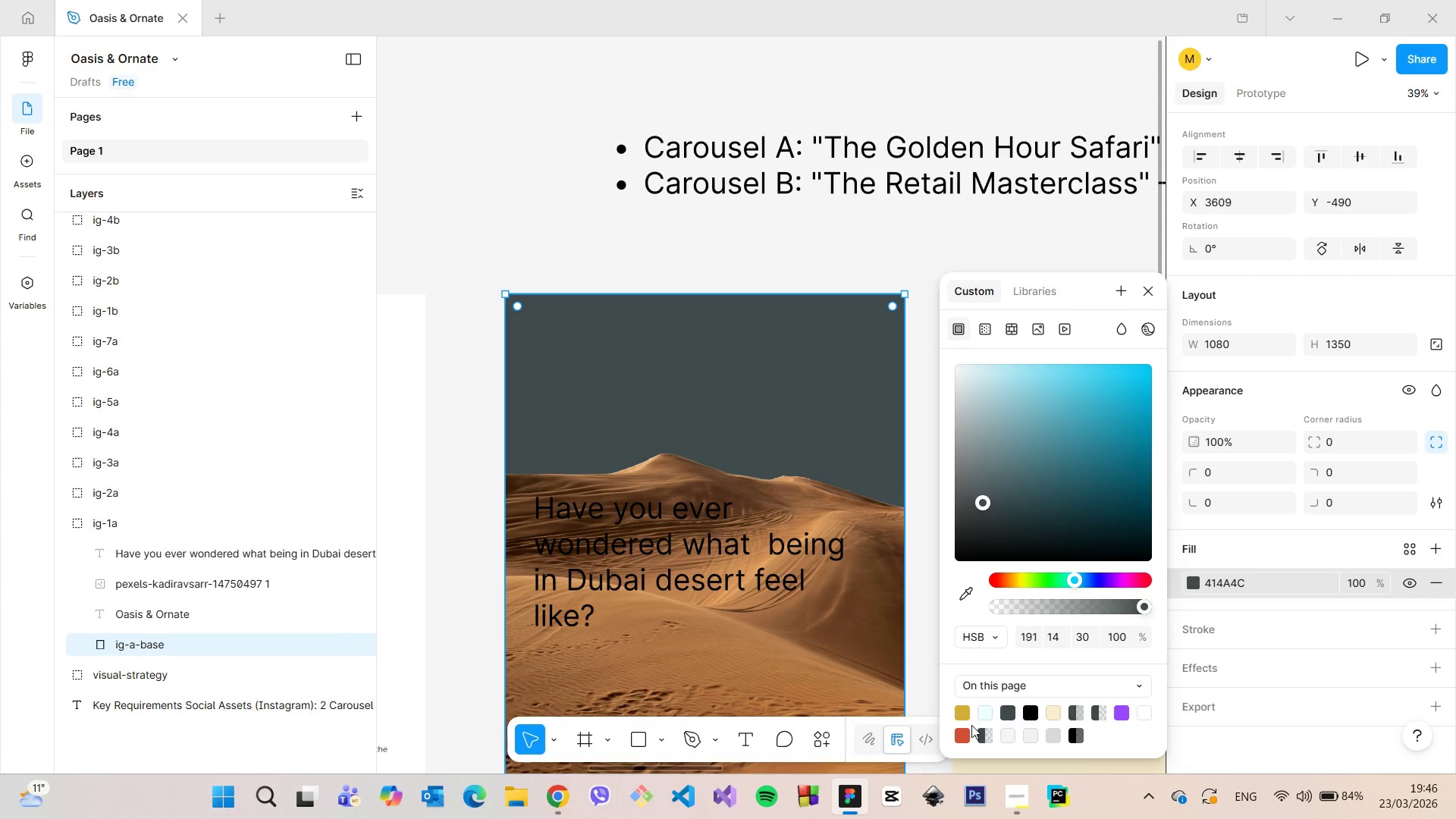 
left_click([962, 729])
 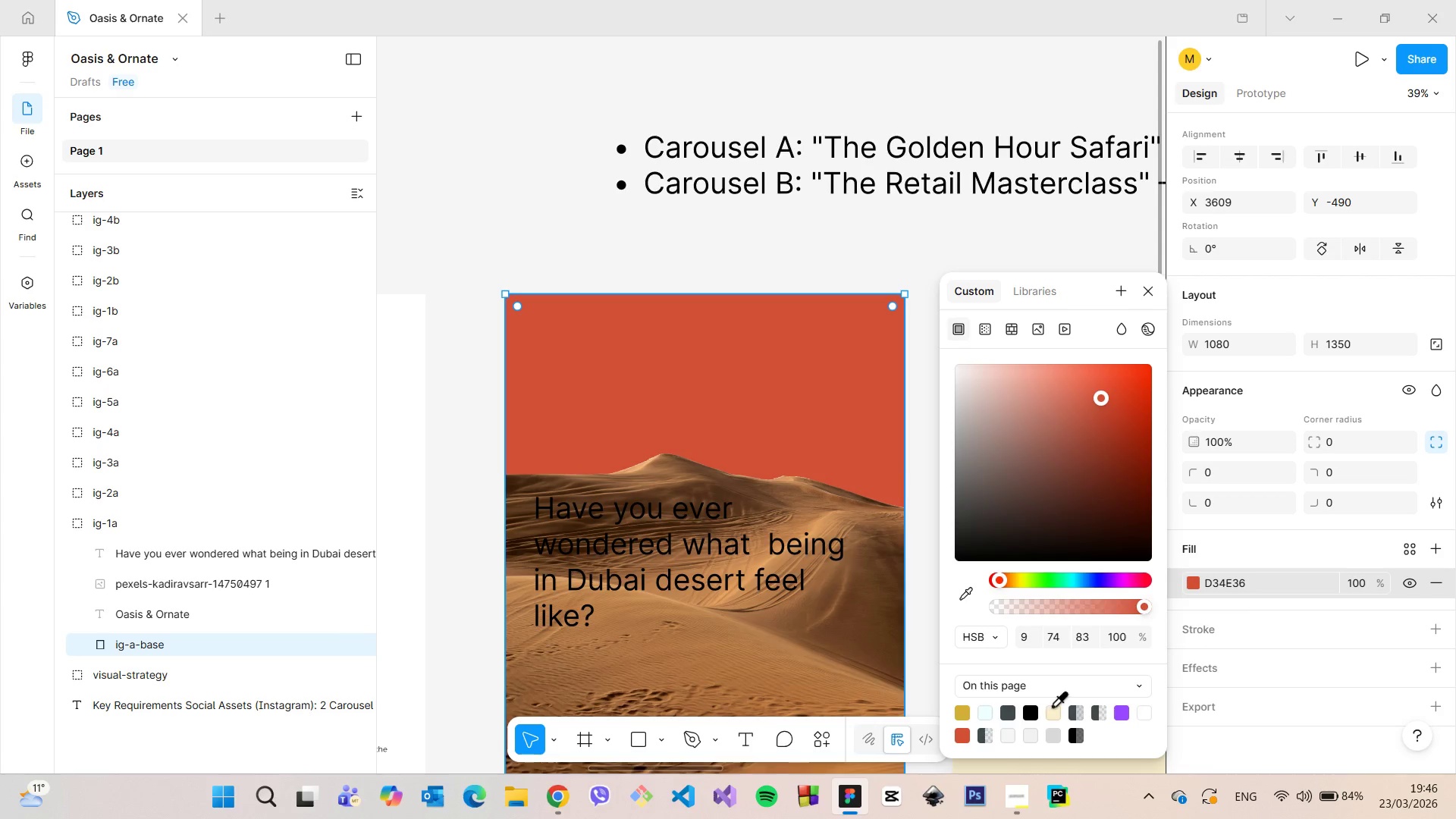 
left_click([1056, 705])
 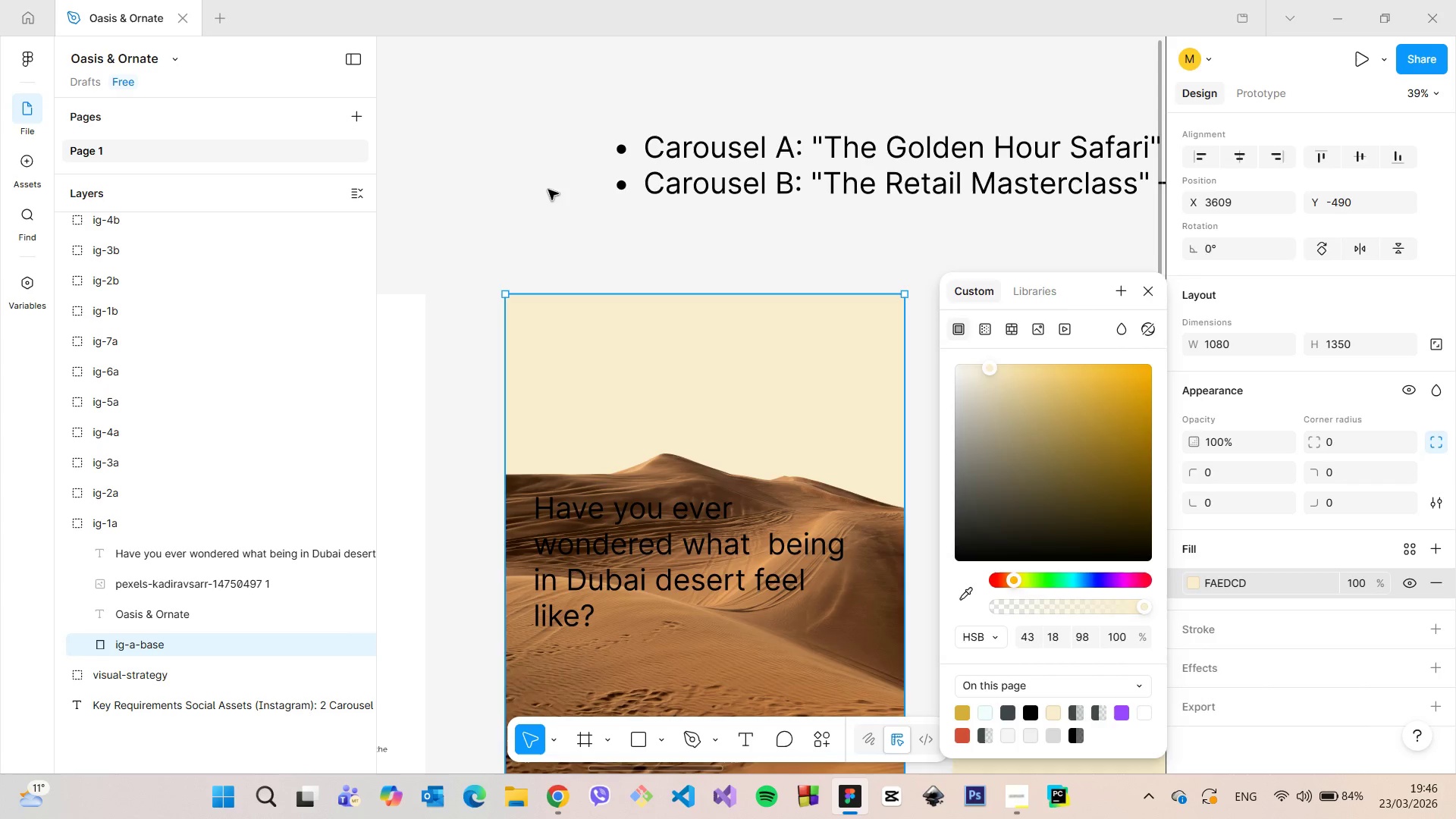 
double_click([548, 190])
 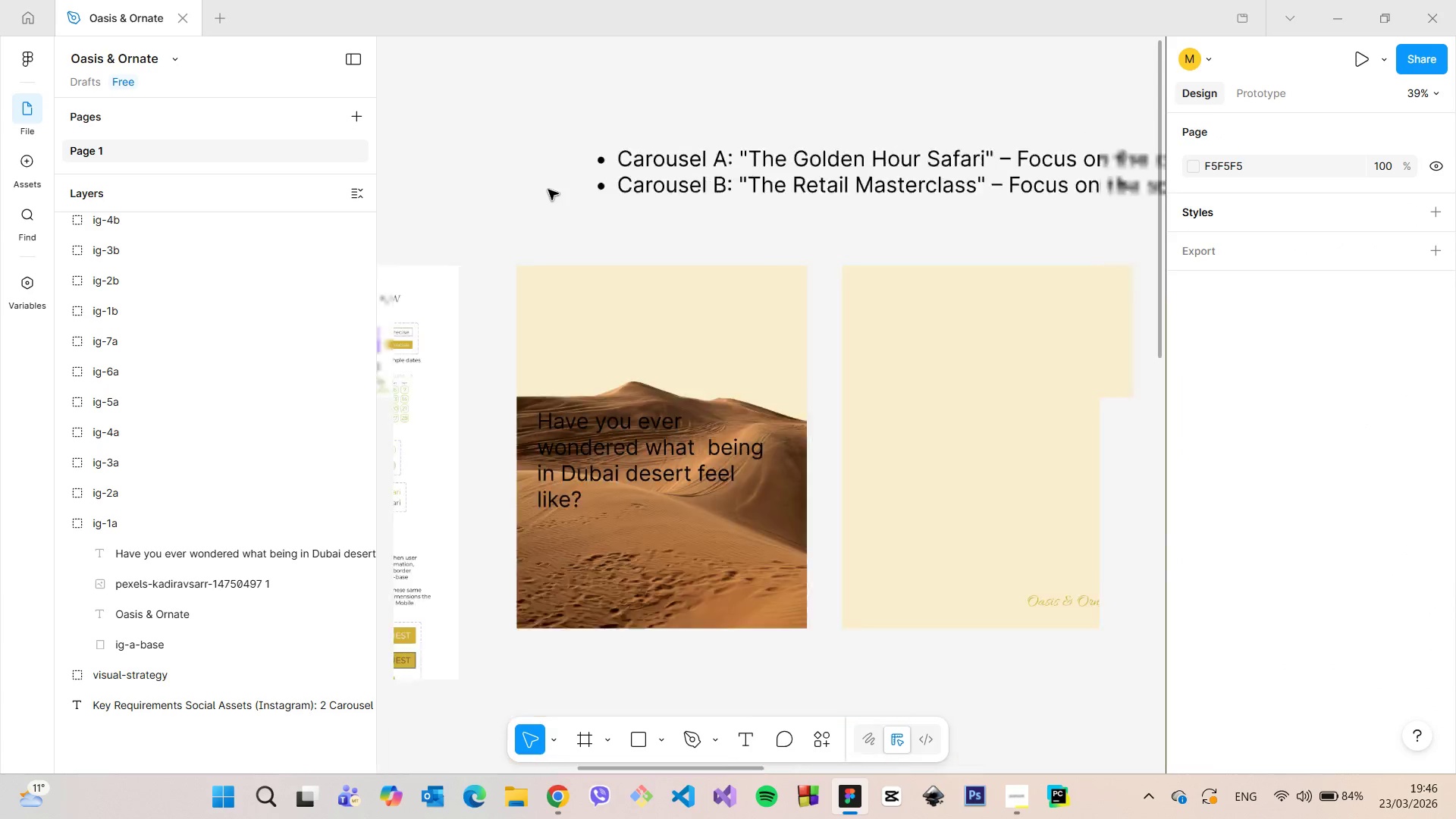 
scroll: coordinate [548, 190], scroll_direction: down, amount: 6.0
 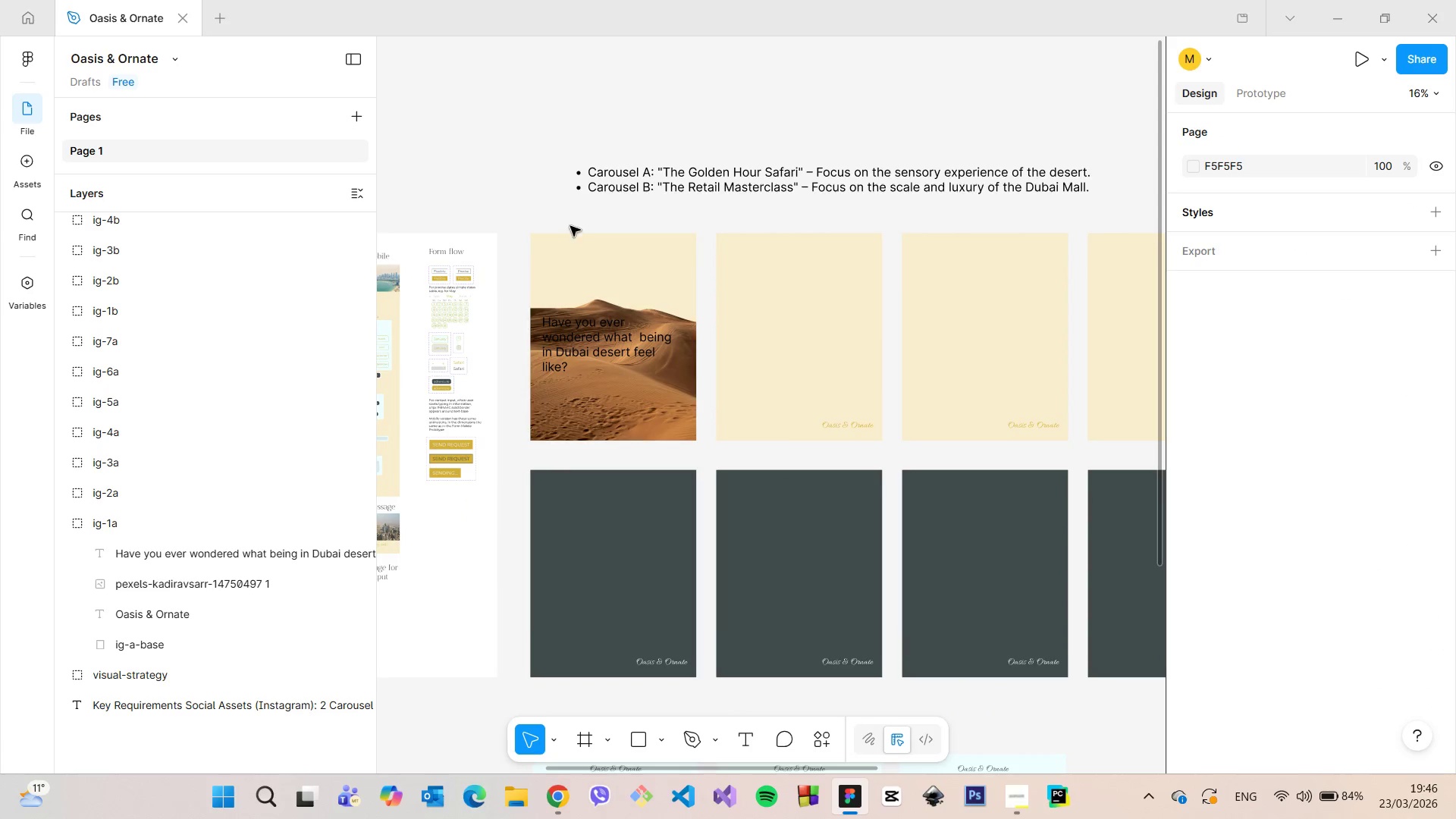 
left_click([581, 243])
 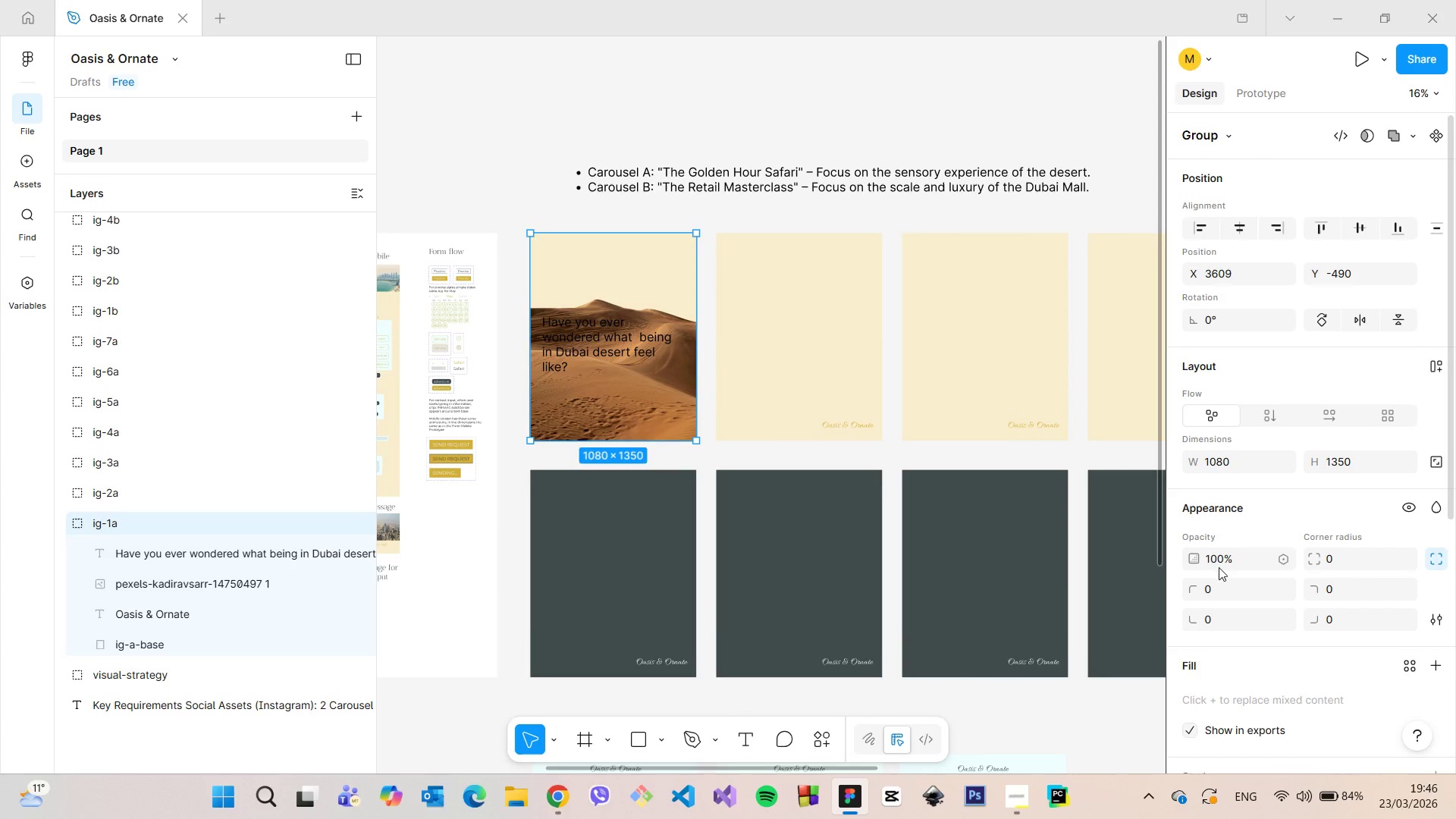 
scroll: coordinate [1210, 558], scroll_direction: down, amount: 4.0
 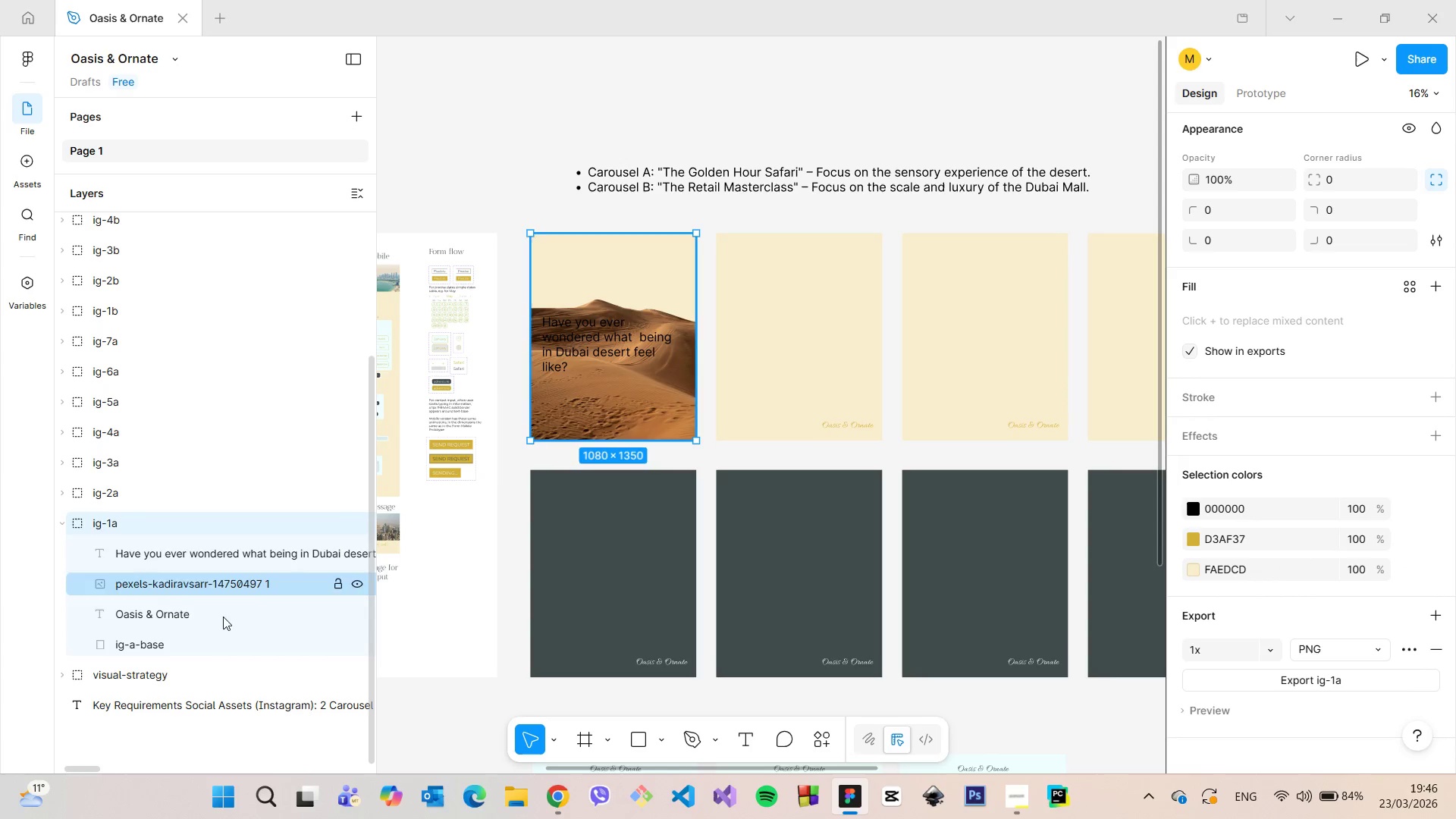 
left_click([224, 639])
 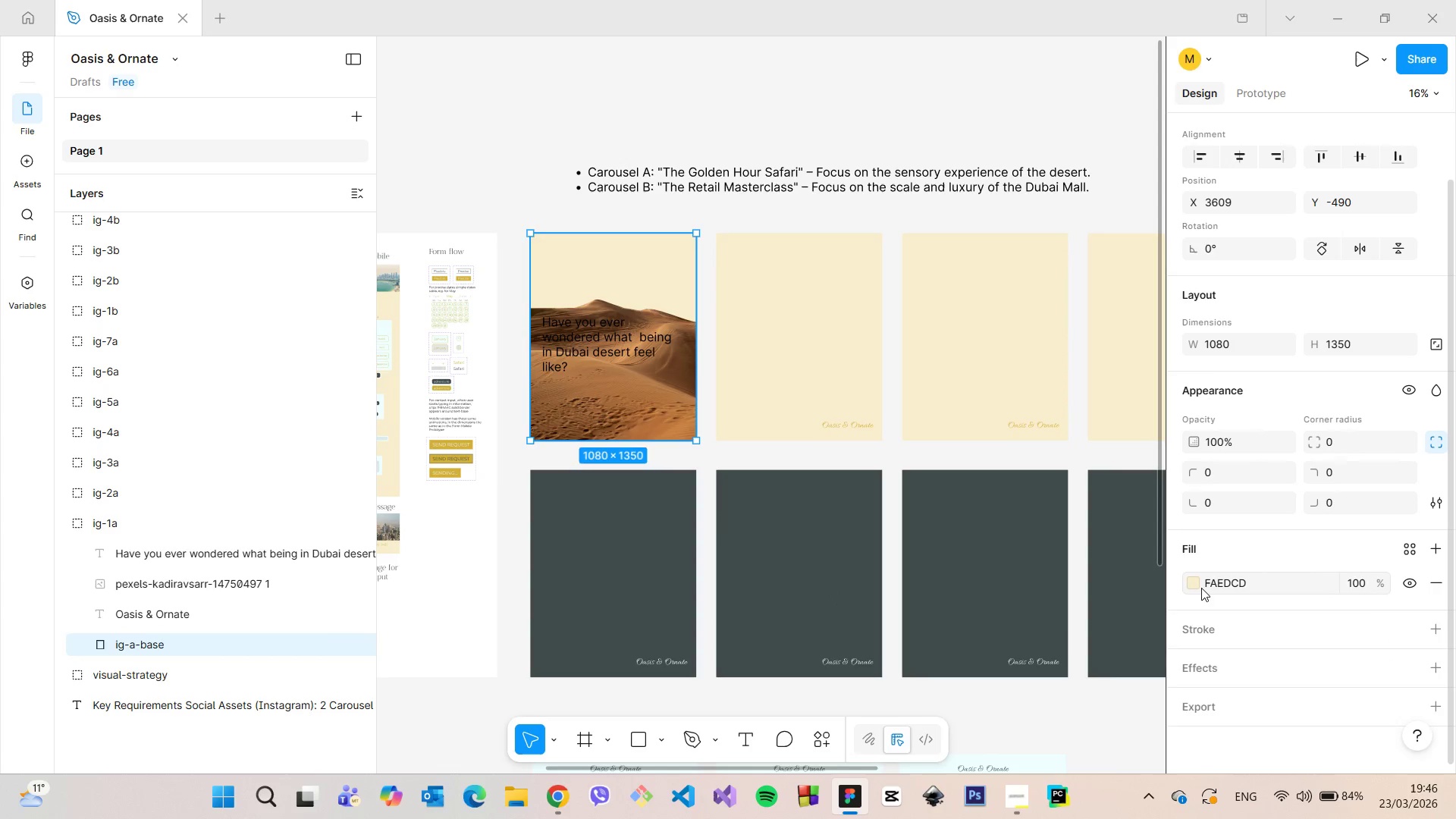 
left_click([1191, 584])
 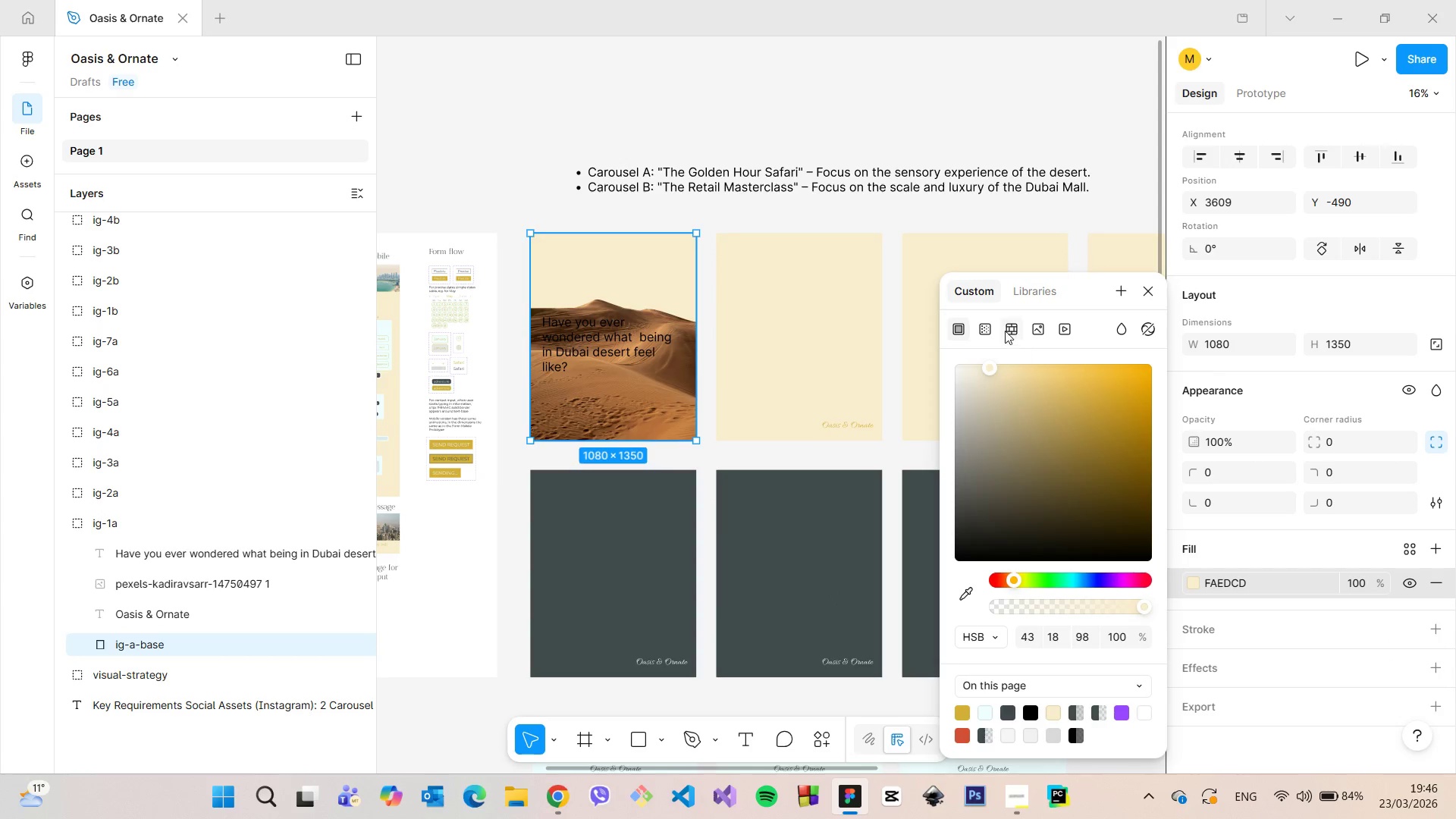 
left_click([989, 326])
 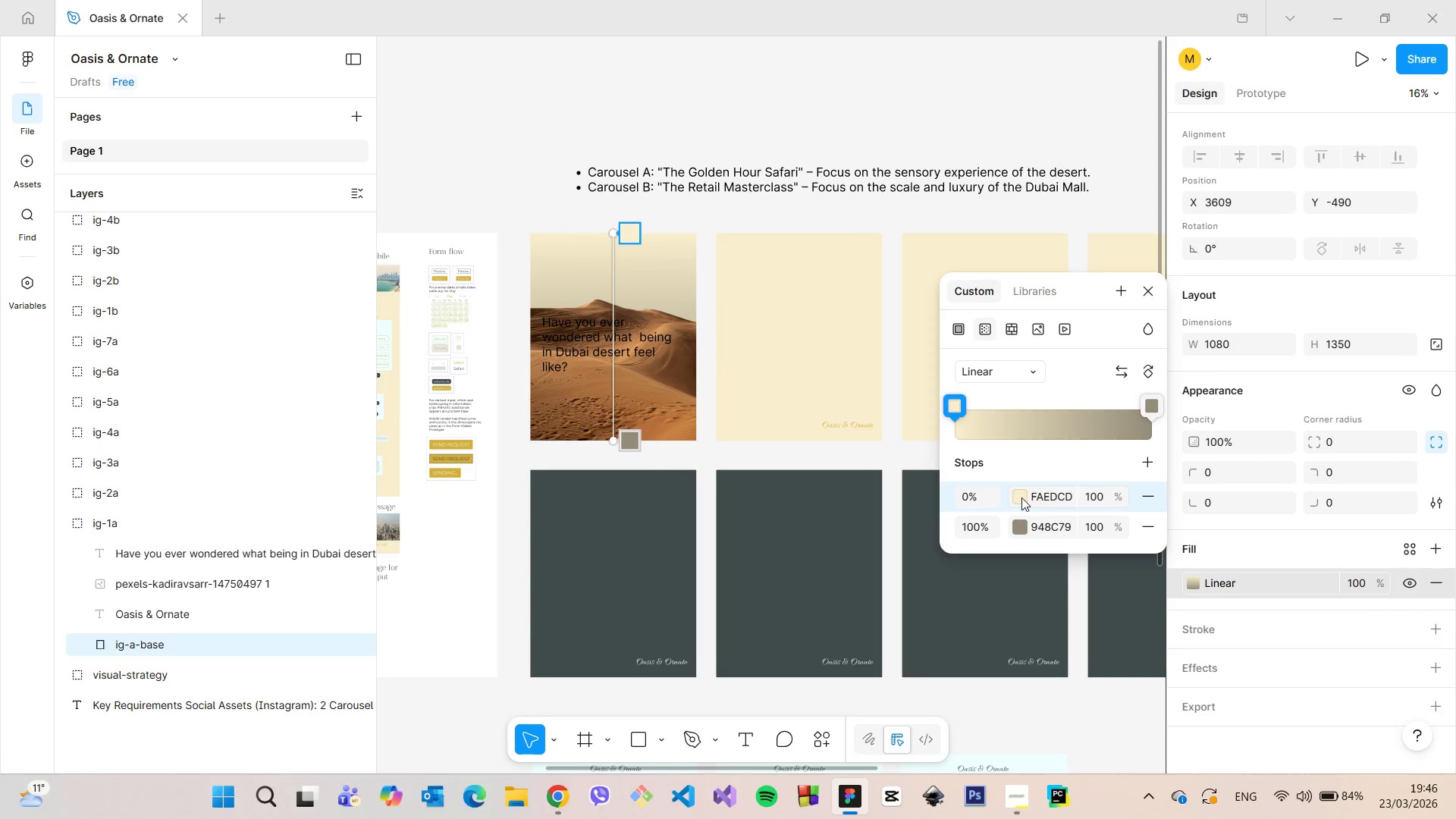 
left_click([955, 409])
 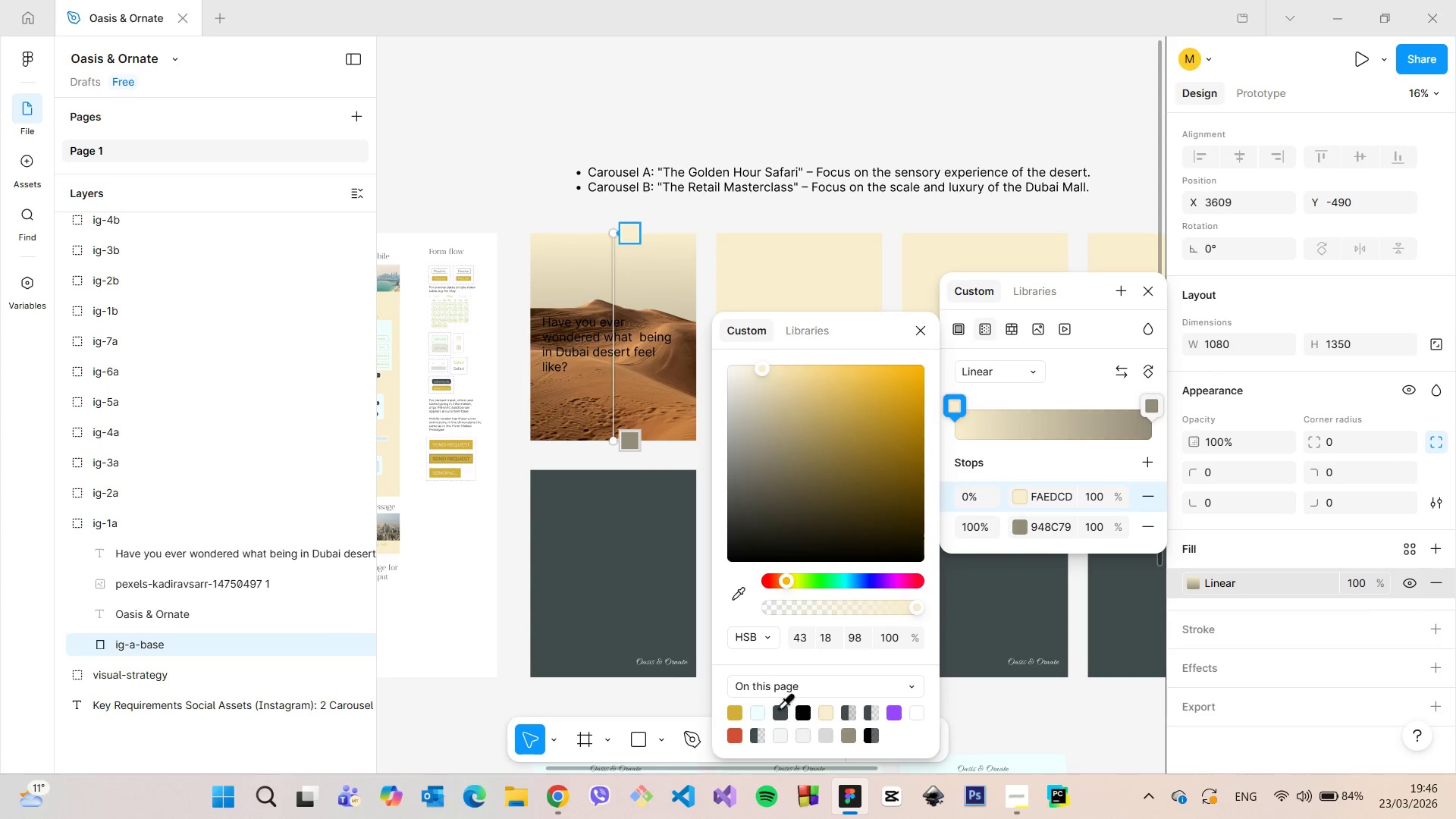 
left_click([759, 708])
 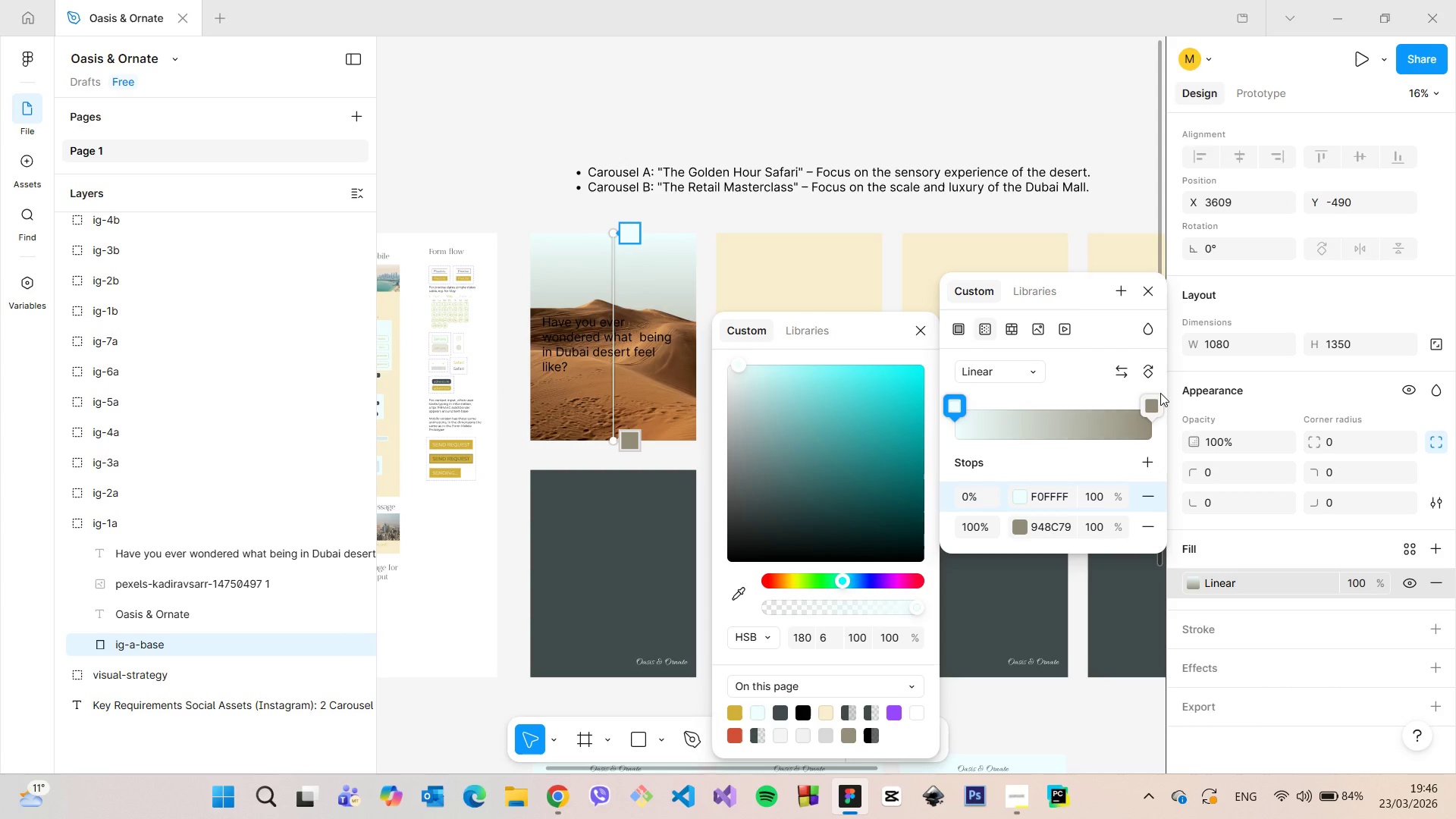 
left_click([1156, 406])
 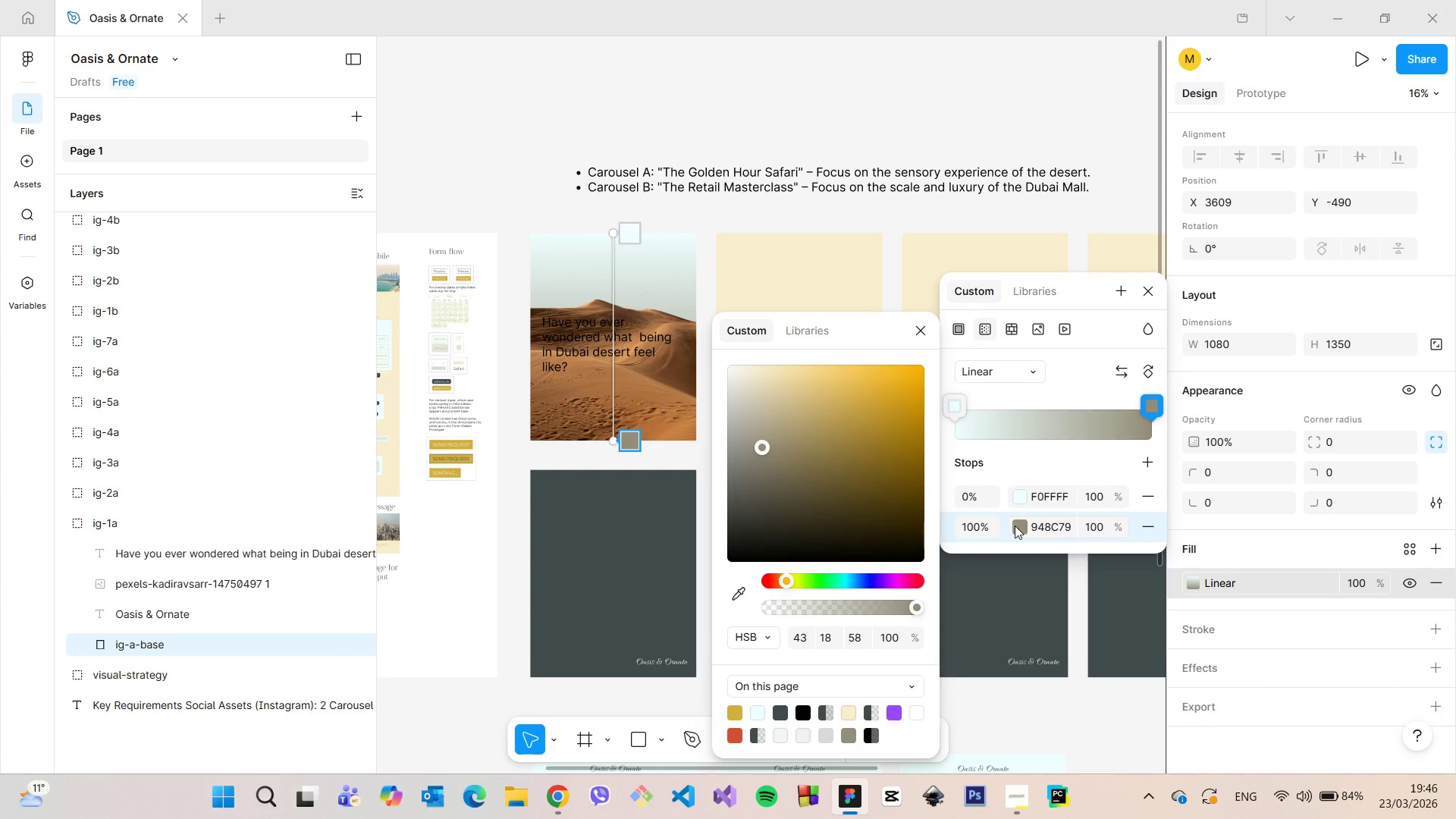 
left_click([1017, 526])
 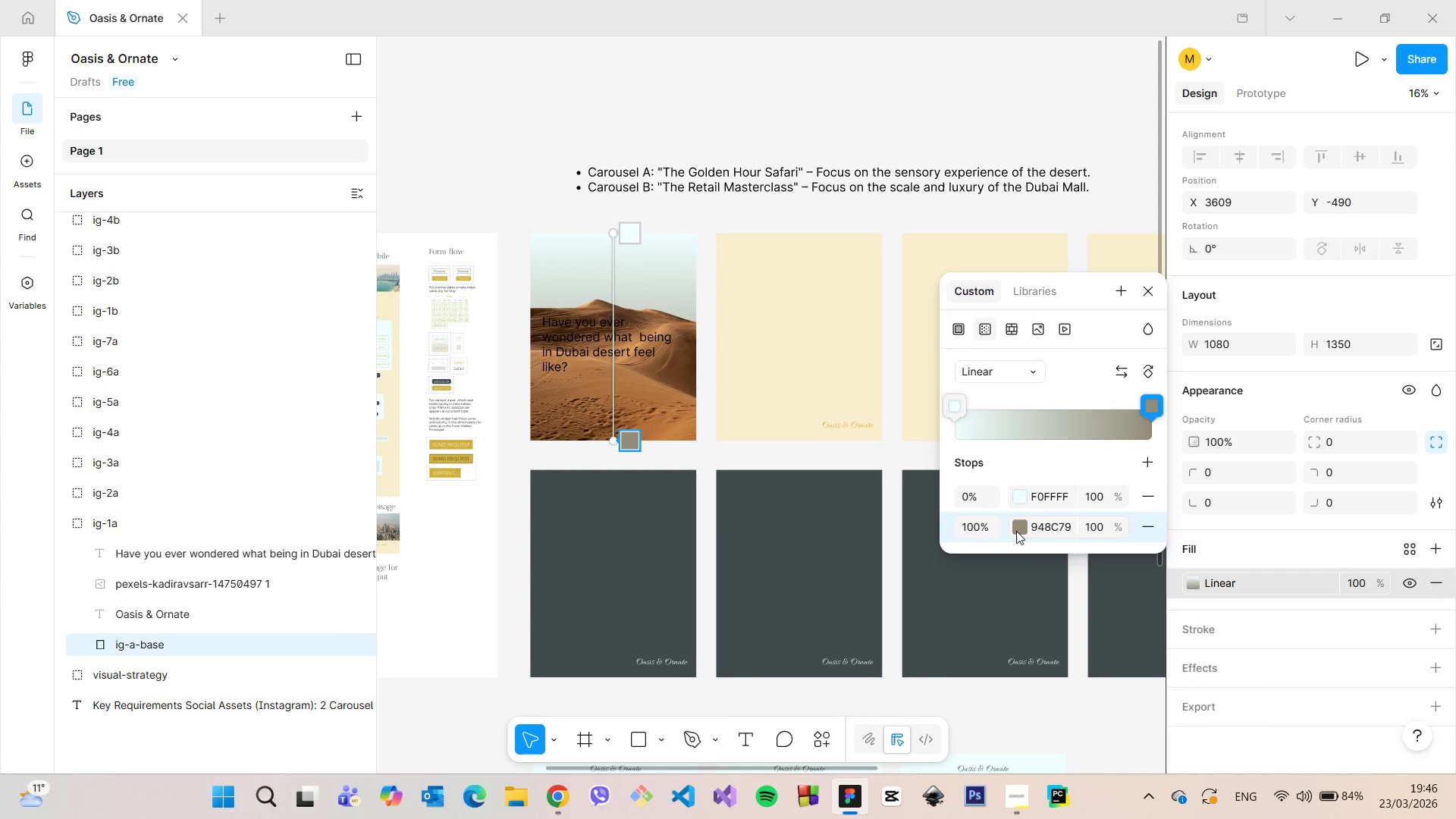 
left_click([1016, 531])
 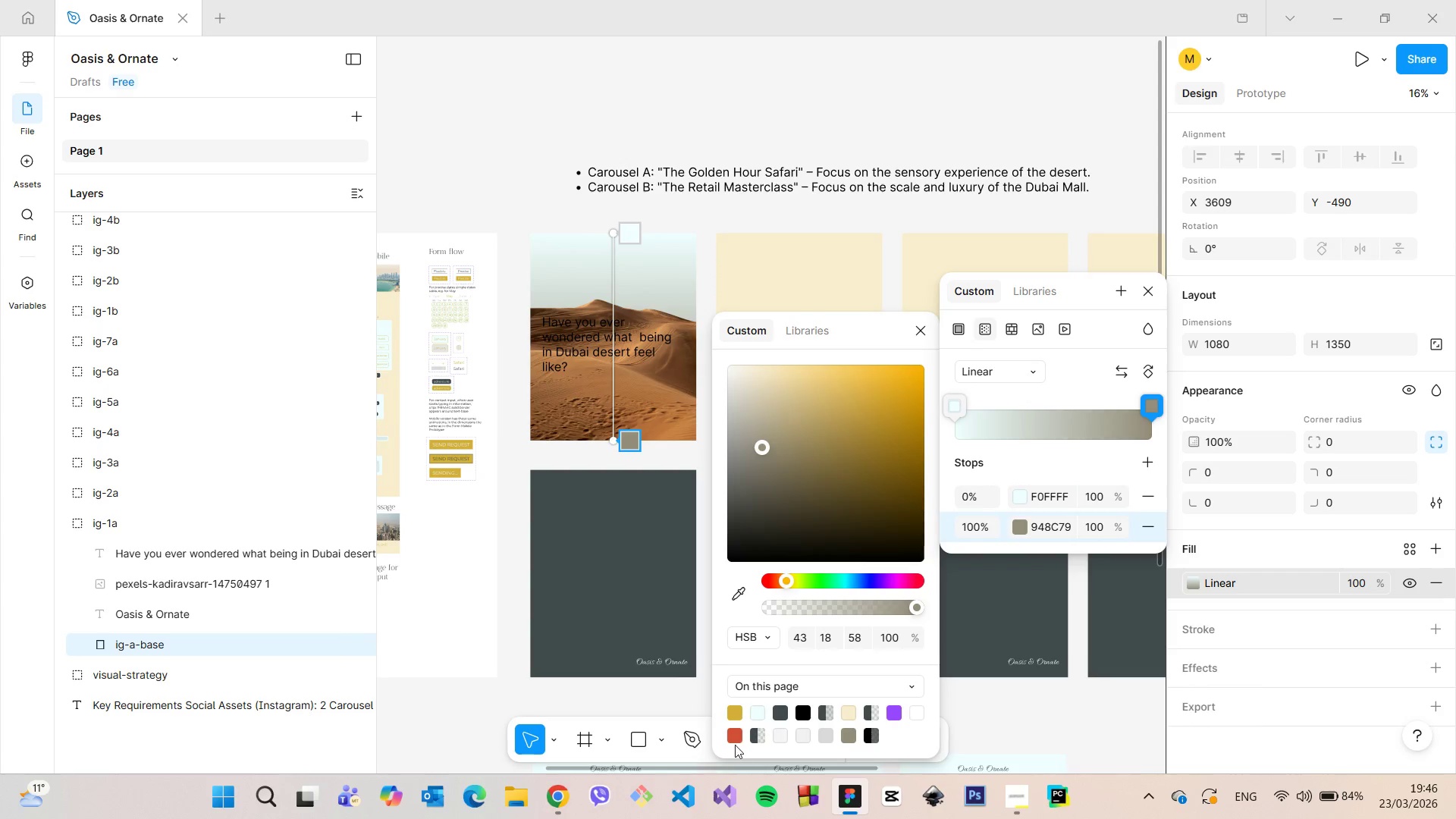 
left_click([735, 738])
 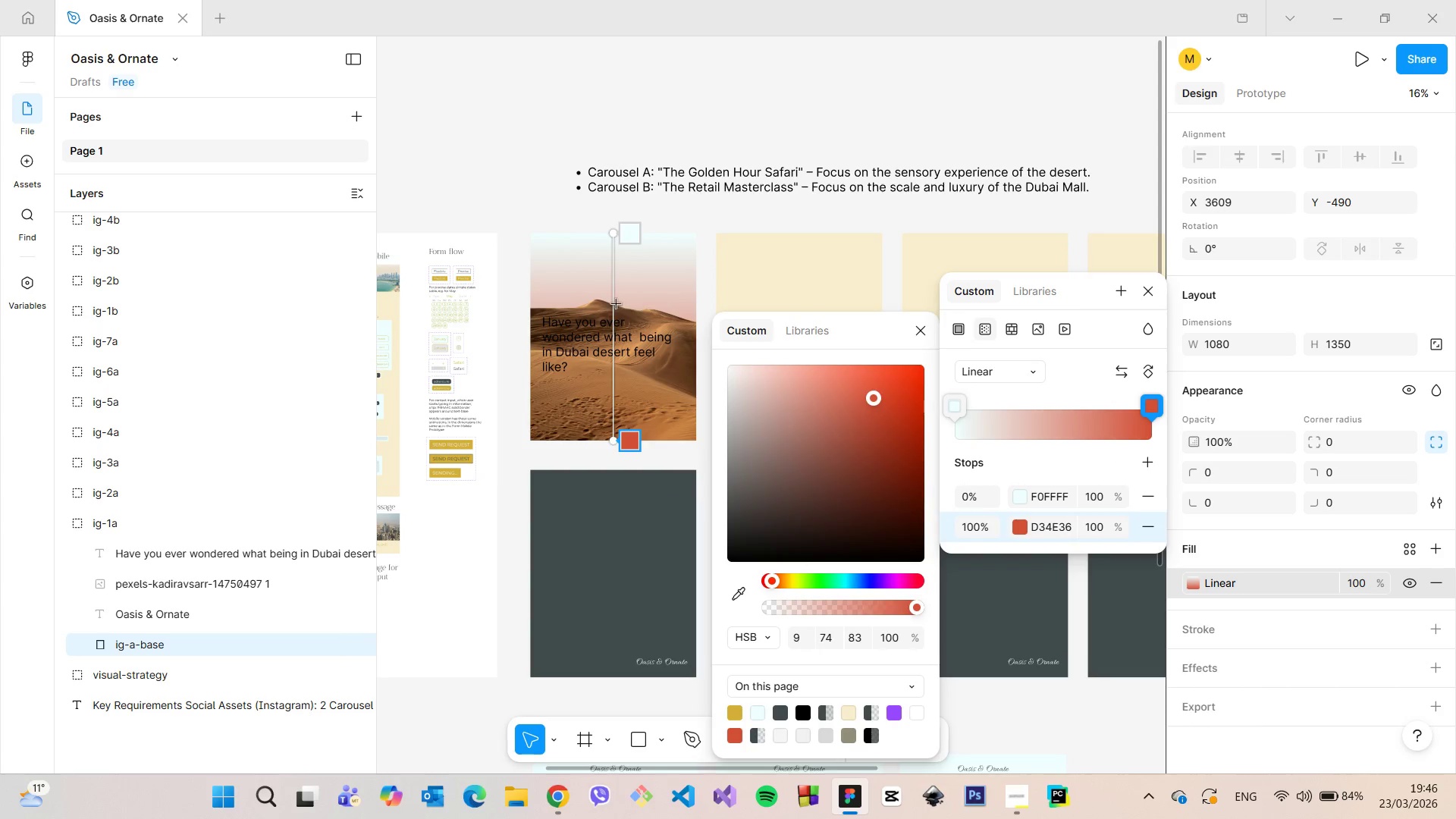 
scroll: coordinate [592, 210], scroll_direction: up, amount: 5.0
 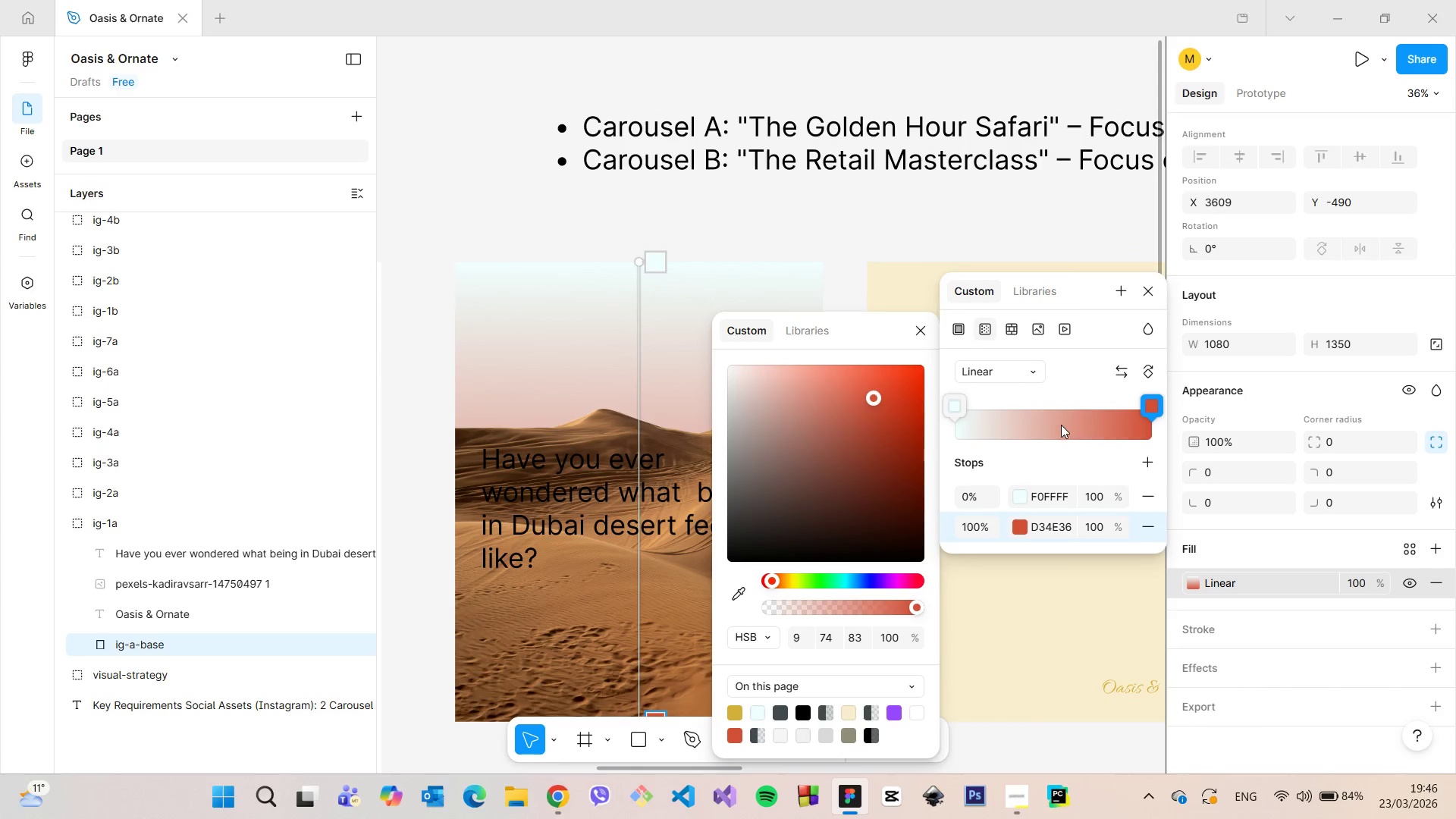 
left_click([1044, 425])
 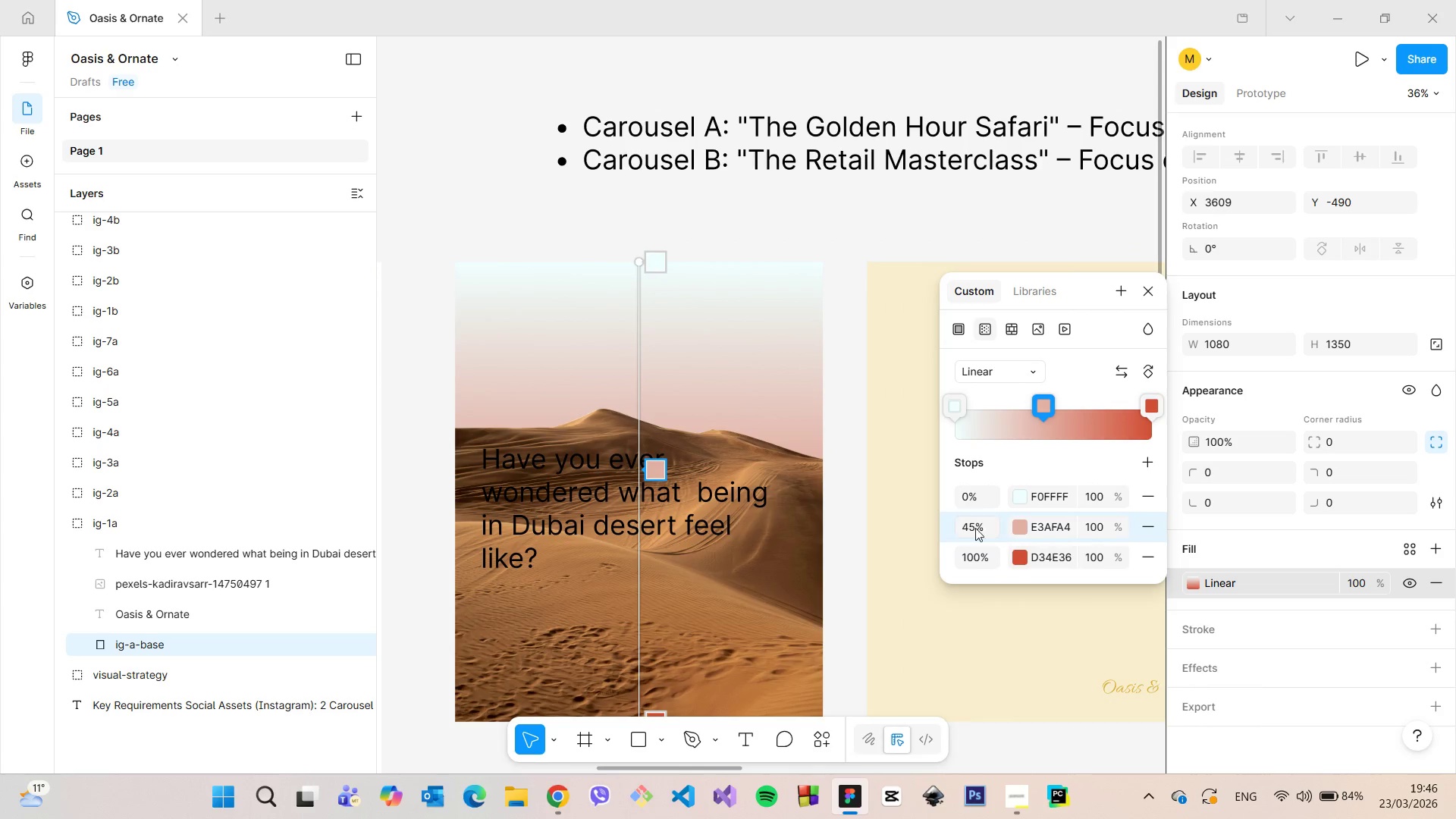 
left_click([1016, 527])
 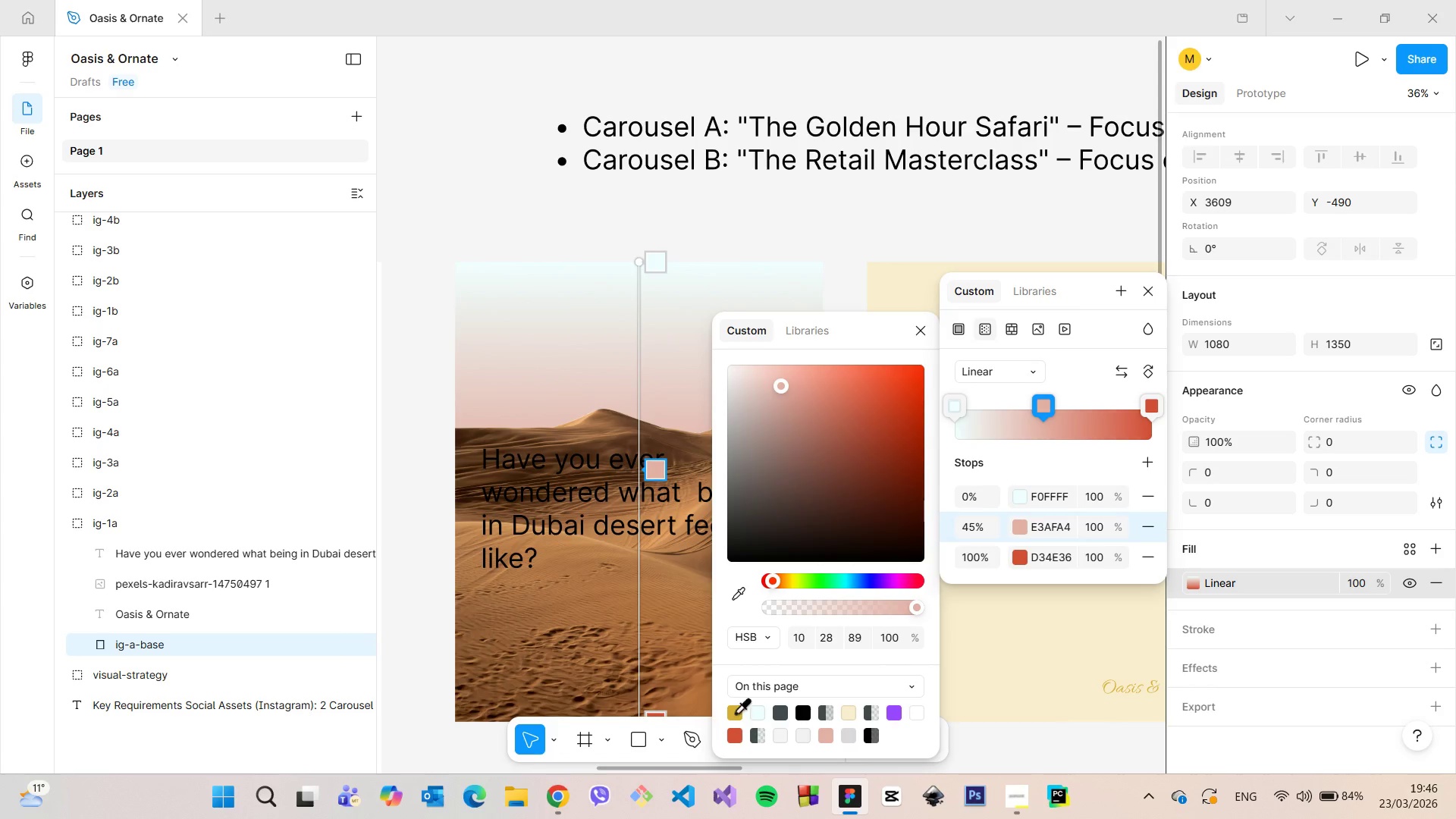 
left_click([734, 712])
 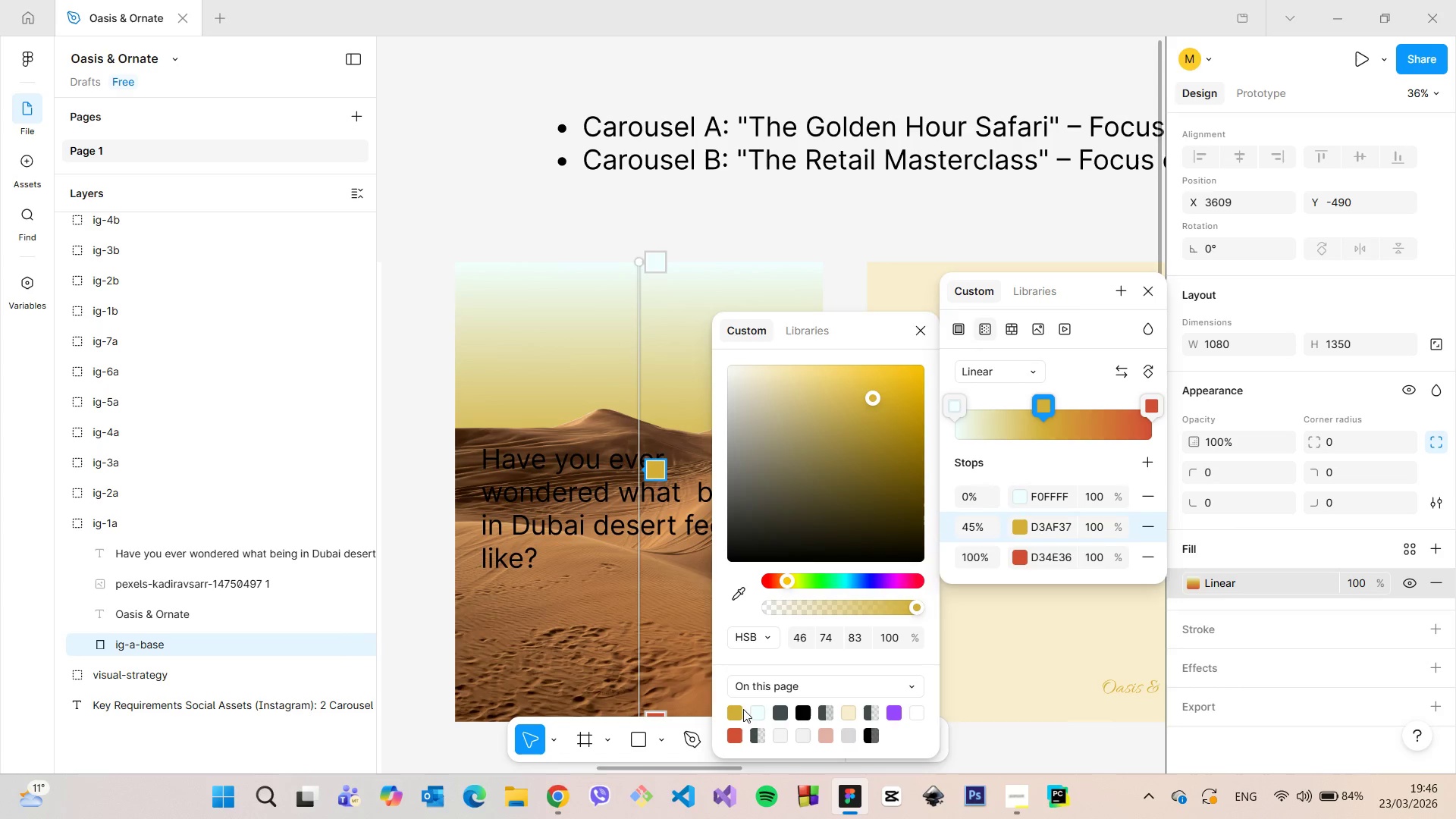 
scroll: coordinate [655, 582], scroll_direction: down, amount: 13.0
 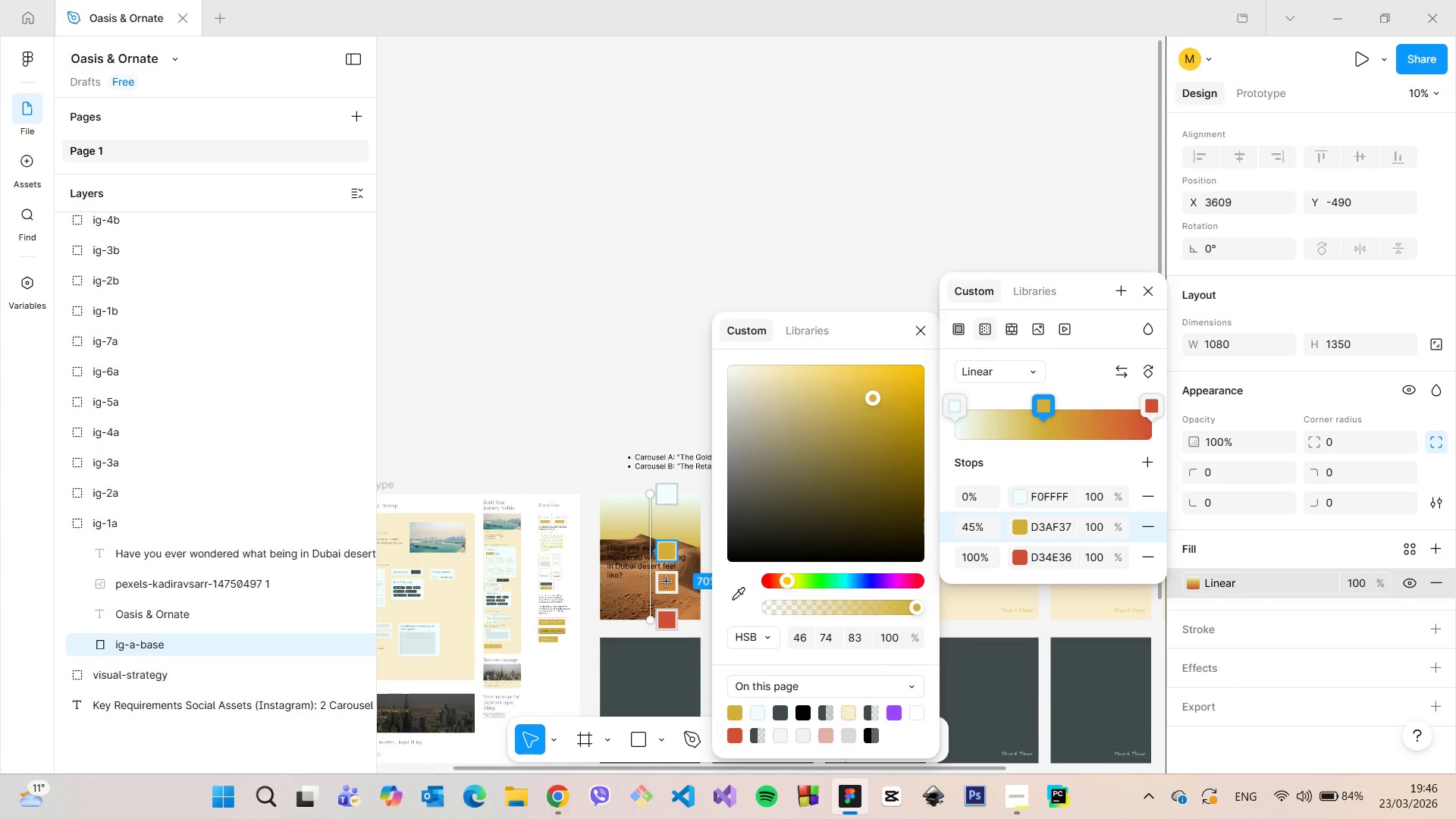 
scroll: coordinate [667, 582], scroll_direction: up, amount: 8.0
 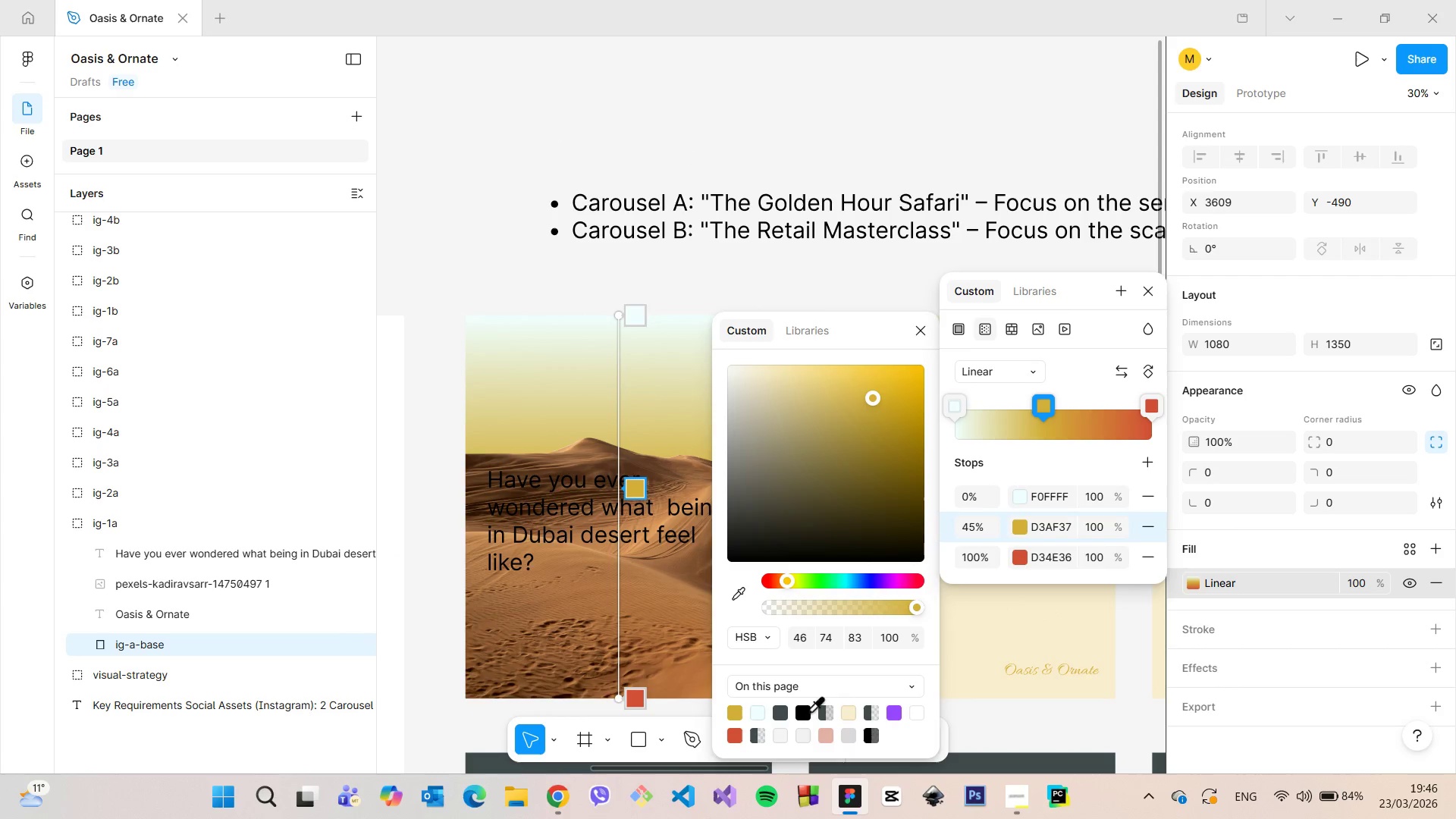 
left_click([850, 714])
 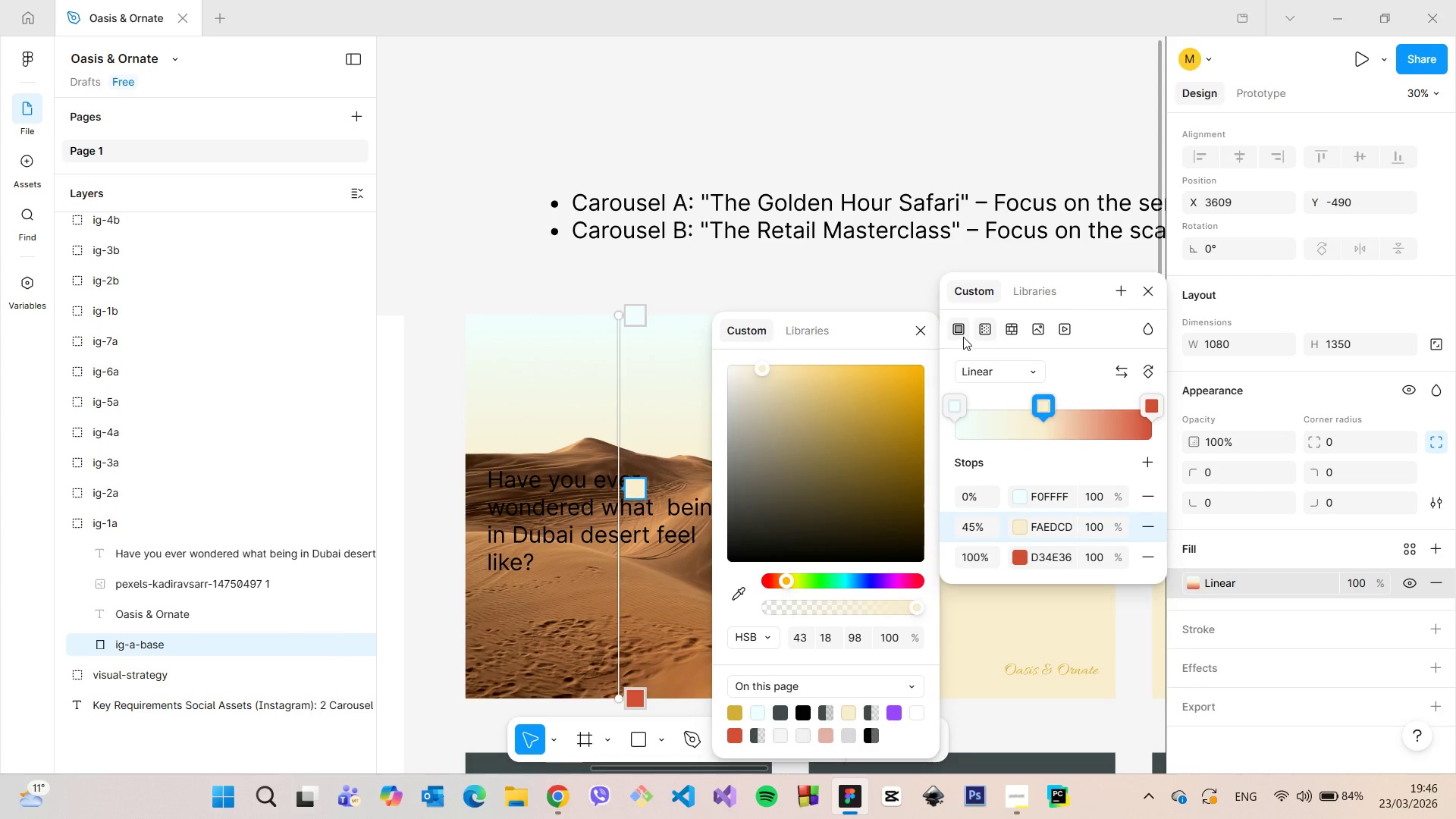 
left_click([923, 336])
 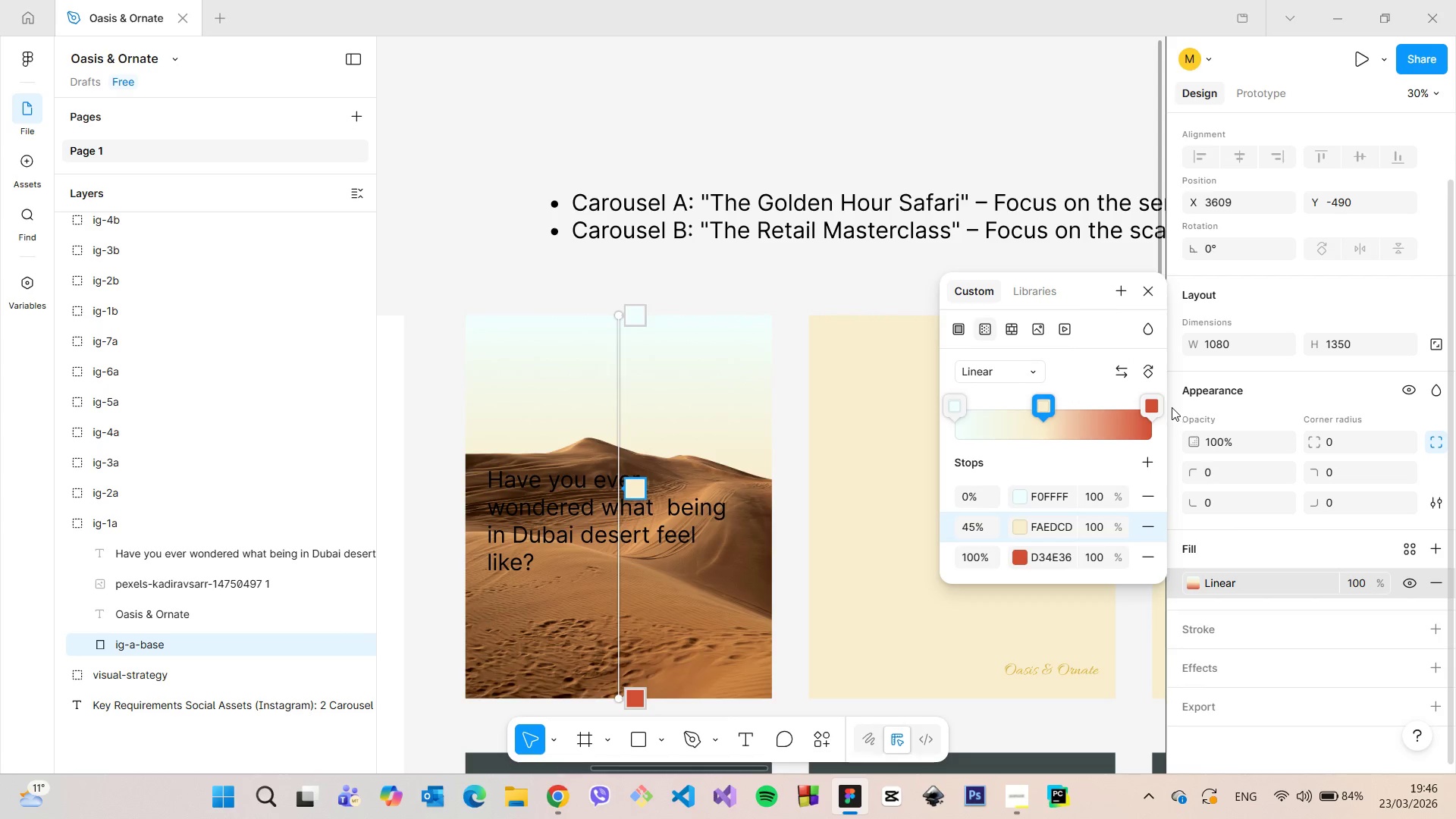 
left_click_drag(start_coordinate=[1153, 410], to_coordinate=[1165, 425])
 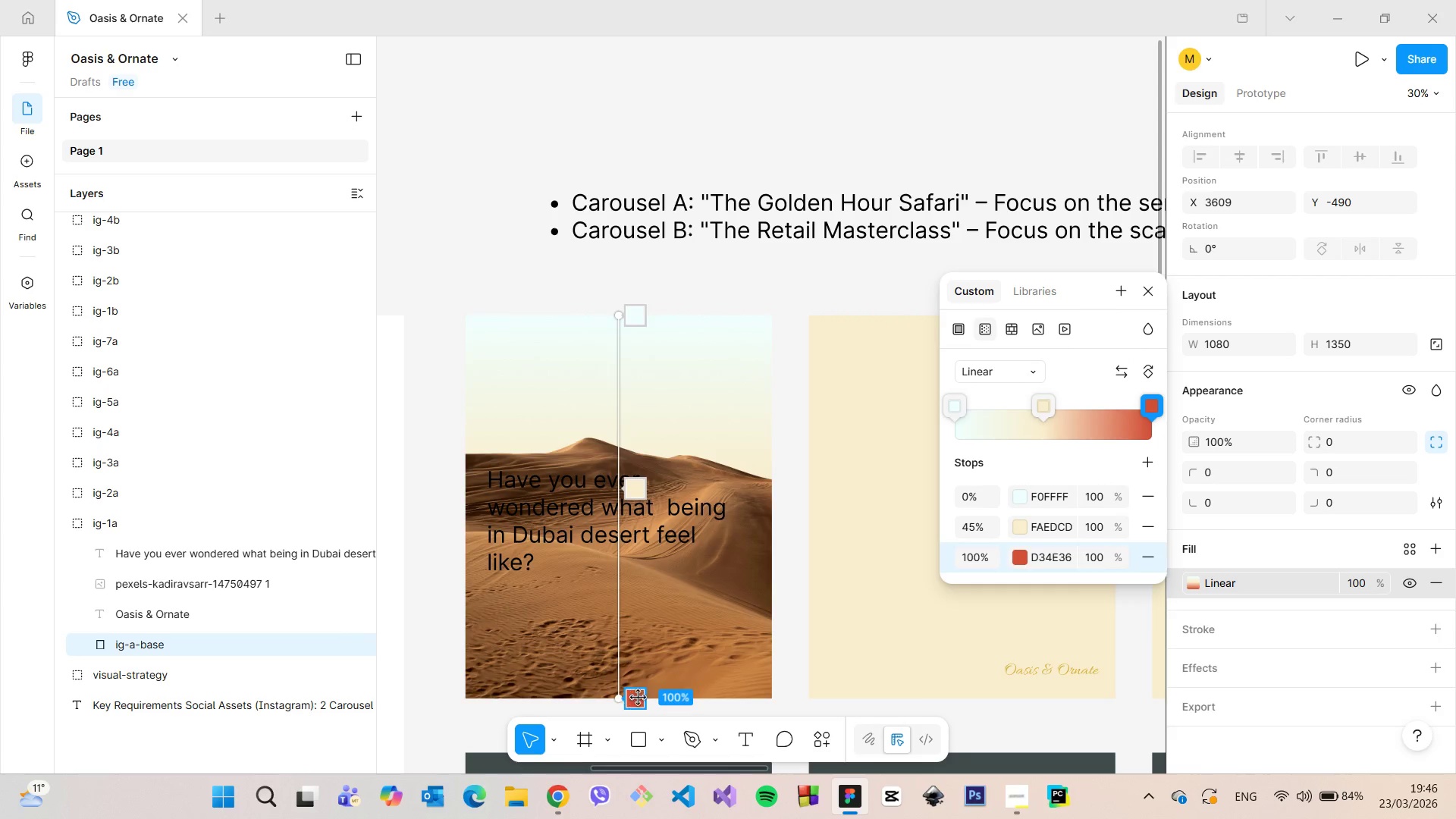 
left_click_drag(start_coordinate=[639, 696], to_coordinate=[652, 530])
 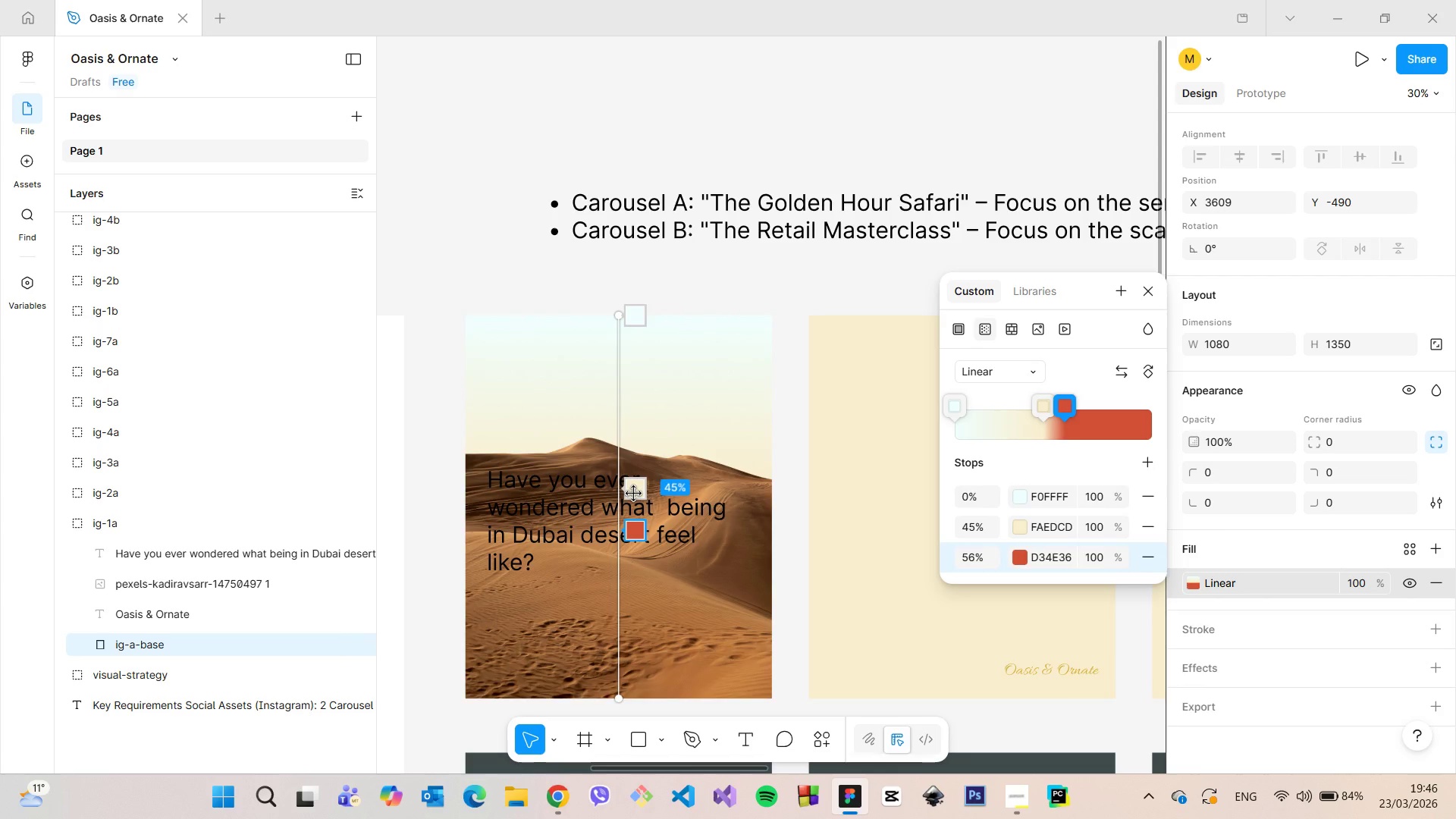 
left_click_drag(start_coordinate=[634, 494], to_coordinate=[644, 372])
 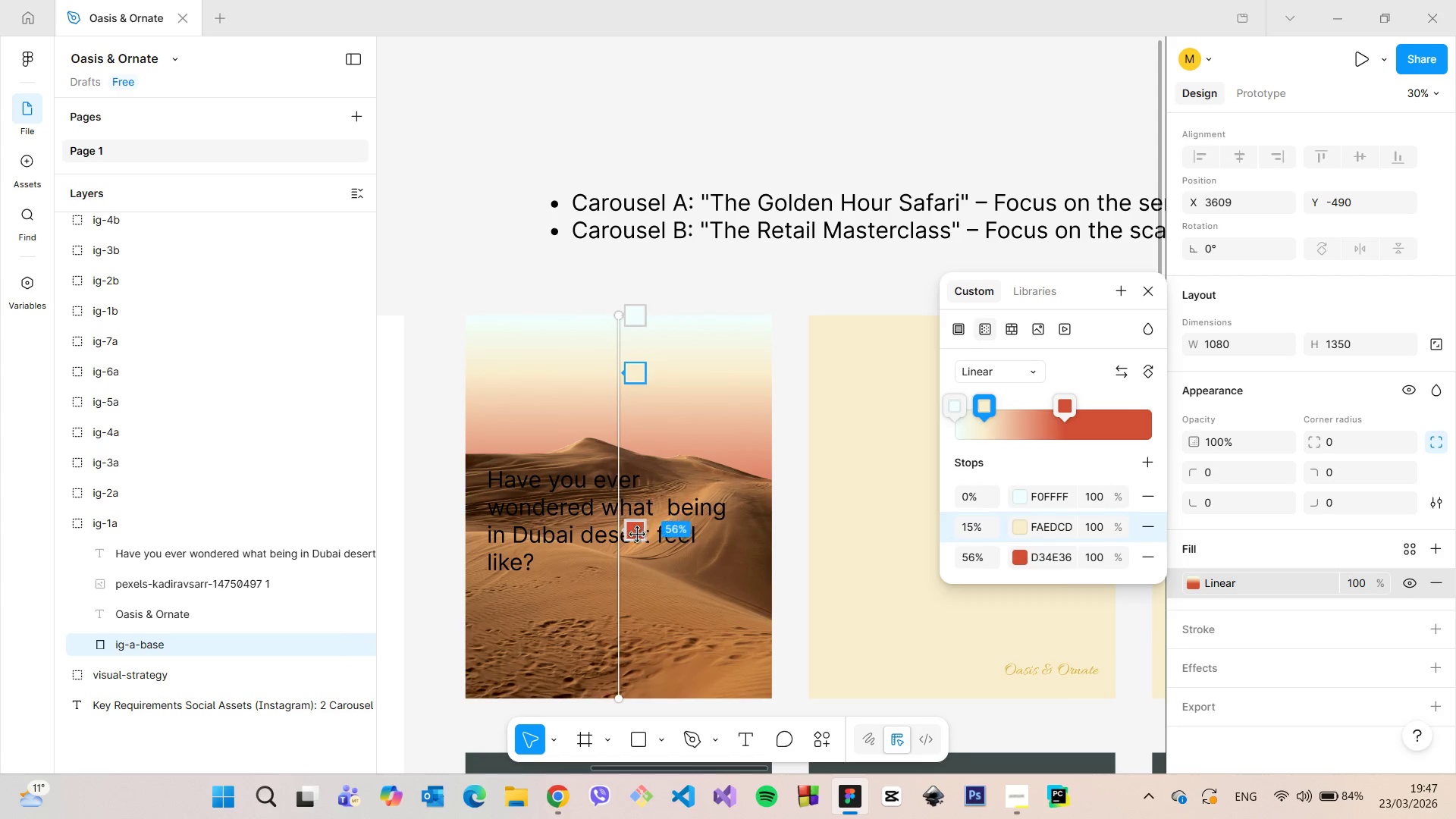 
left_click_drag(start_coordinate=[637, 535], to_coordinate=[632, 584])
 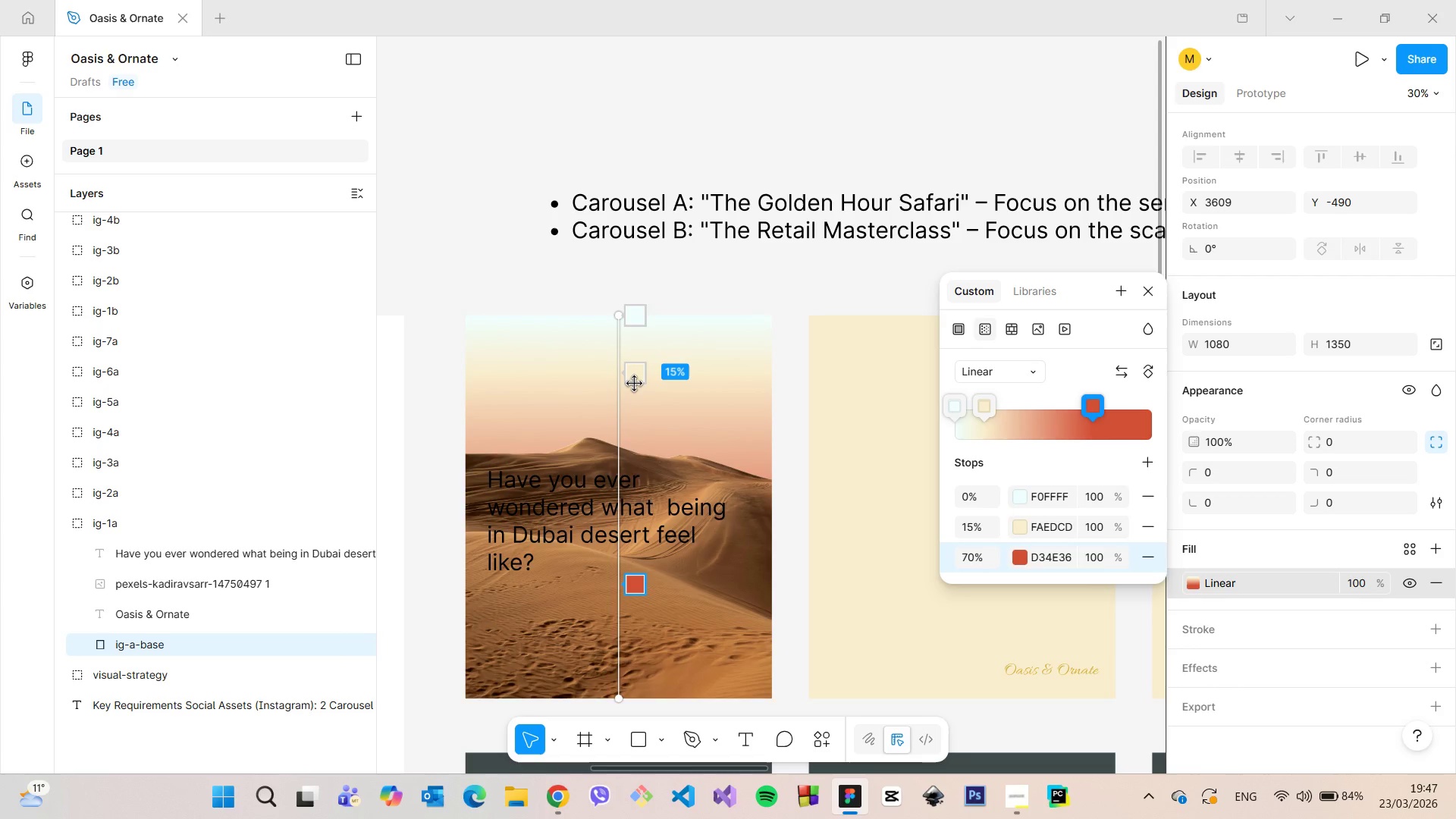 
left_click_drag(start_coordinate=[636, 381], to_coordinate=[641, 392])
 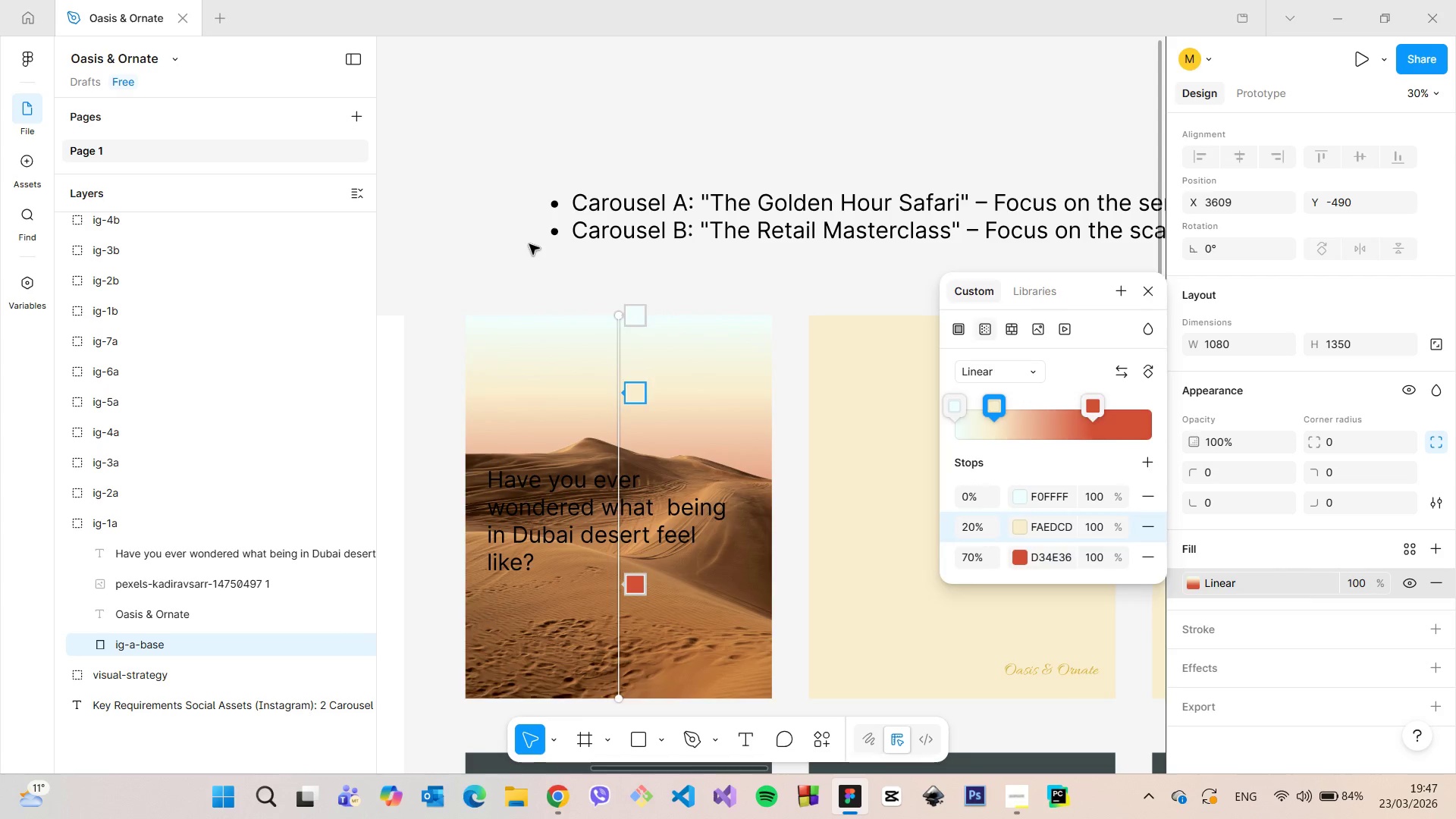 
left_click([529, 244])
 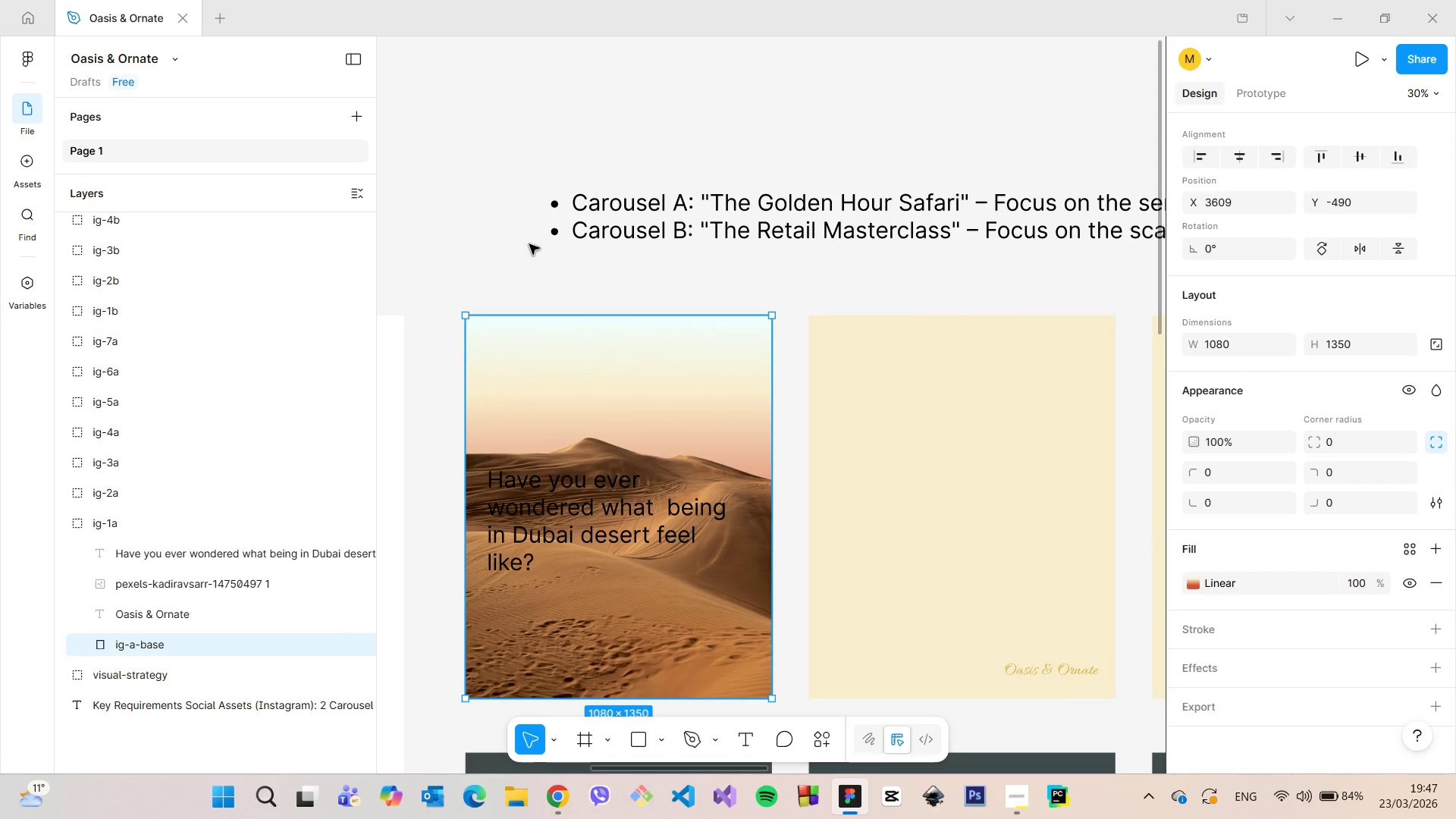 
left_click([529, 244])
 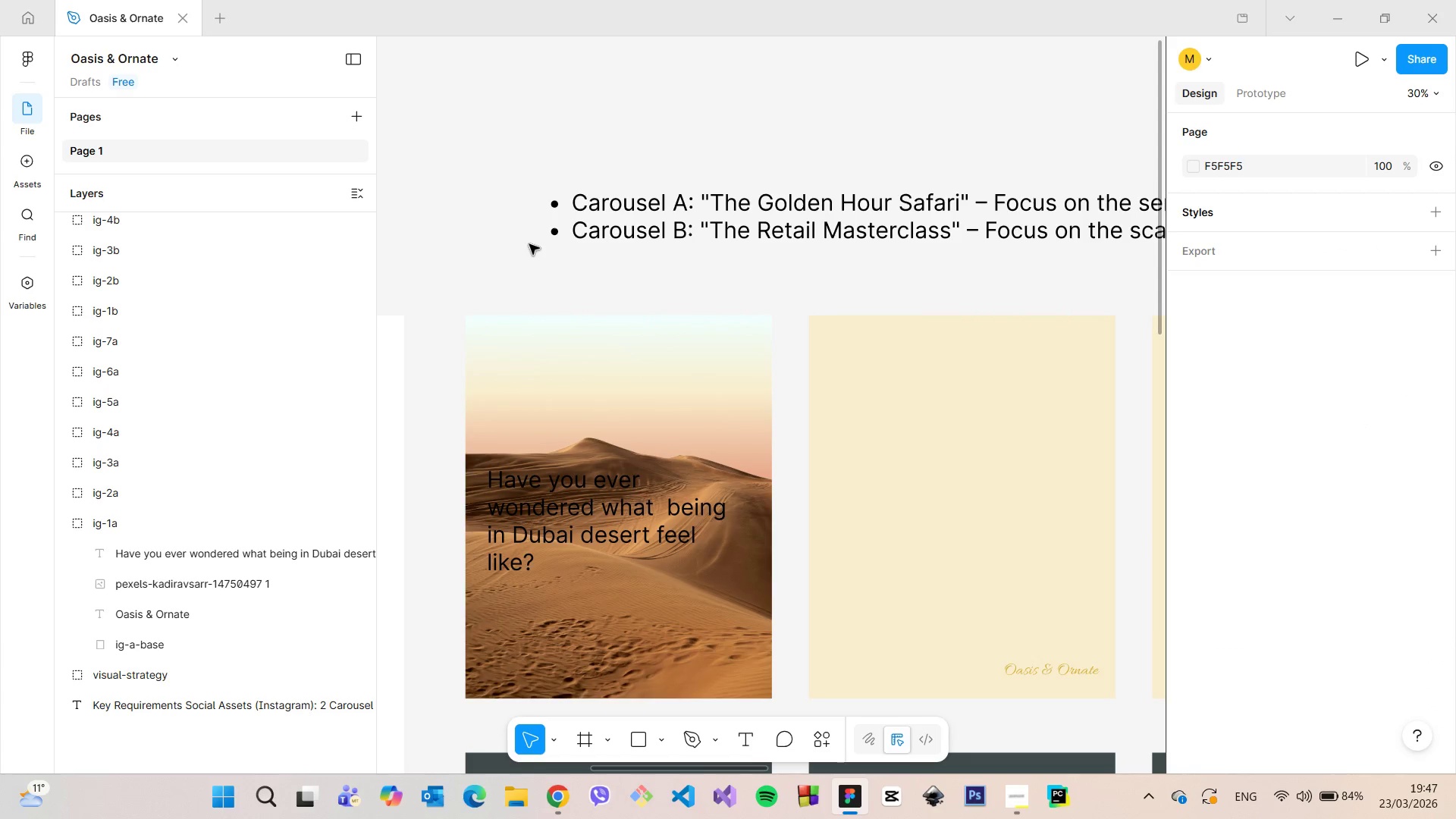 
scroll: coordinate [529, 244], scroll_direction: down, amount: 9.0
 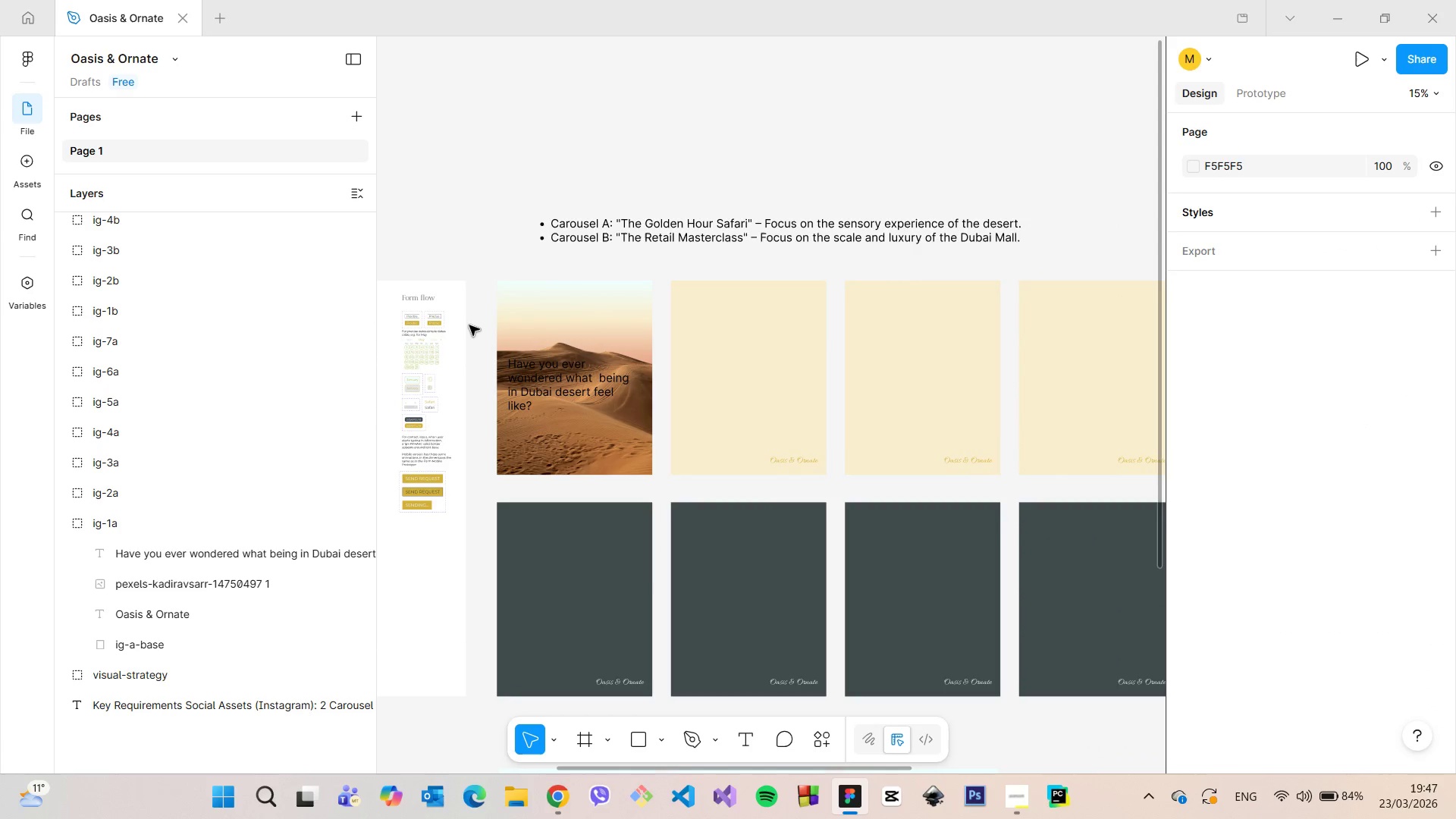 
scroll: coordinate [491, 347], scroll_direction: up, amount: 5.0
 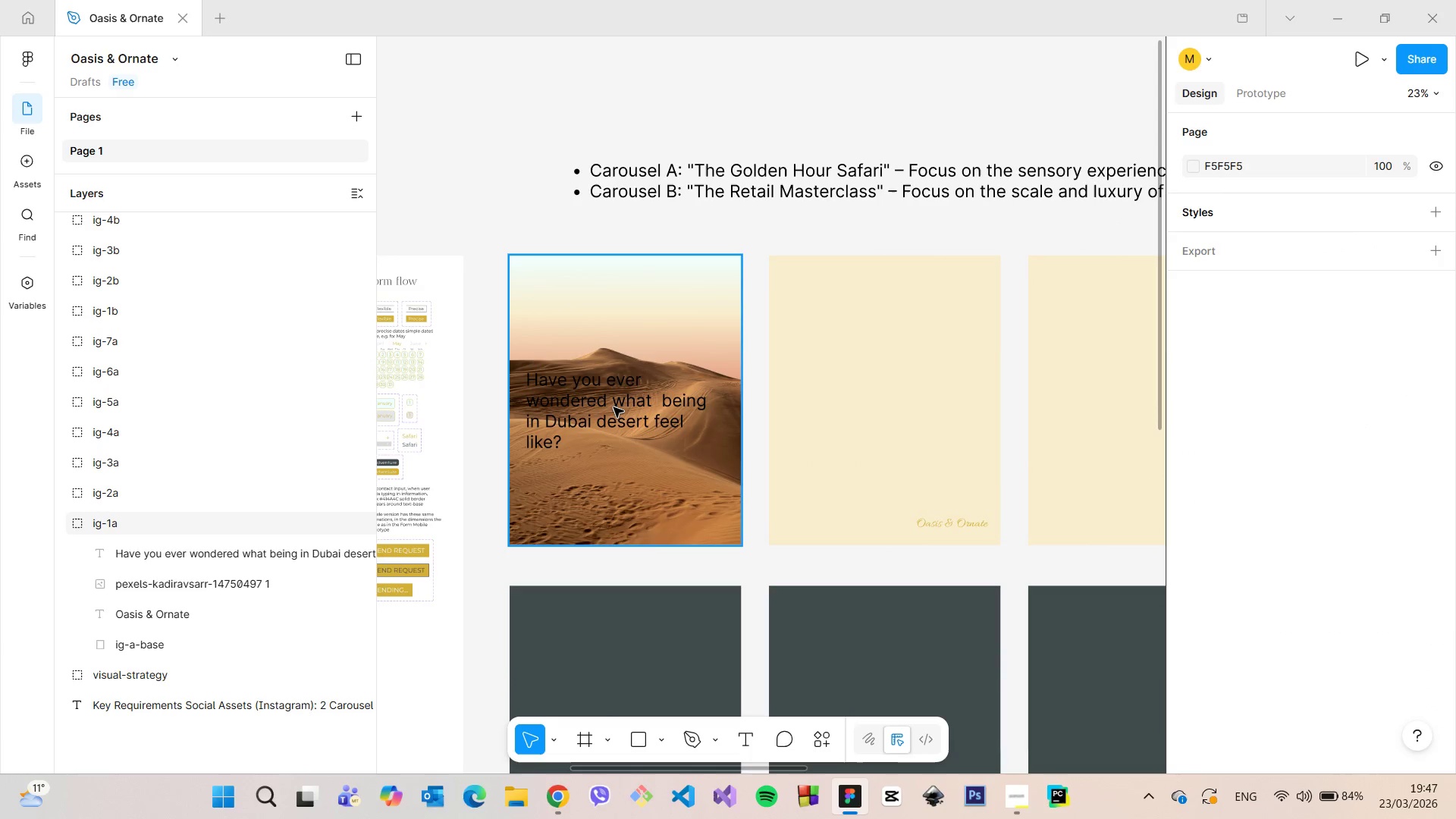 
double_click([613, 407])
 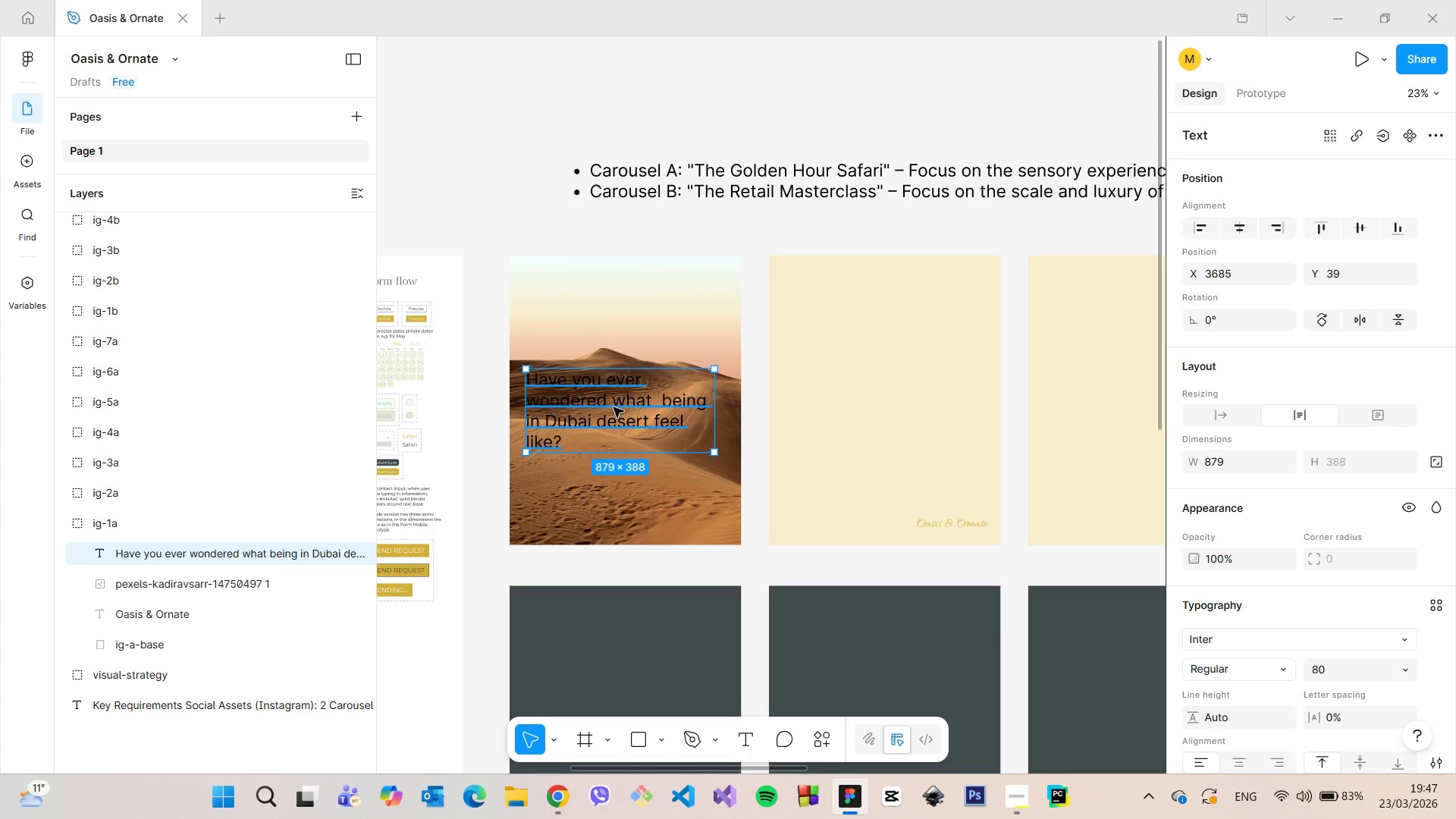 
left_click_drag(start_coordinate=[613, 407], to_coordinate=[615, 474])
 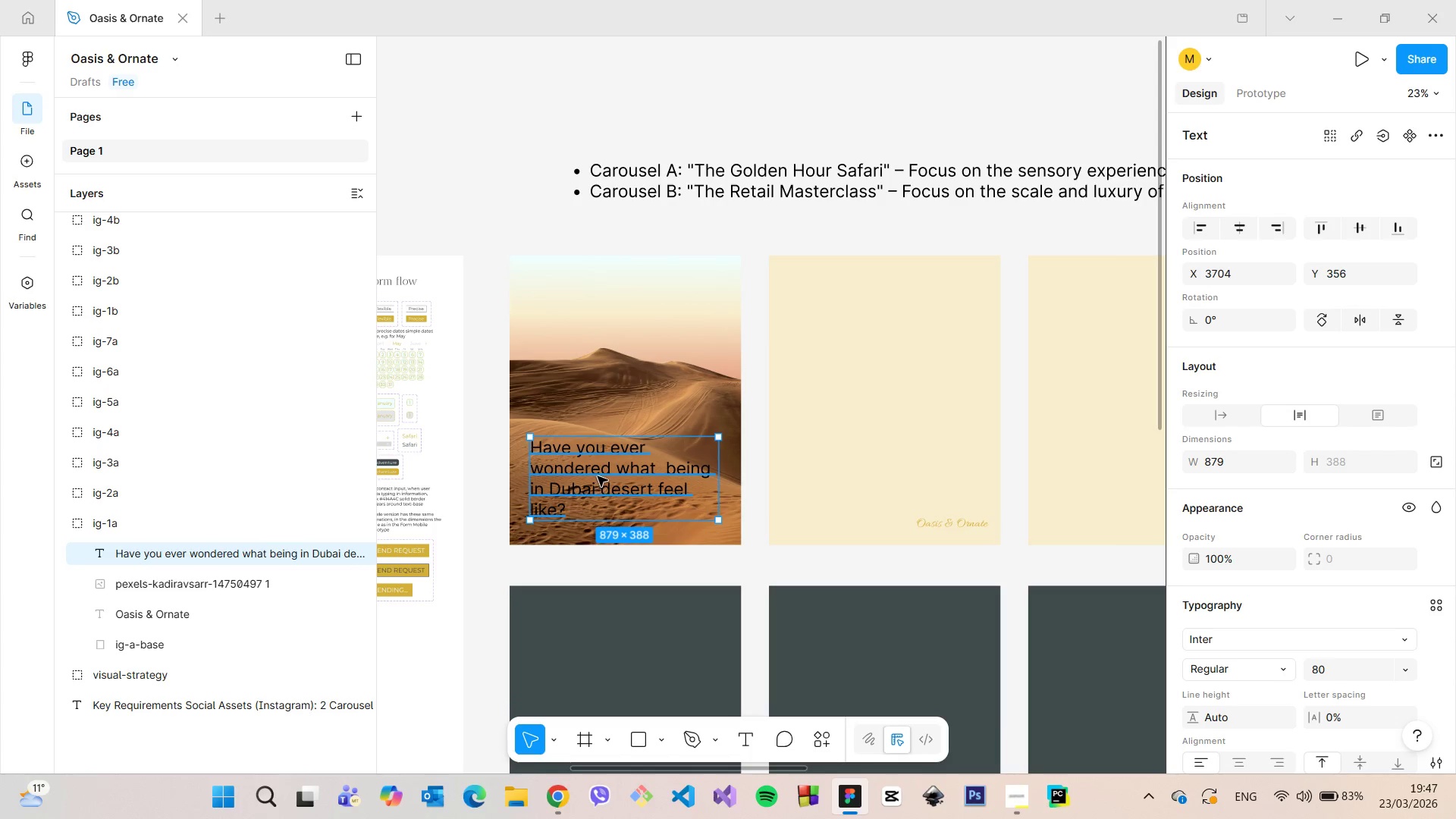 
scroll: coordinate [598, 476], scroll_direction: up, amount: 1.0
 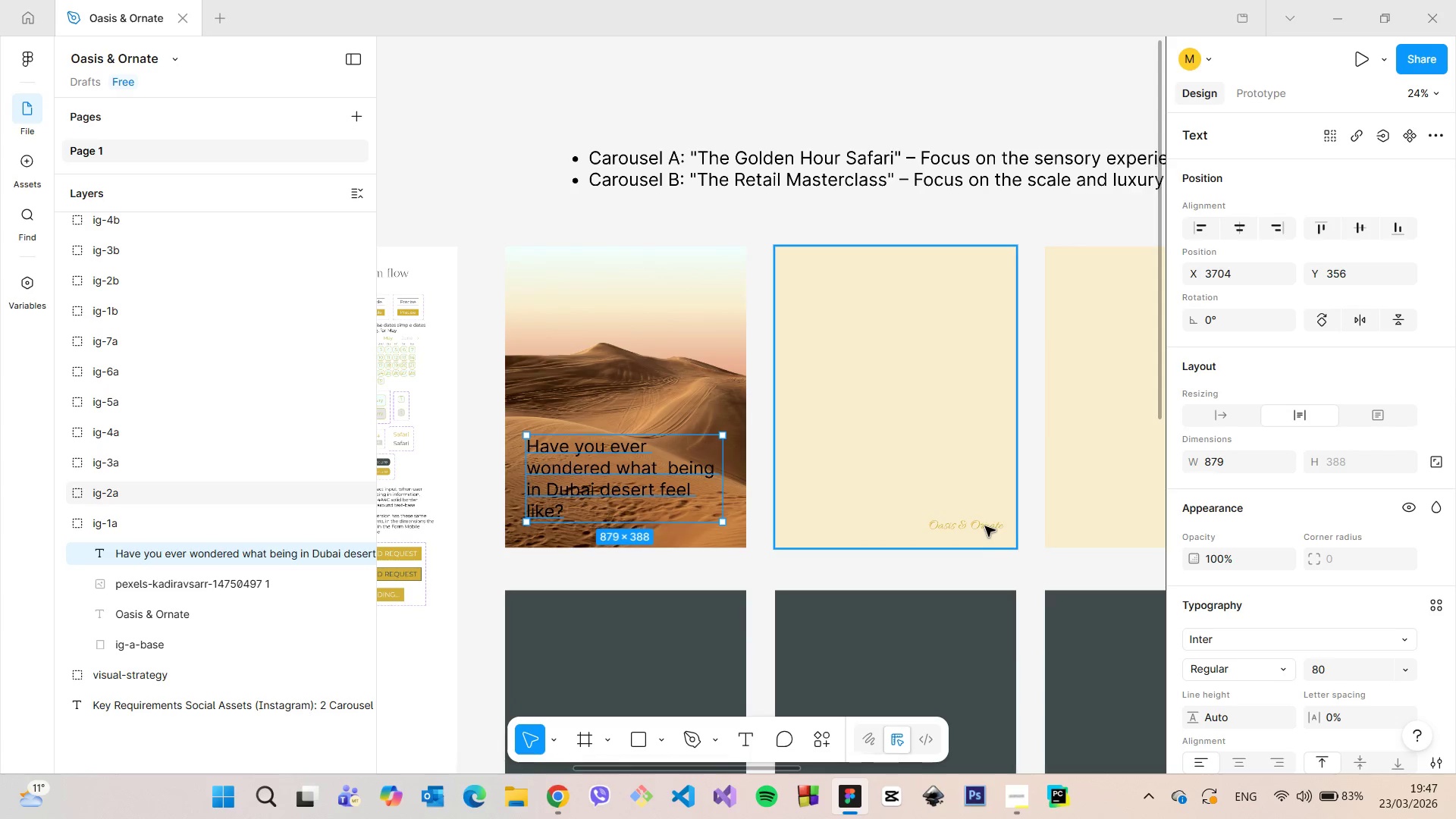 
double_click([985, 526])
 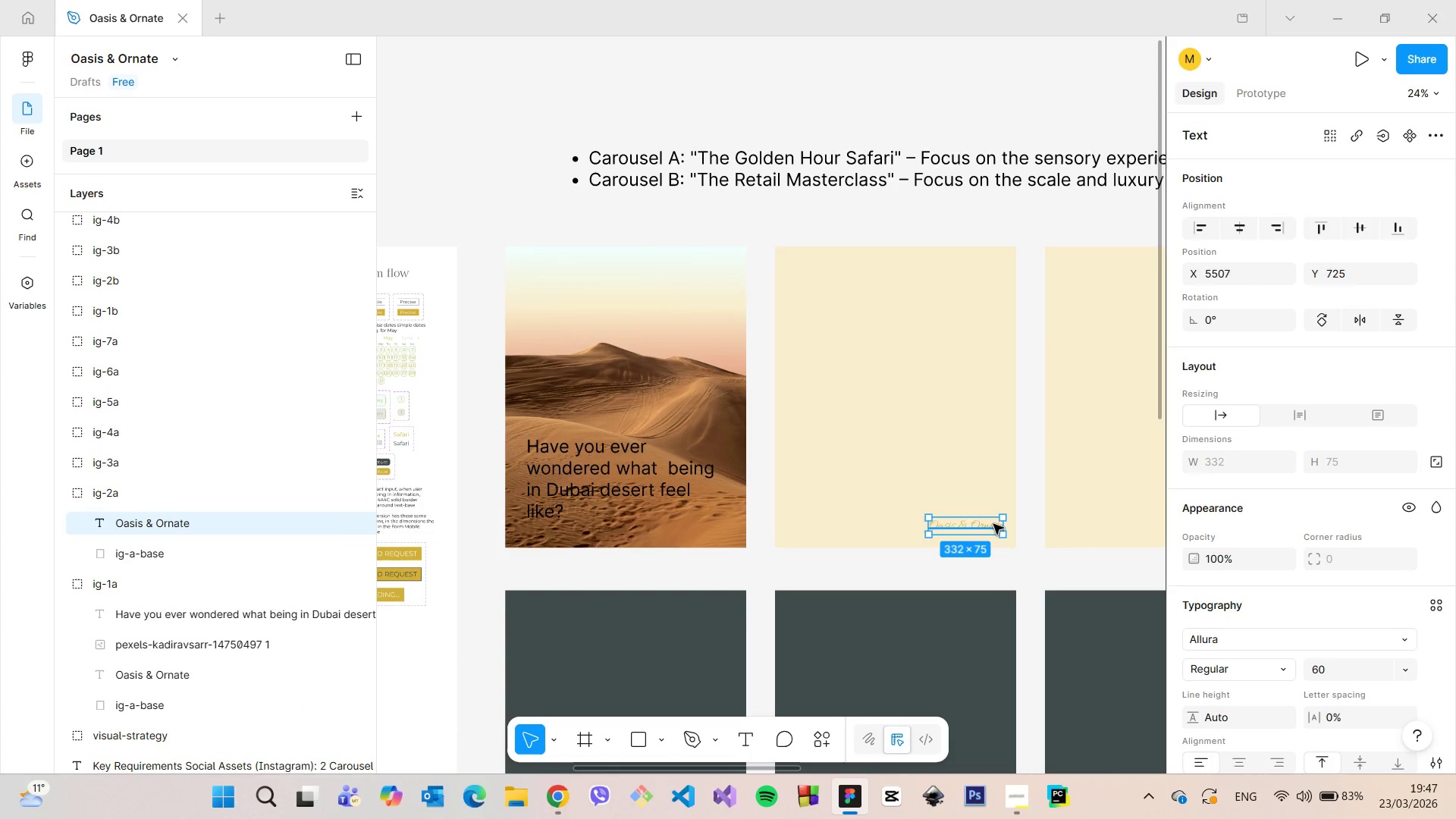 
hold_key(key=AltLeft, duration=1.11)
 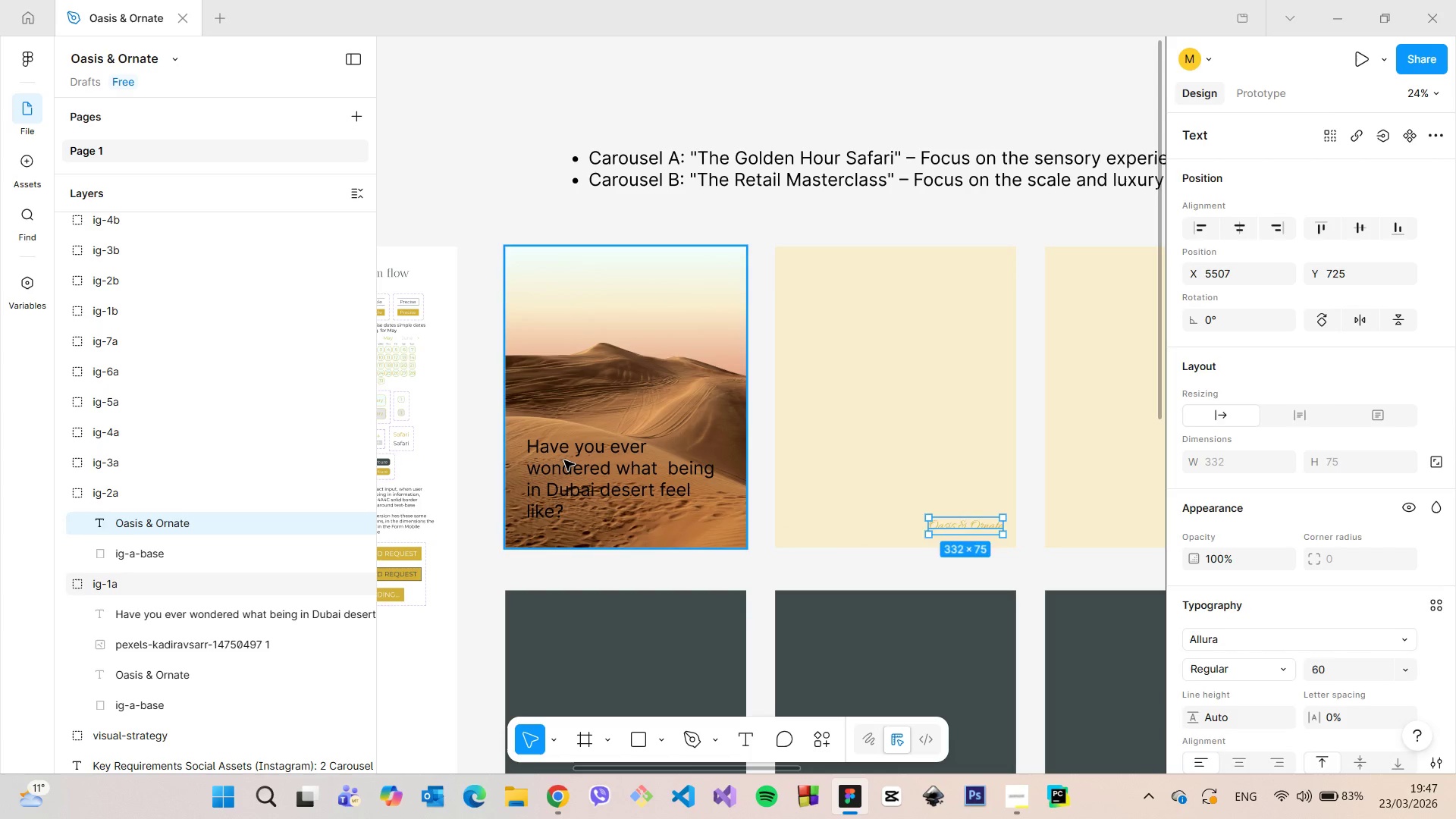 
double_click([564, 460])
 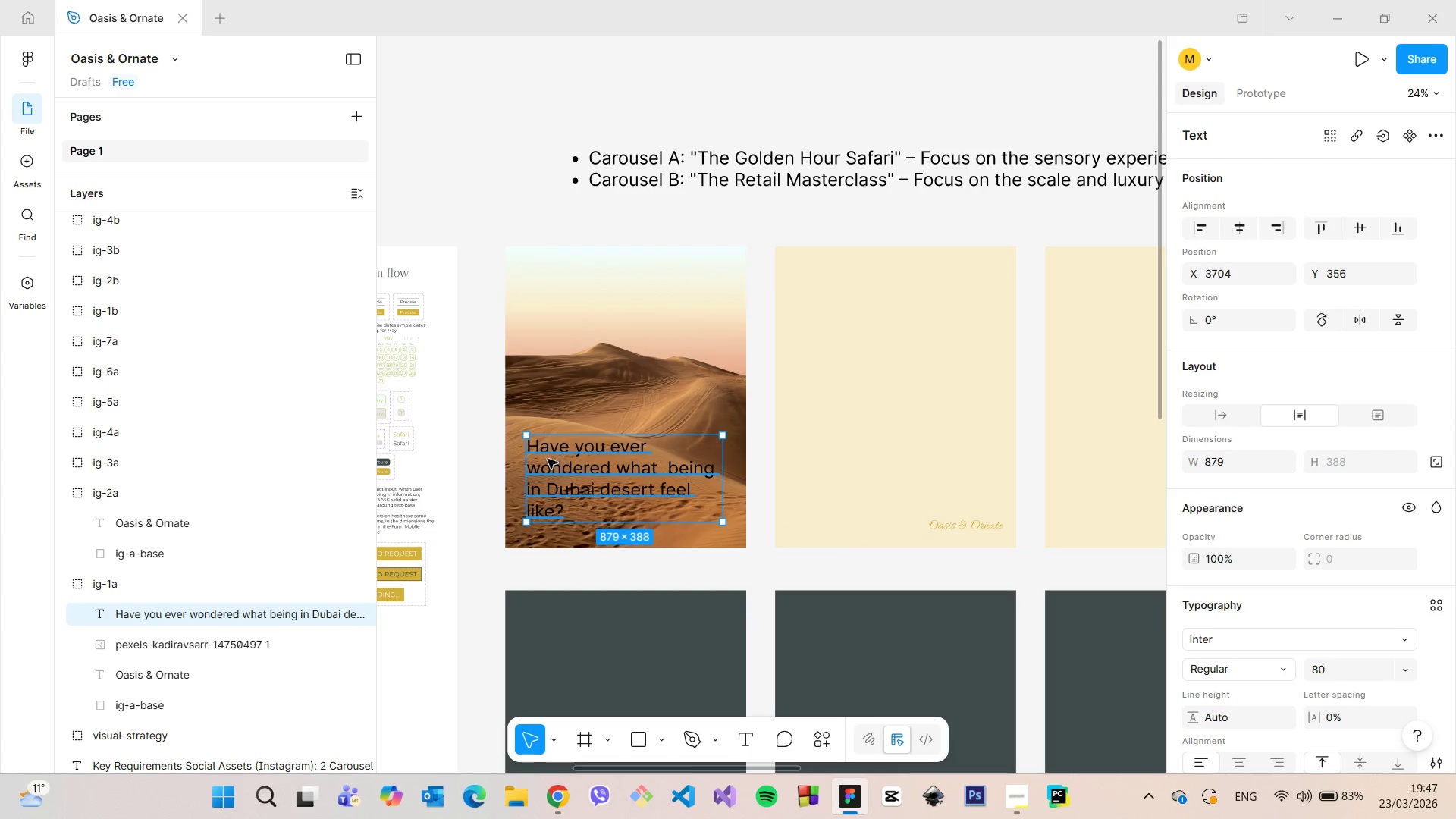 
hold_key(key=AltLeft, duration=0.81)
 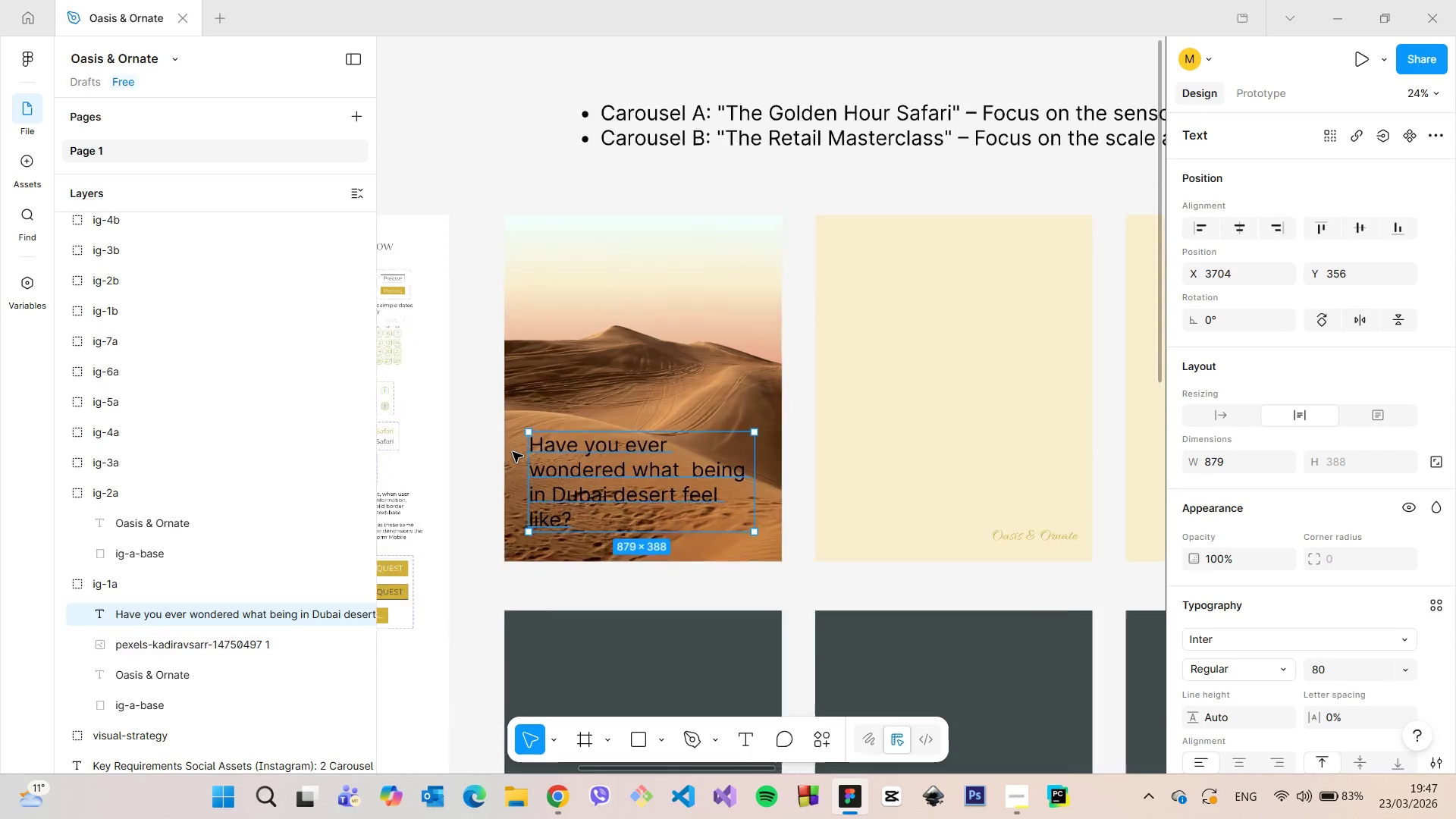 
scroll: coordinate [513, 452], scroll_direction: up, amount: 6.0
 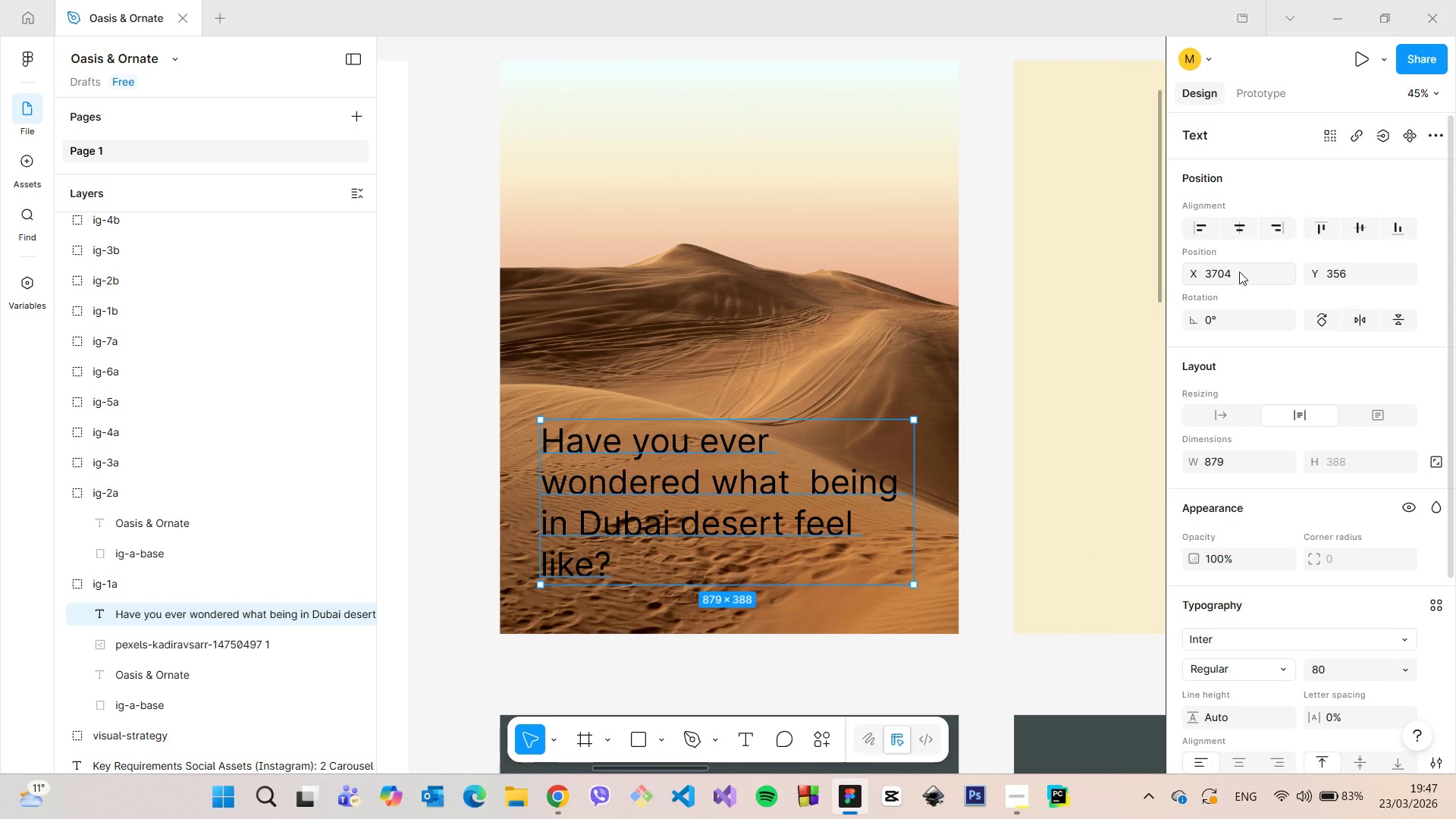 
left_click_drag(start_coordinate=[1238, 271], to_coordinate=[1228, 272])
 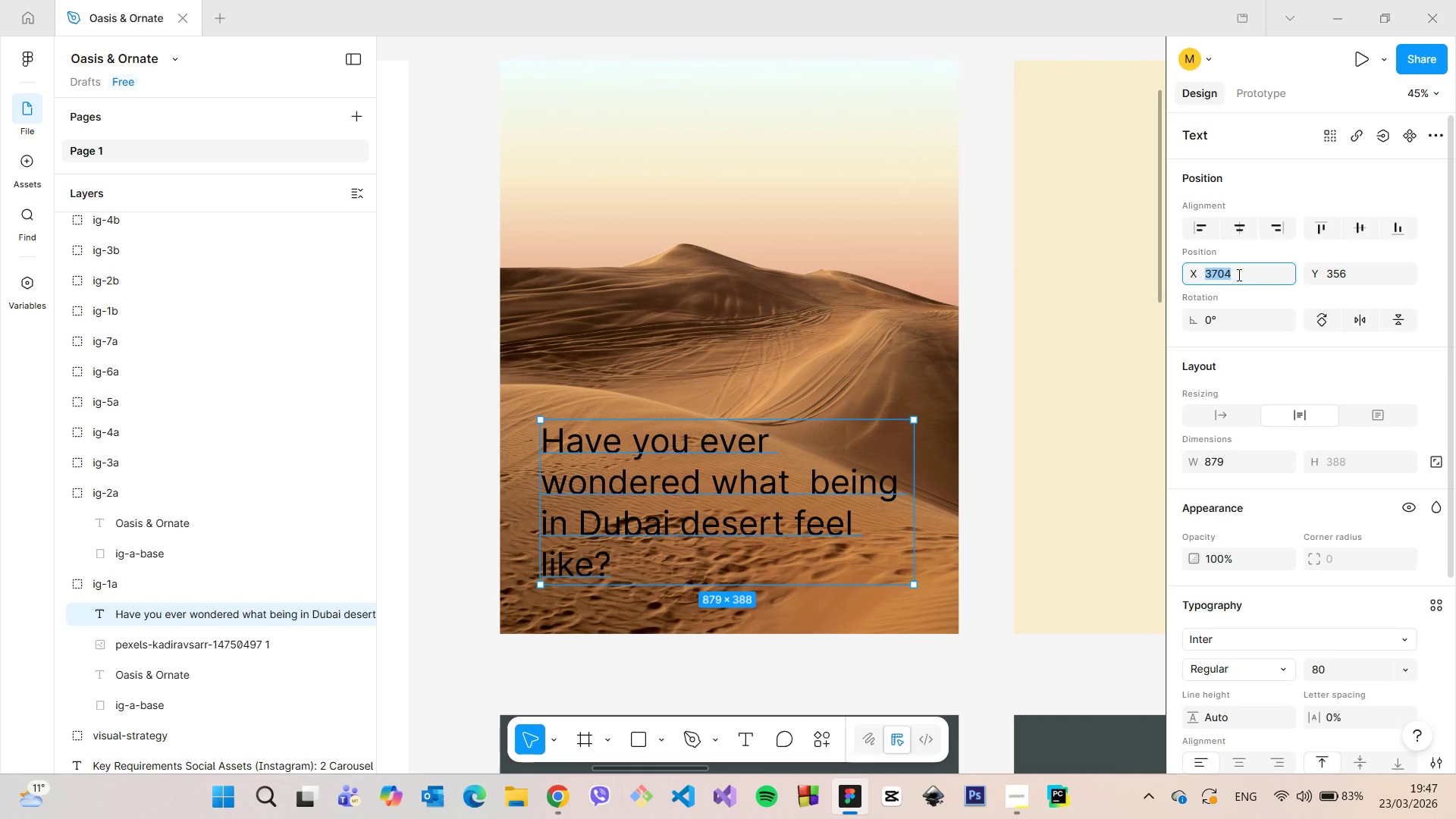 
left_click([1238, 275])
 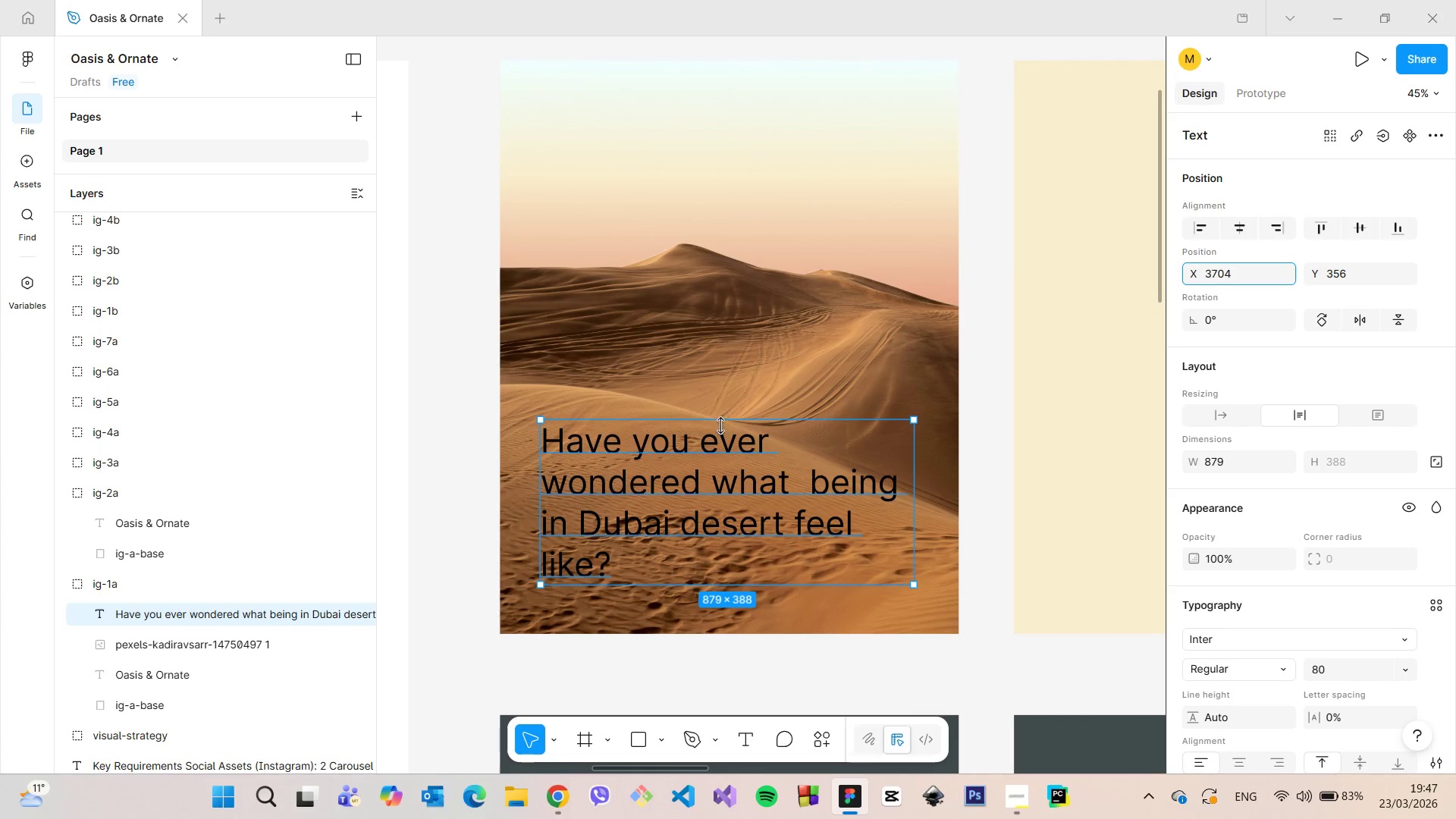 
left_click_drag(start_coordinate=[695, 459], to_coordinate=[686, 460])
 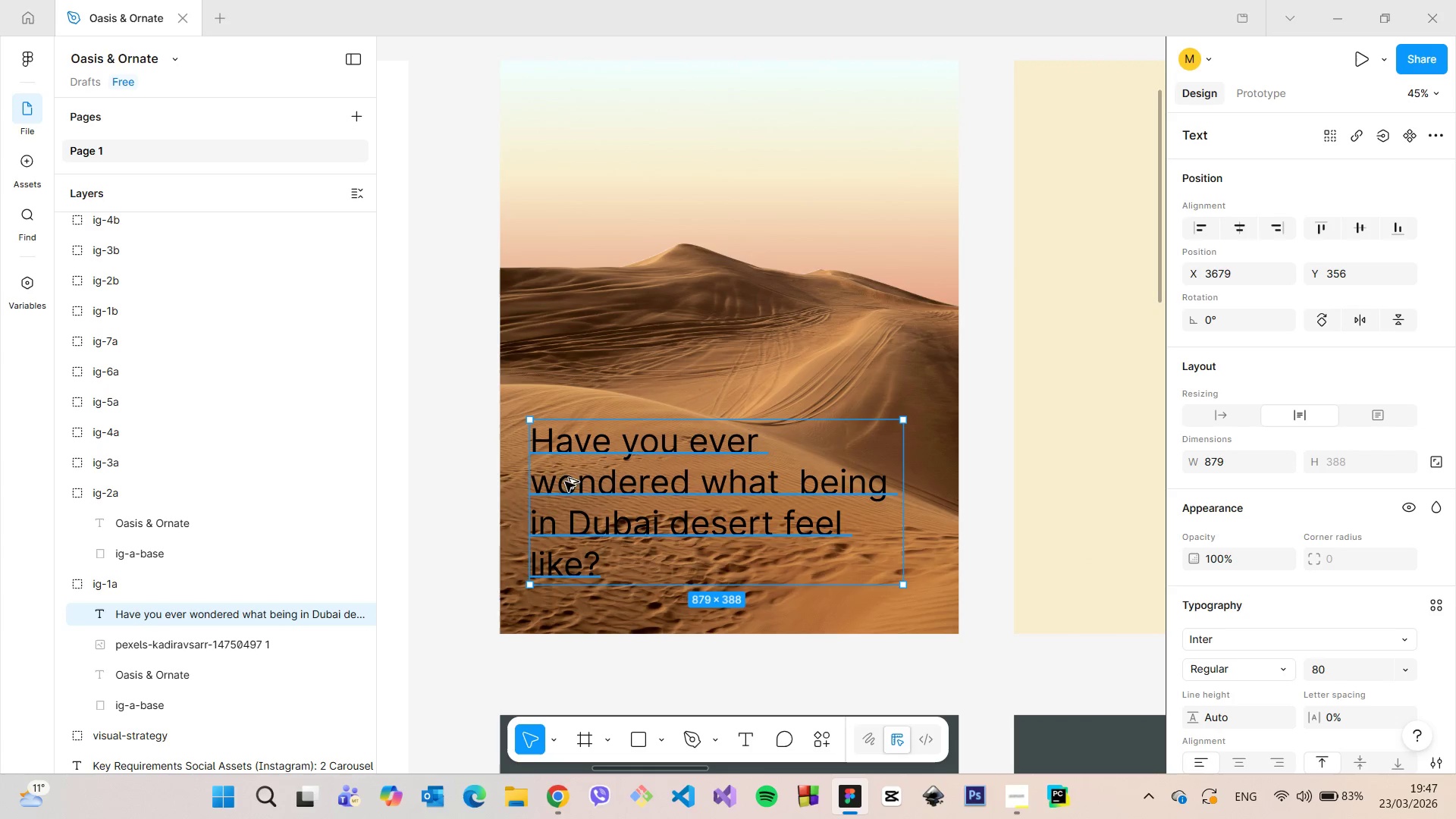 
hold_key(key=AltLeft, duration=1.08)
 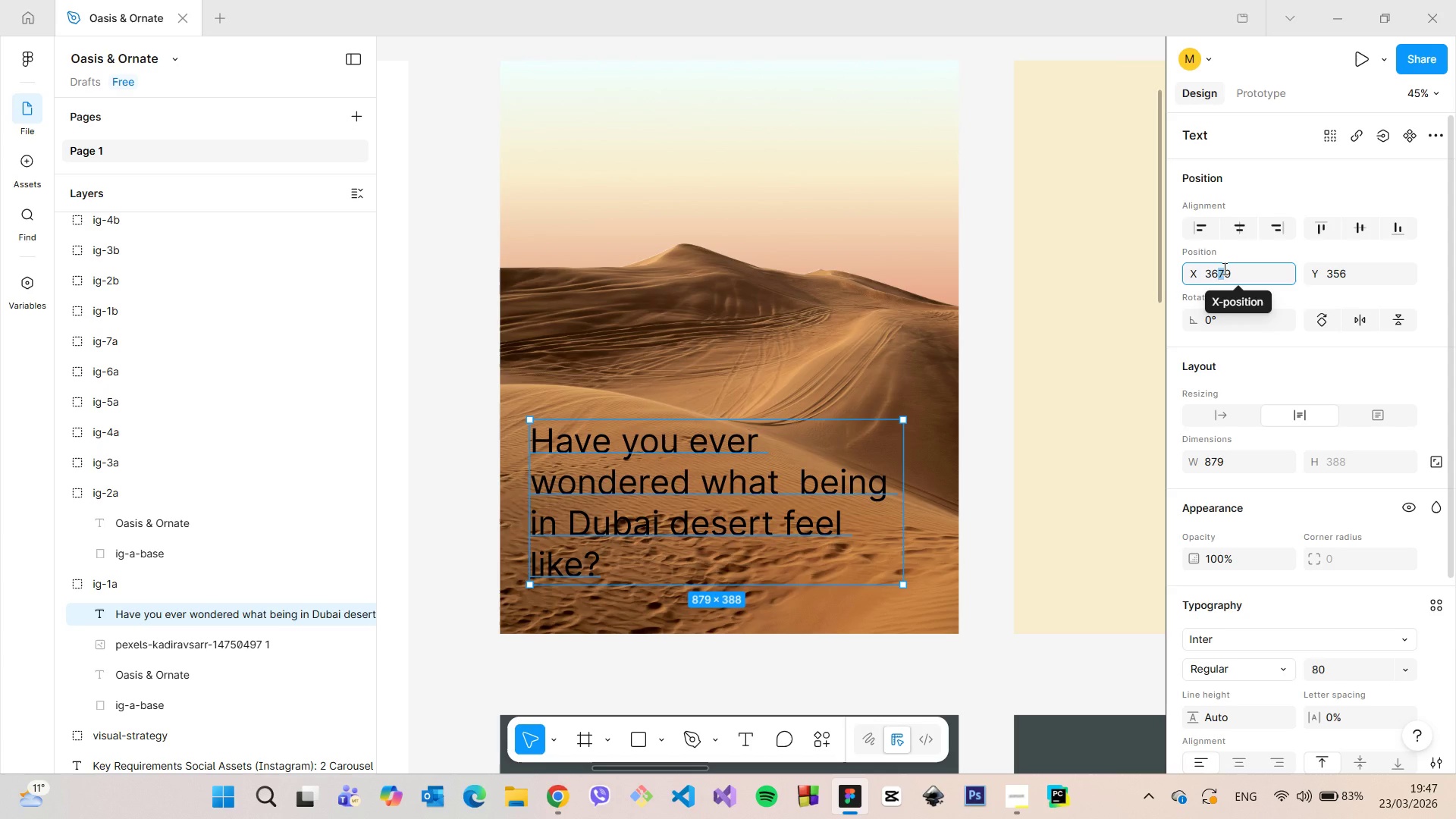 
key(6)
 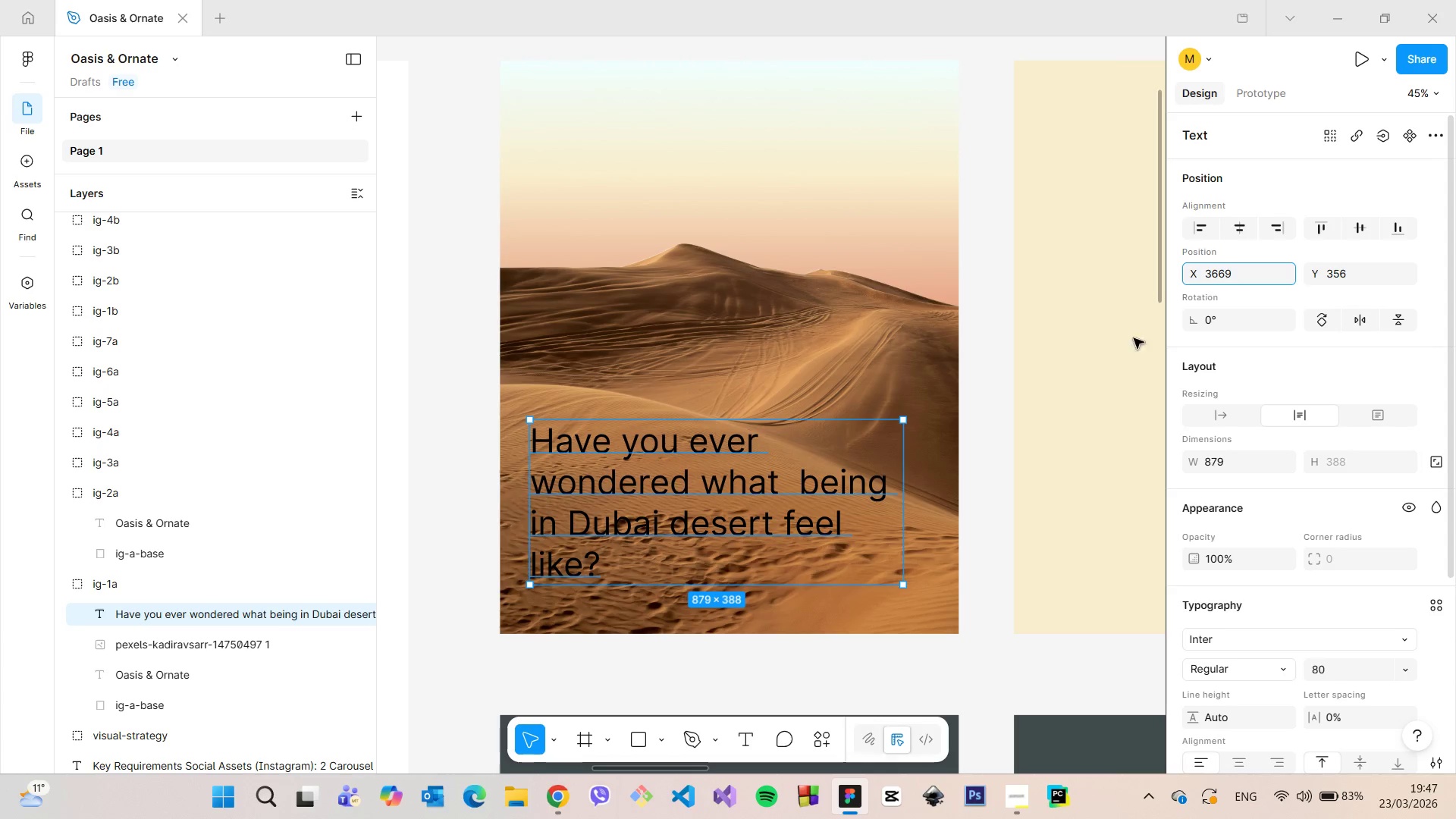 
key(Enter)
 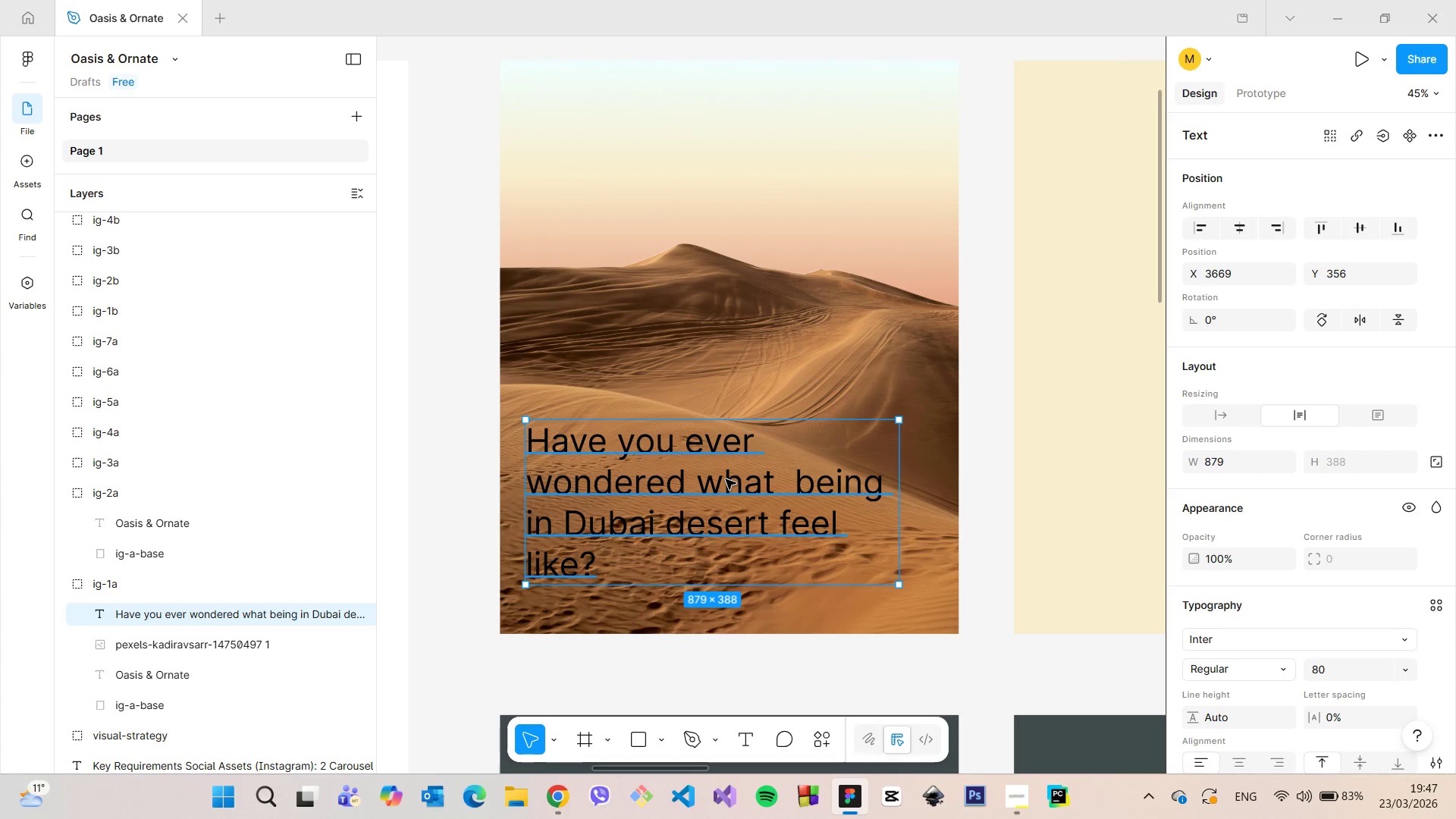 
double_click([726, 479])
 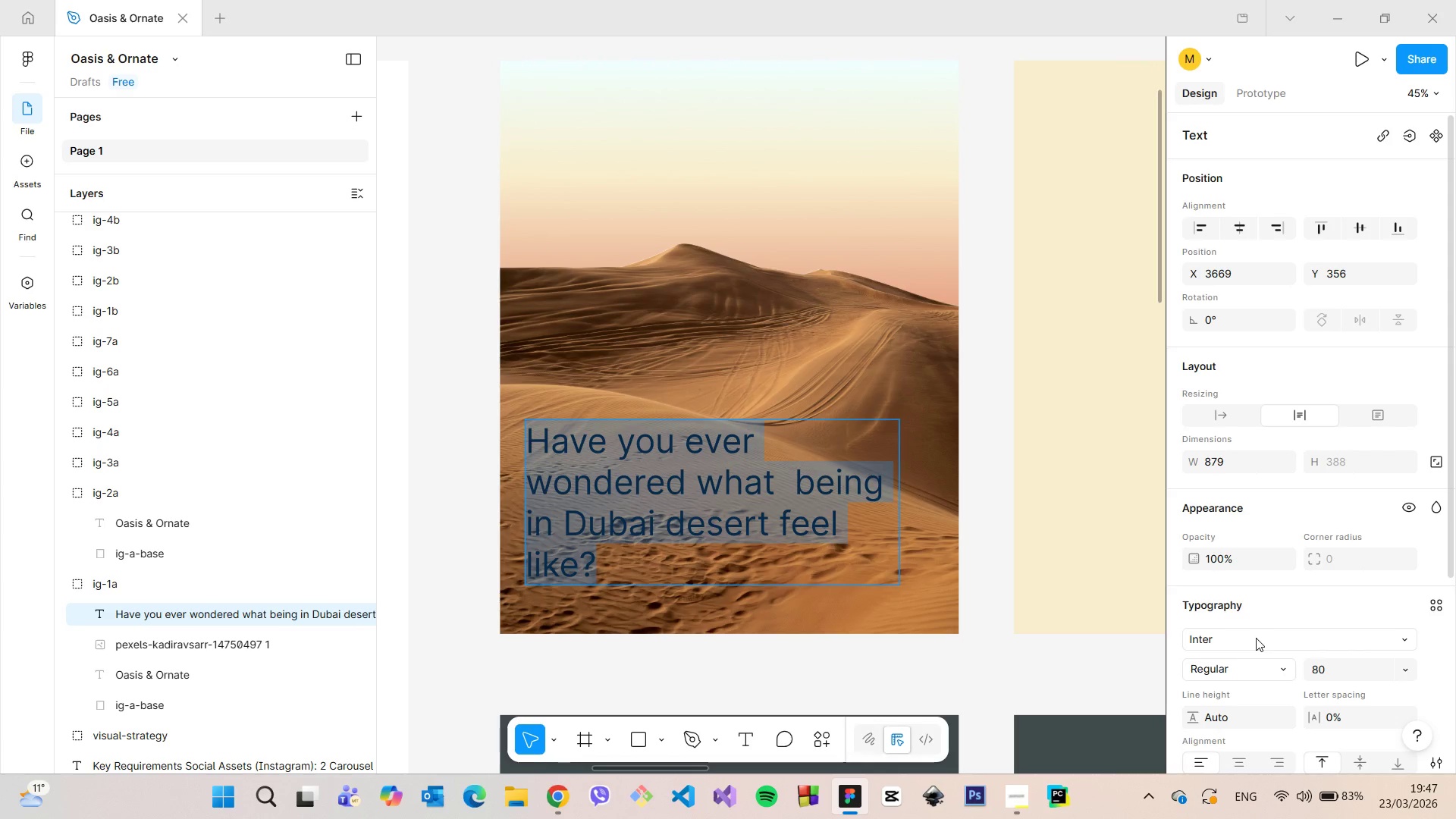 
left_click([1256, 638])
 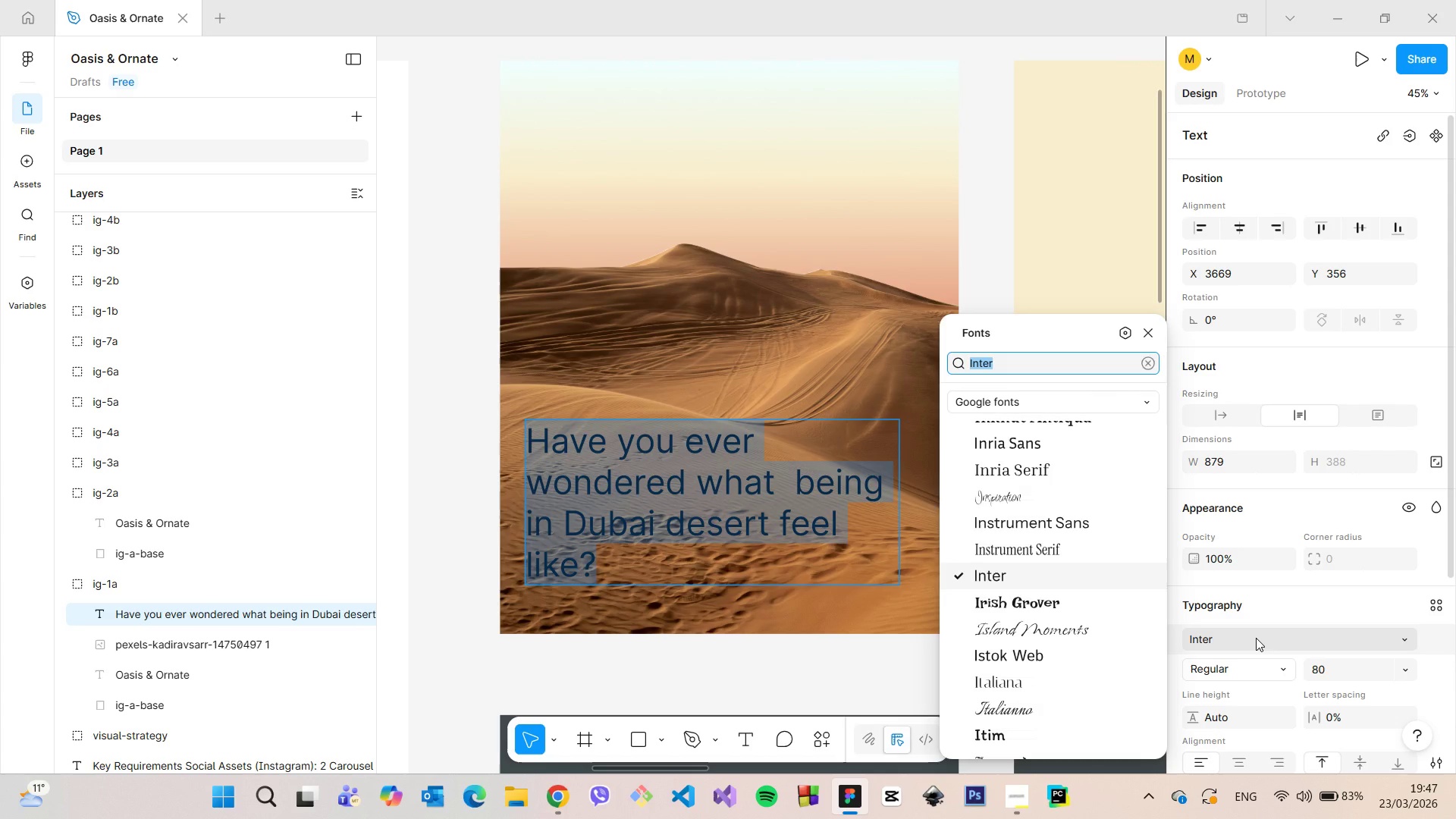 
type(Di)
 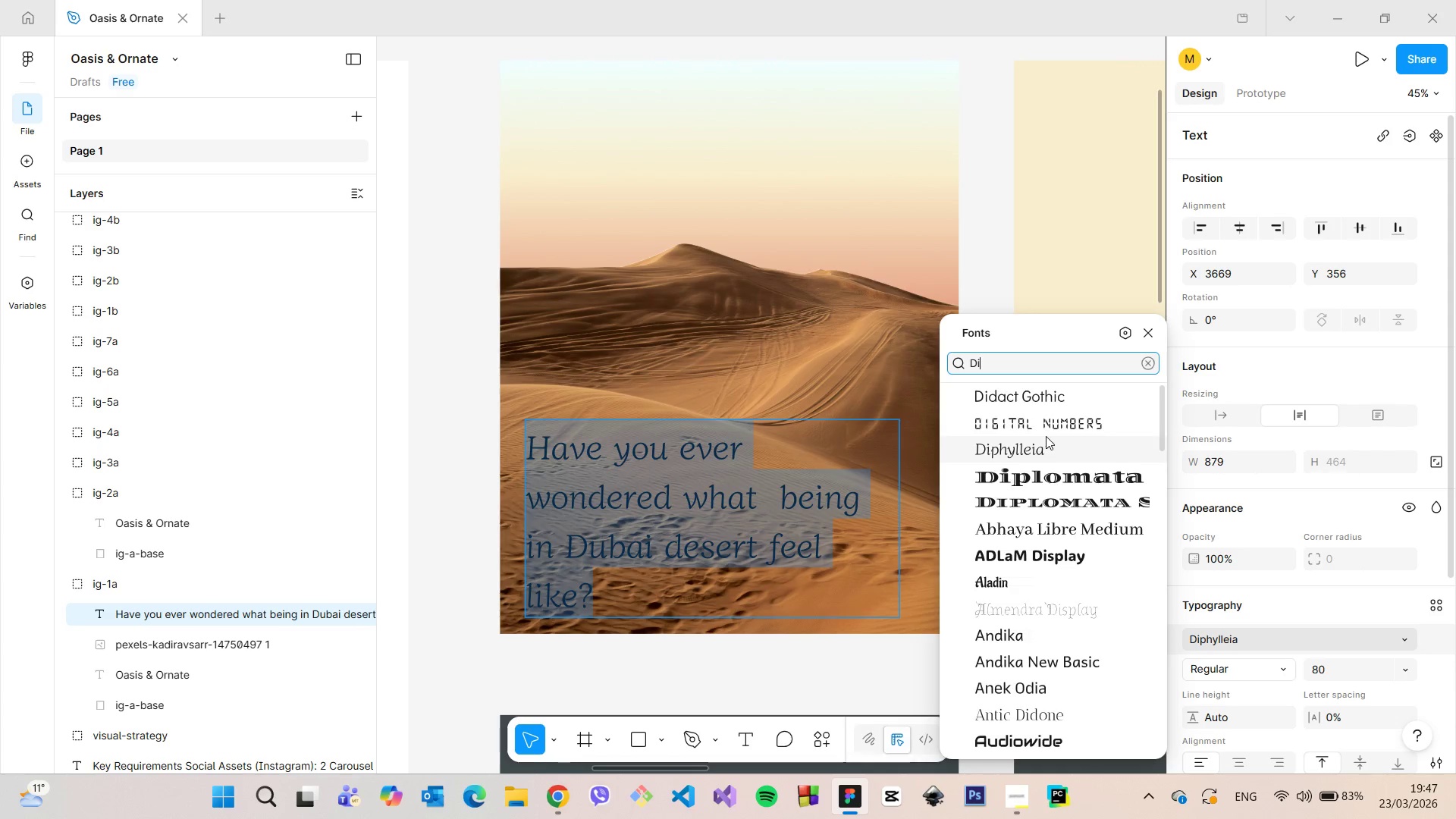 
key(D)
 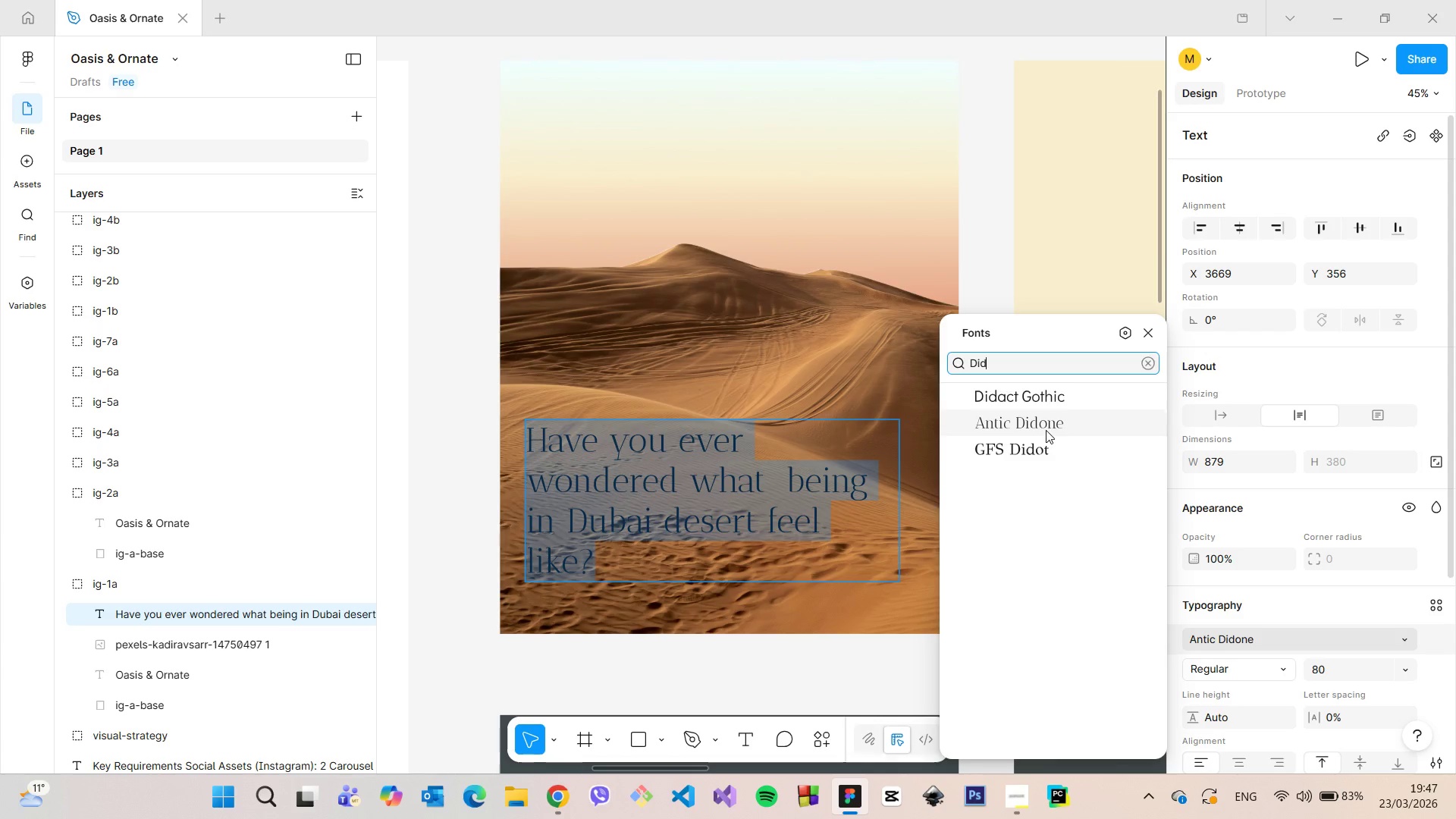 
left_click([1046, 430])
 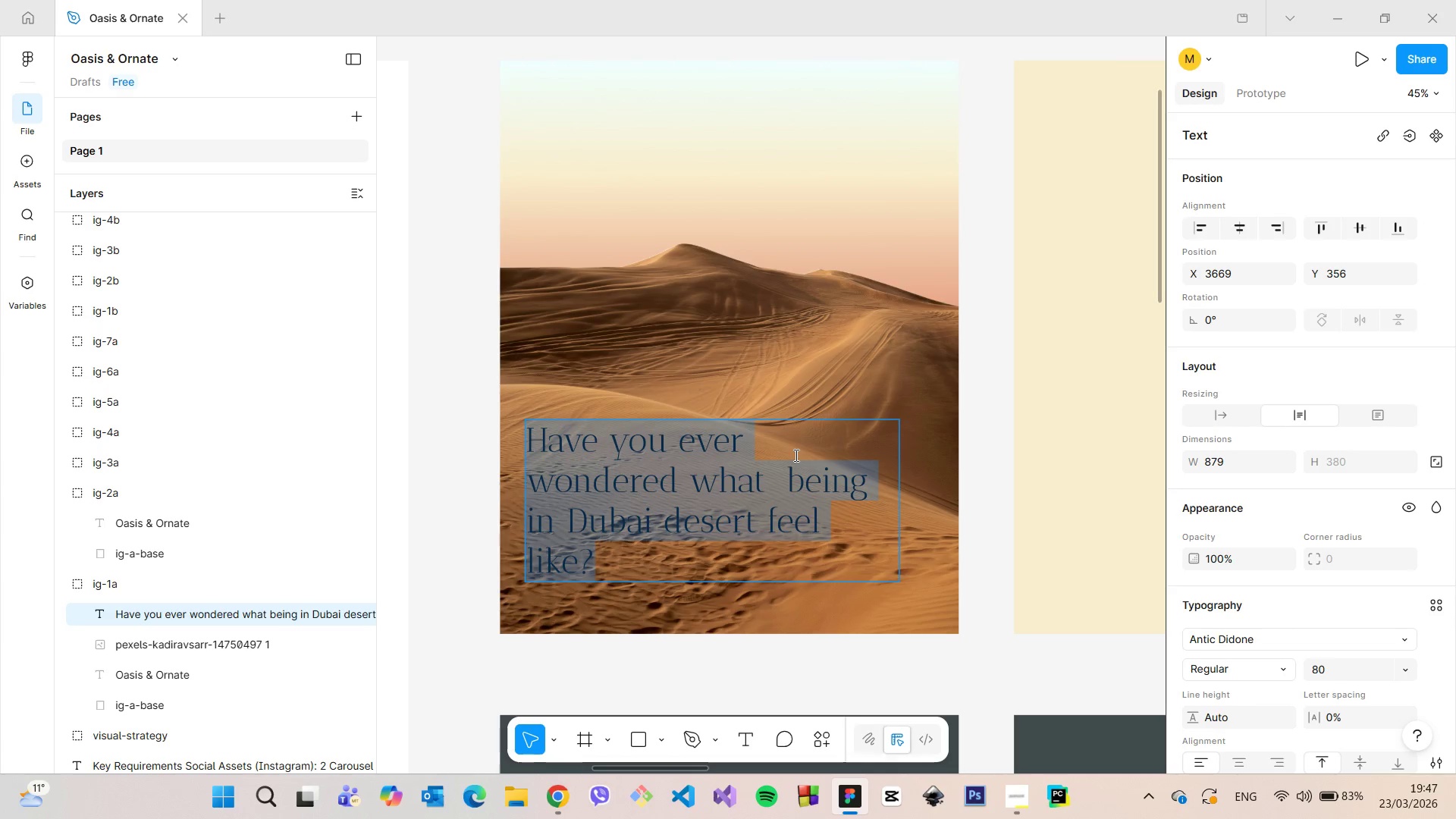 
scroll: coordinate [795, 456], scroll_direction: down, amount: 10.0
 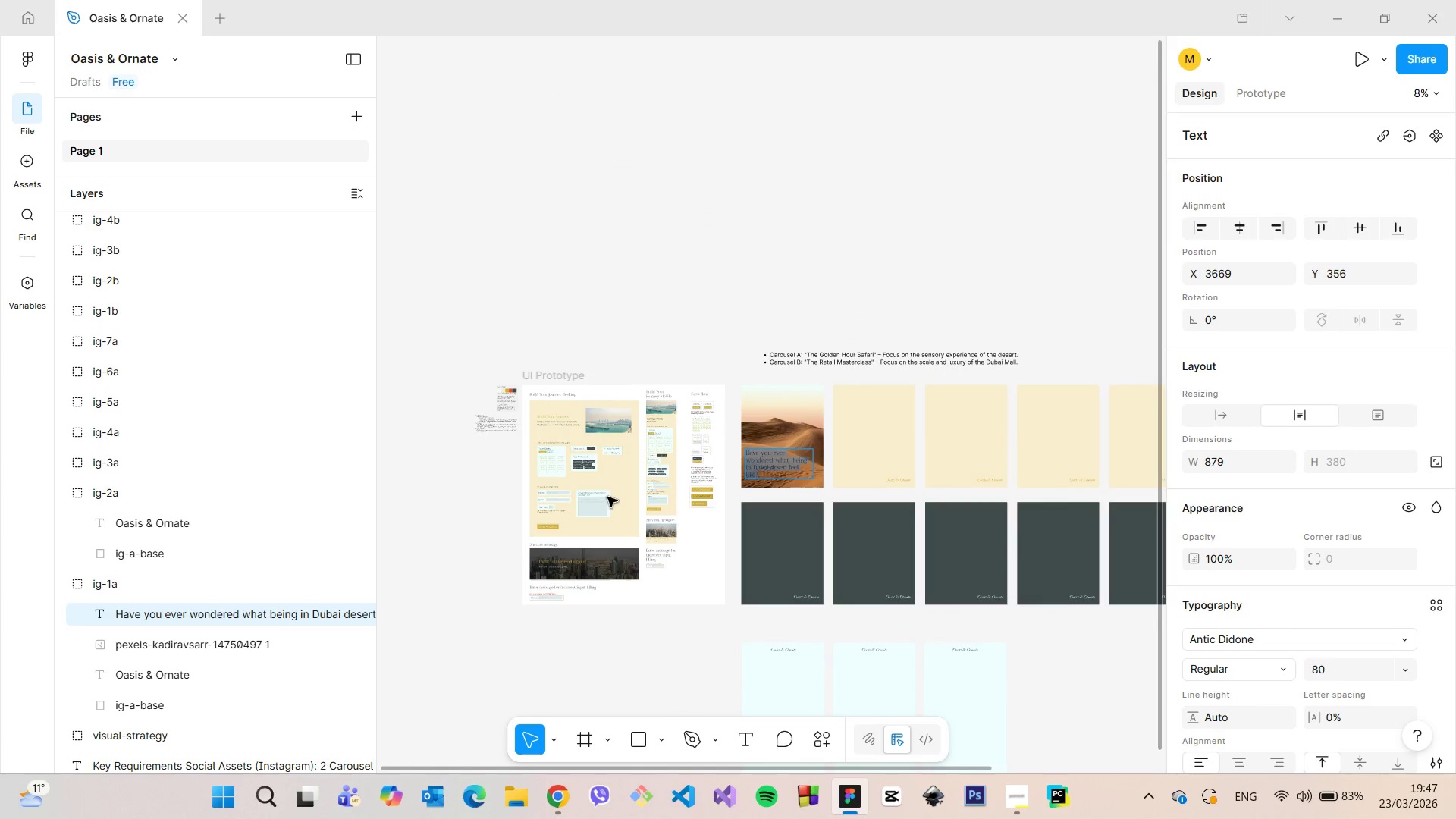 
scroll: coordinate [833, 497], scroll_direction: up, amount: 11.0
 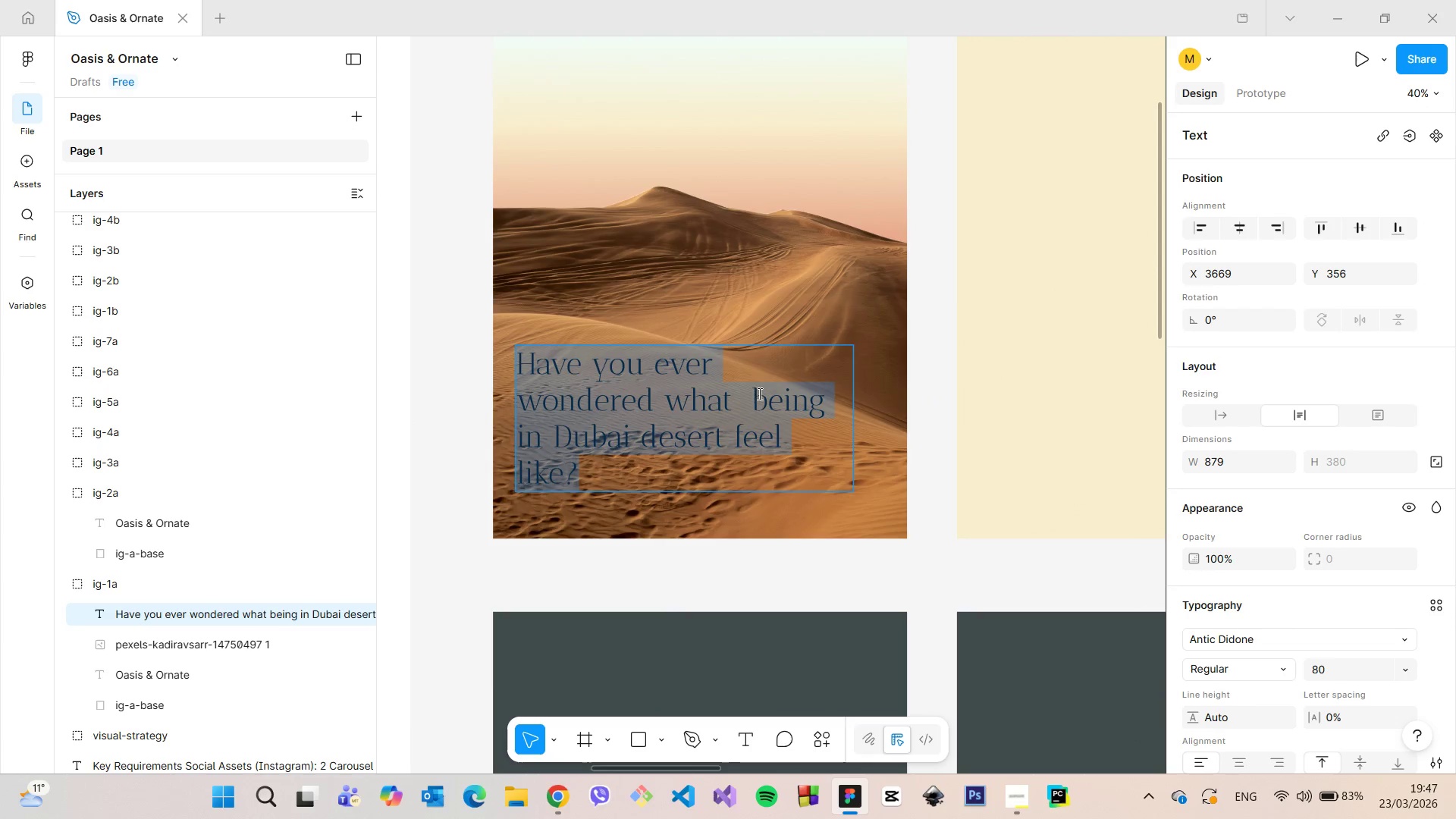 
left_click([748, 391])
 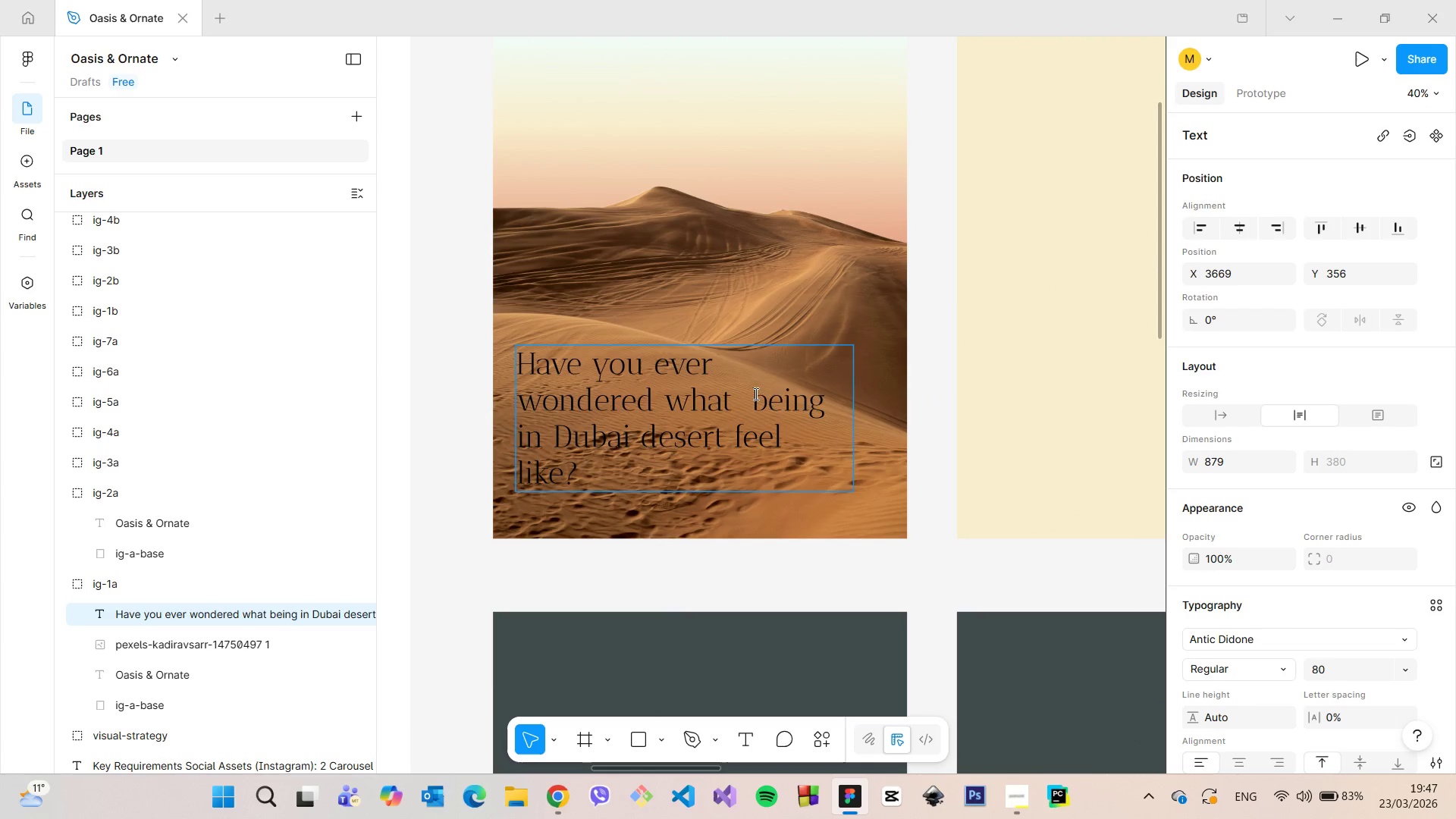 
key(Backspace)
 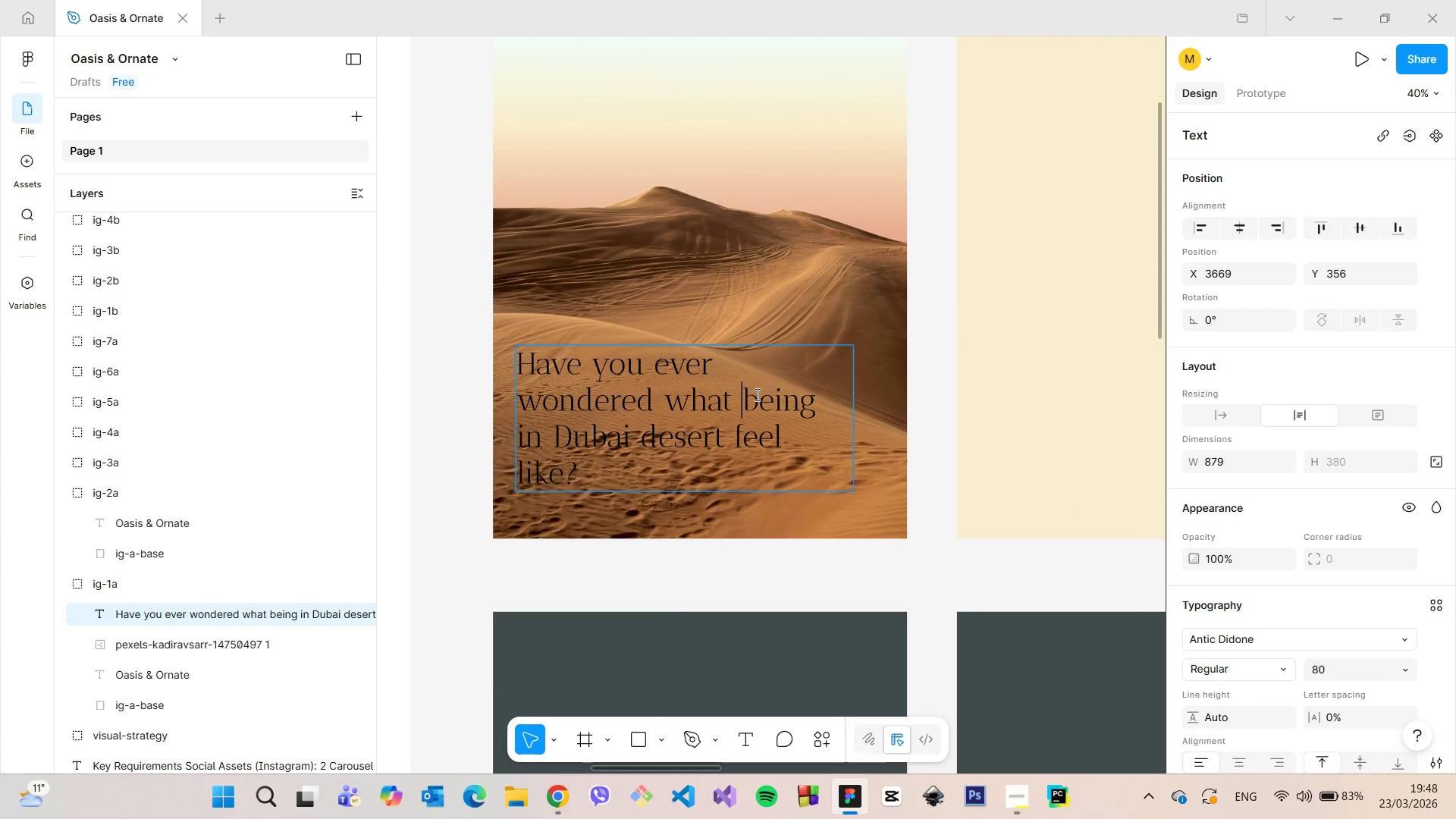 
key(Backspace)
 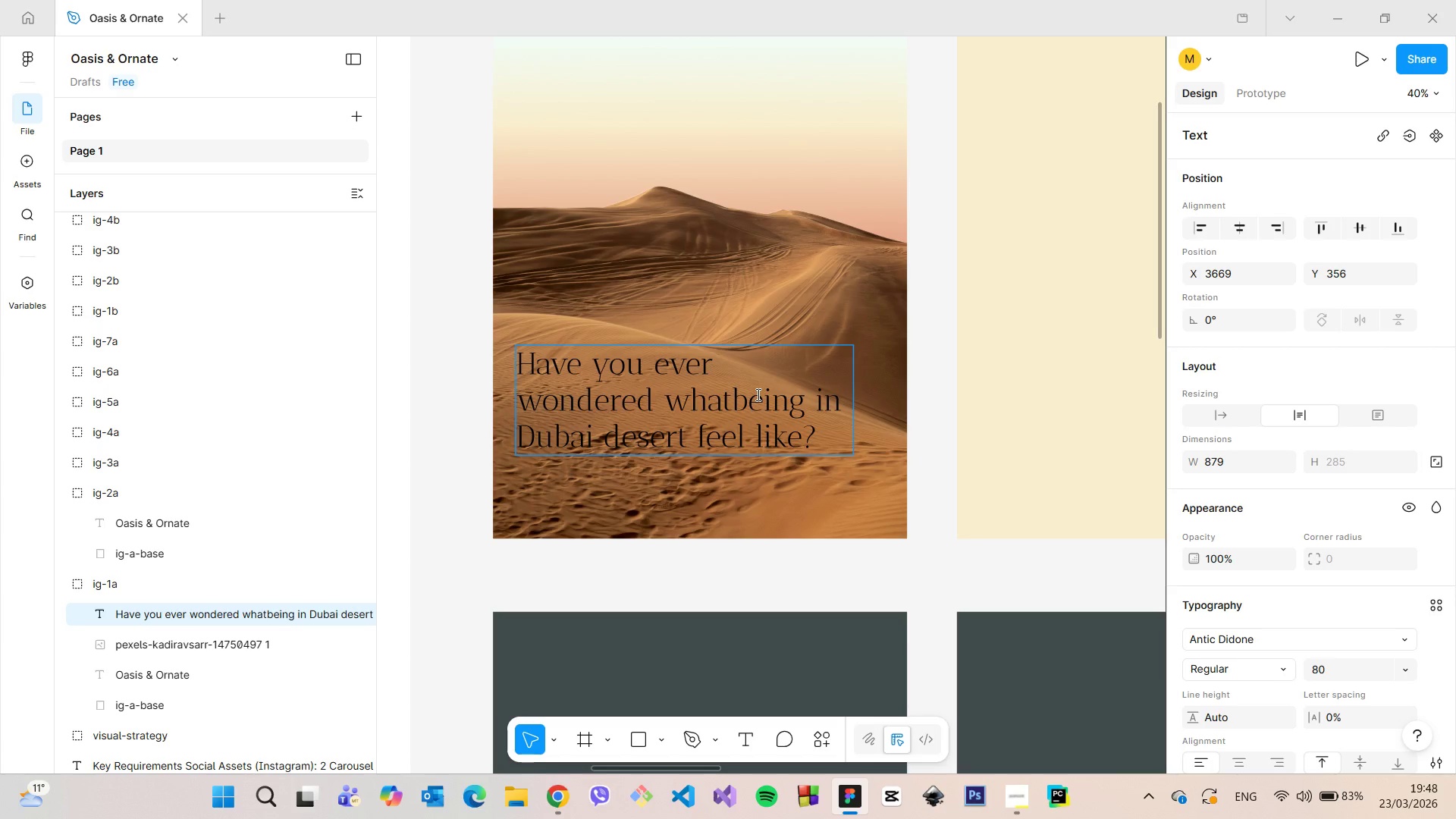 
key(Space)
 